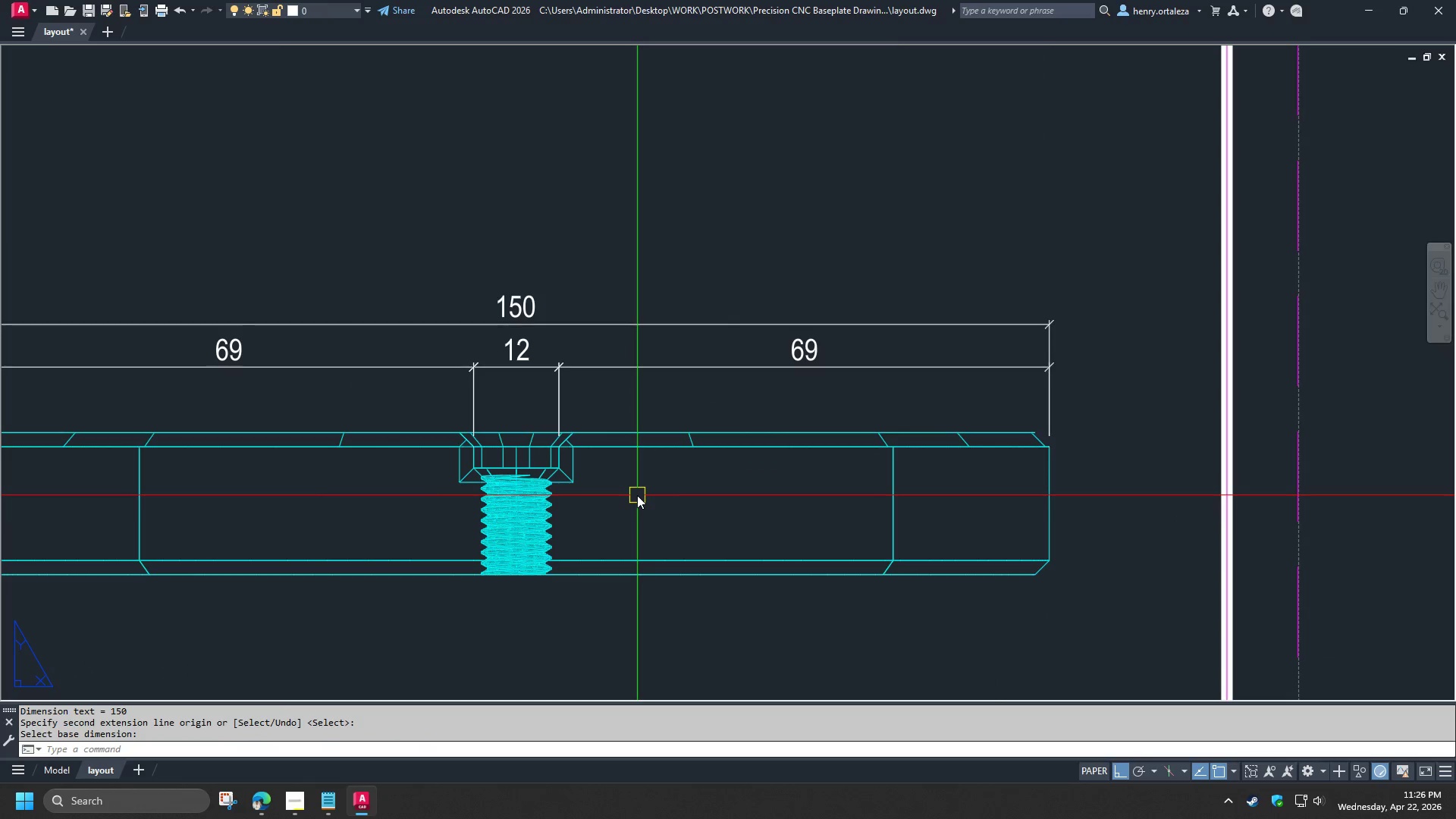 
type(dl)
 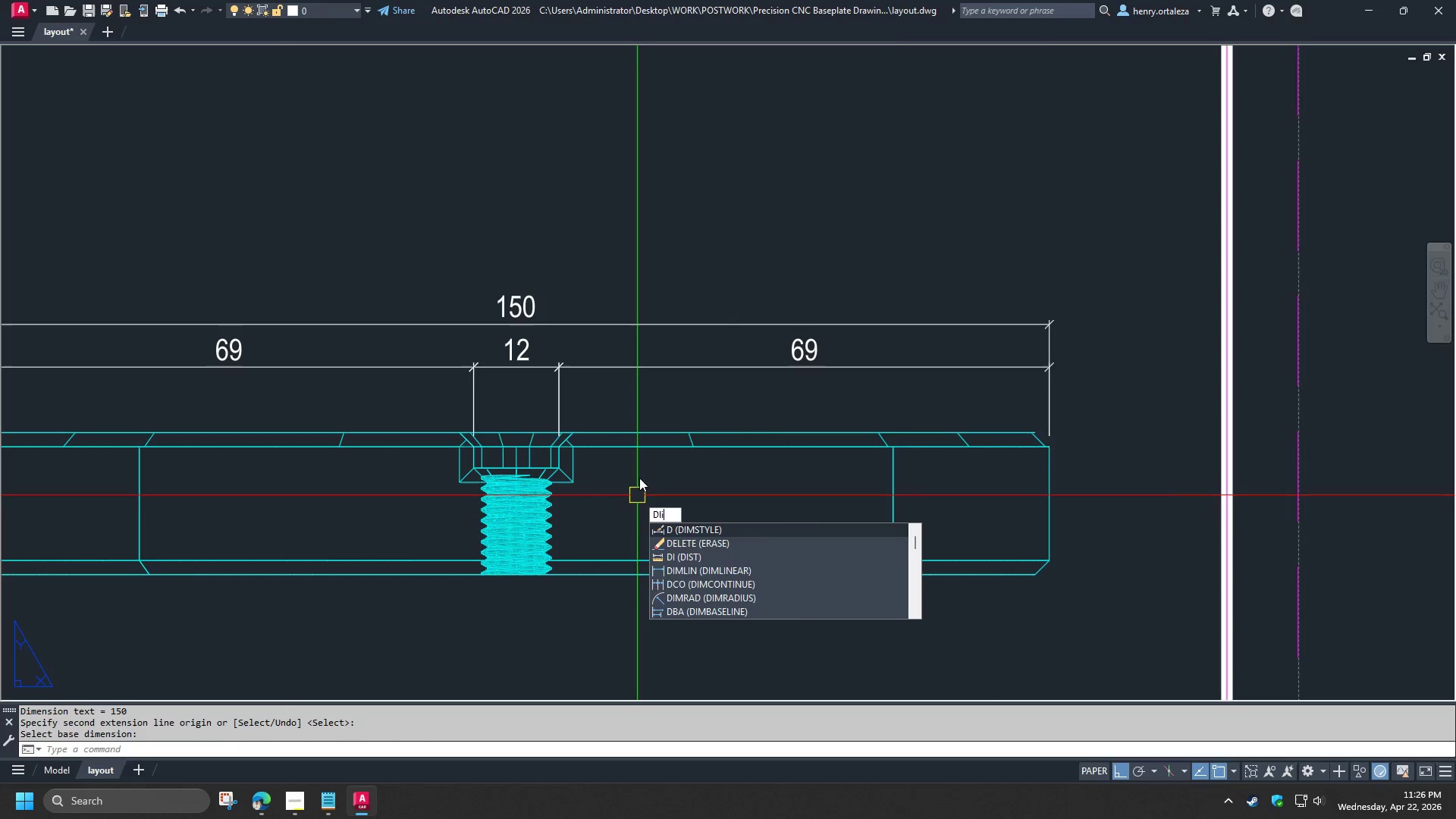 
key(I)
 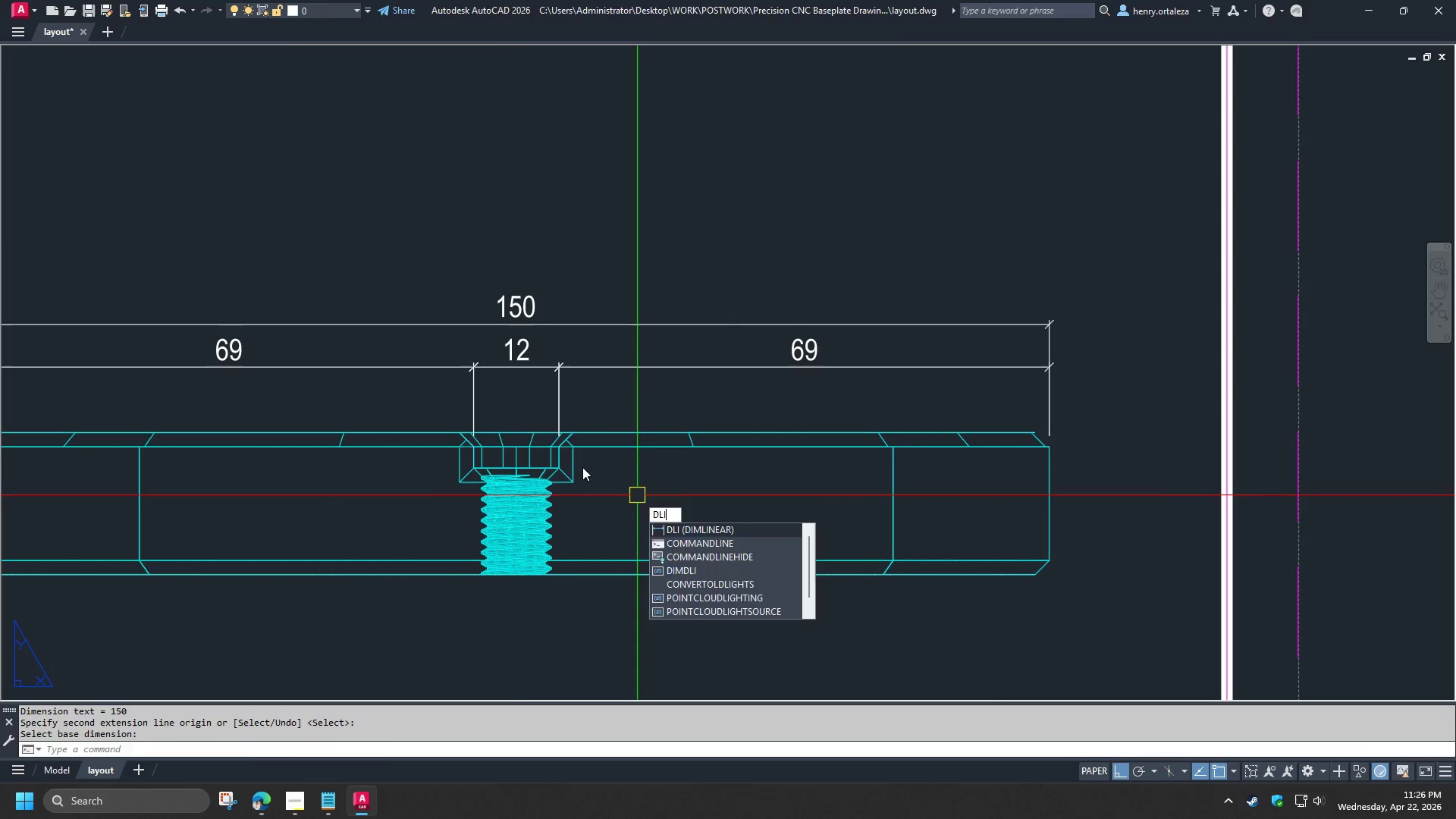 
key(Space)
 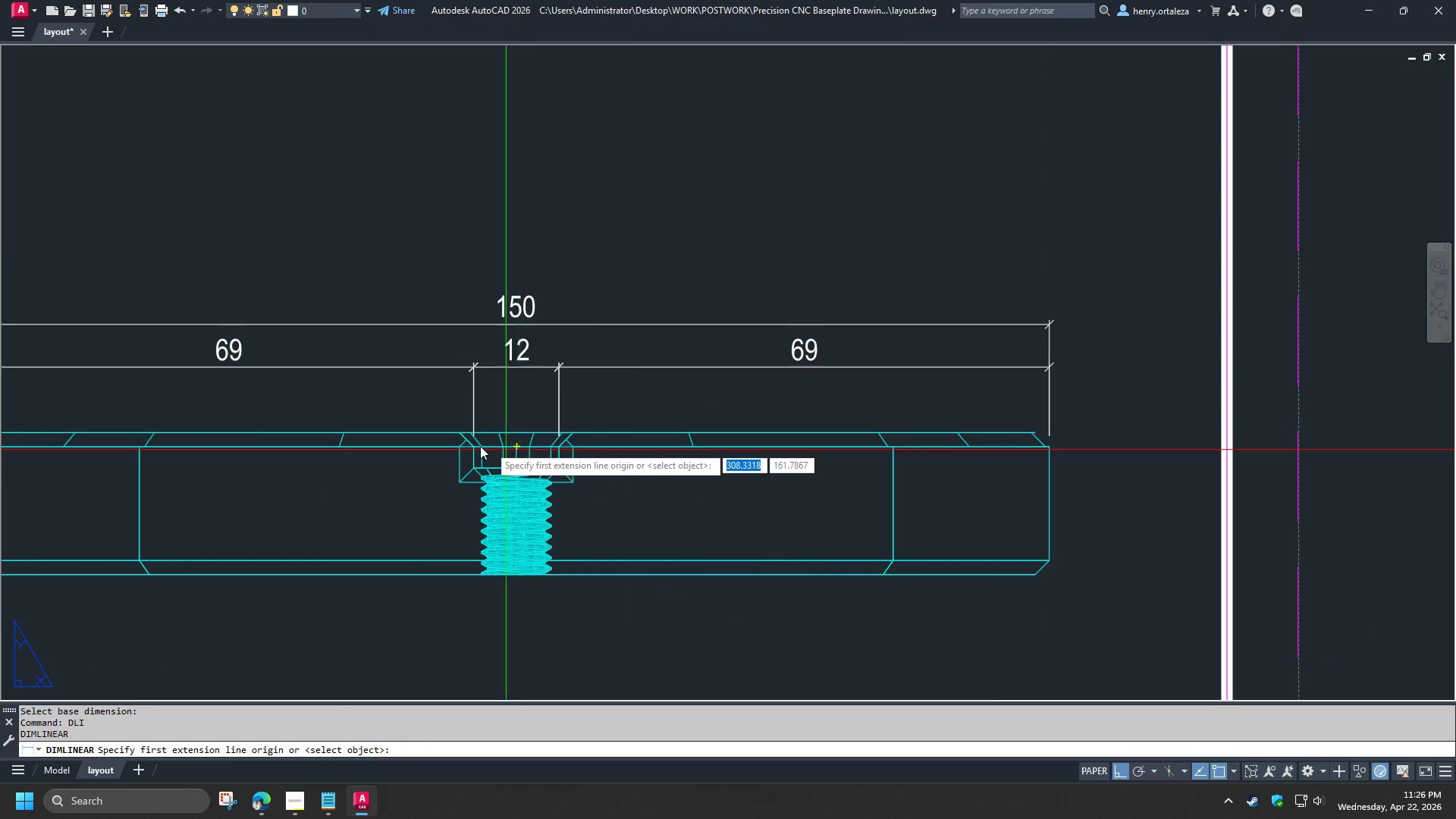 
scroll: coordinate [473, 448], scroll_direction: up, amount: 2.0
 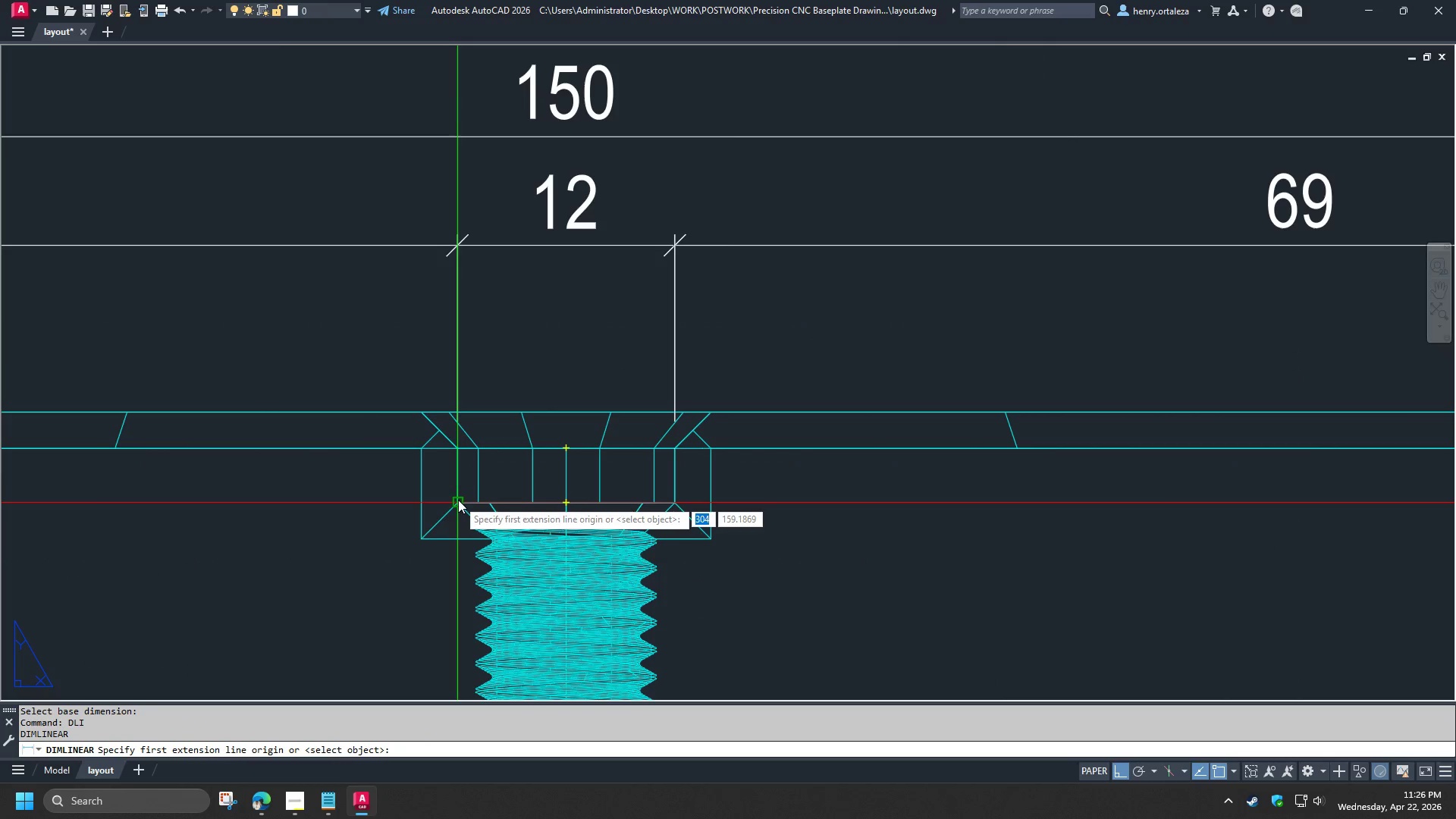 
left_click([458, 500])
 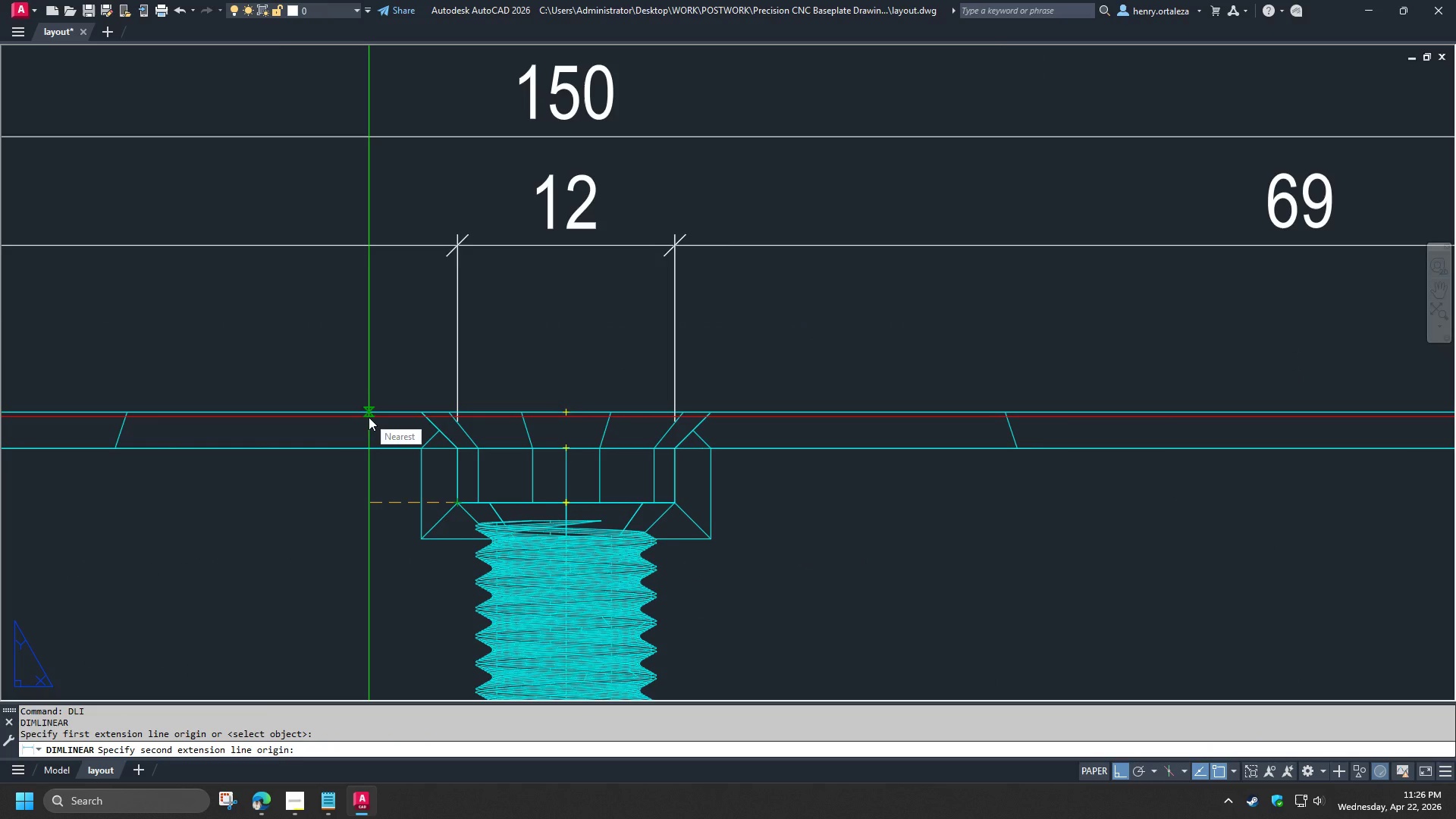 
left_click([369, 417])
 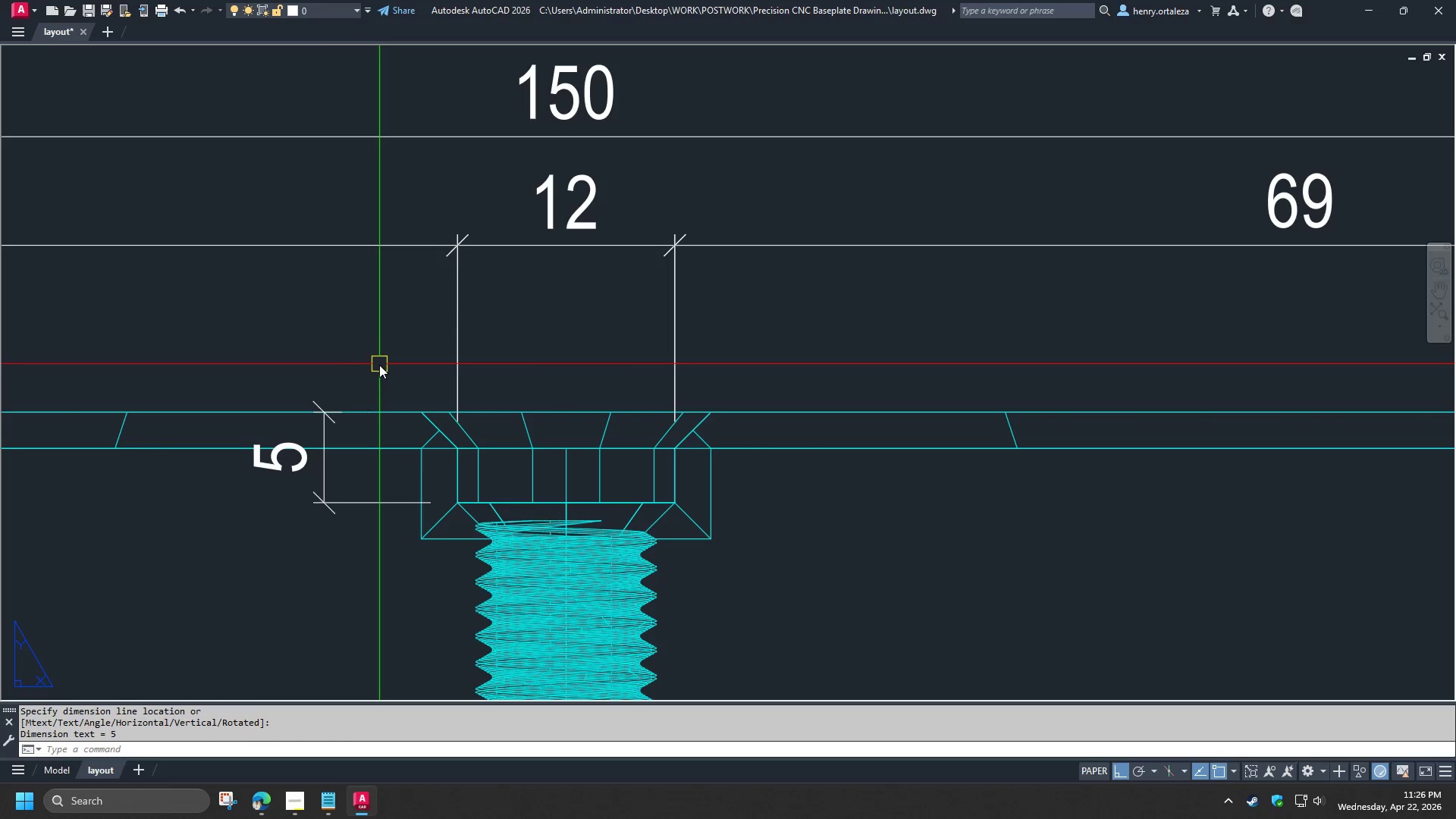 
wait(5.09)
 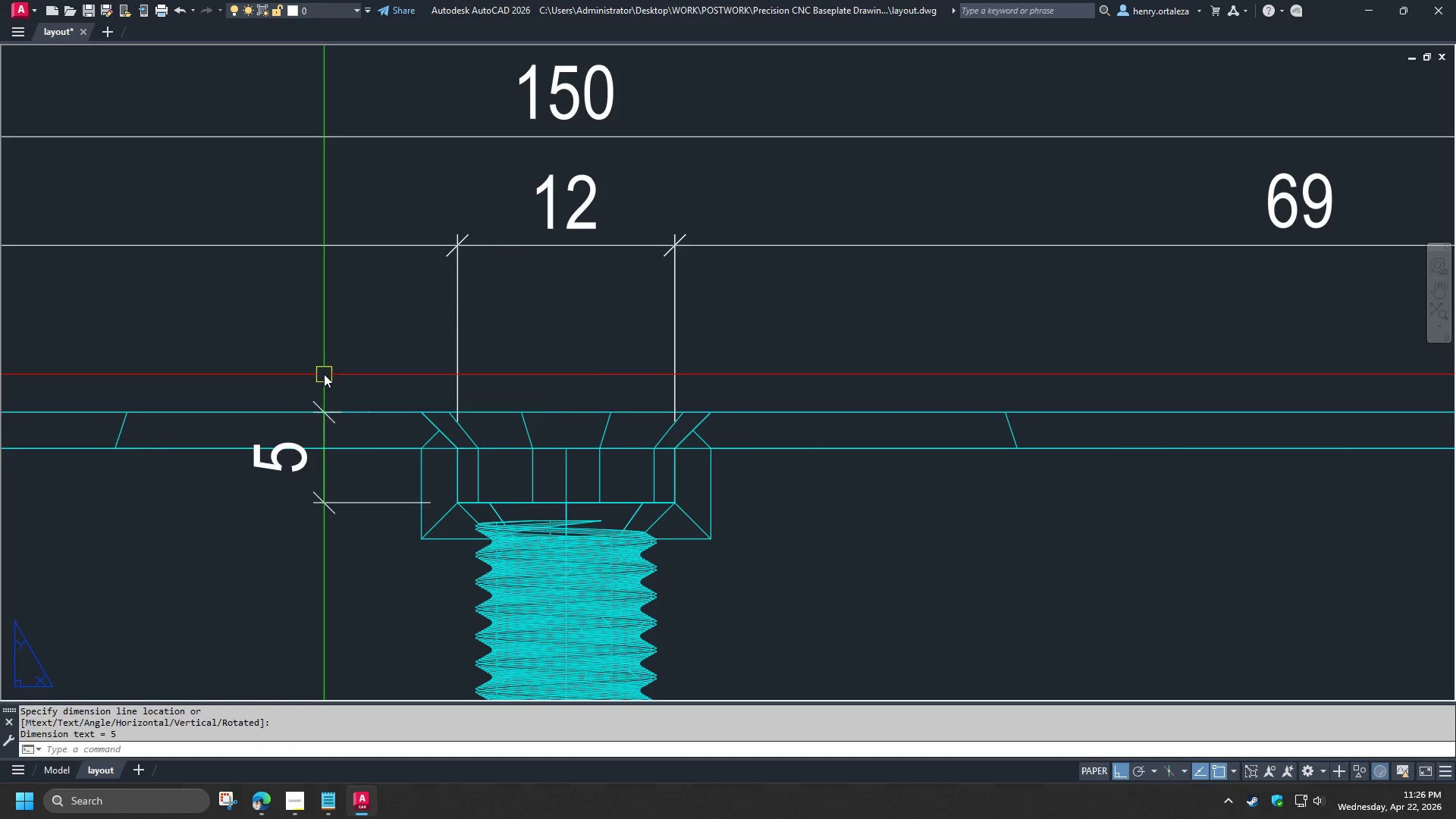 
left_click([328, 473])
 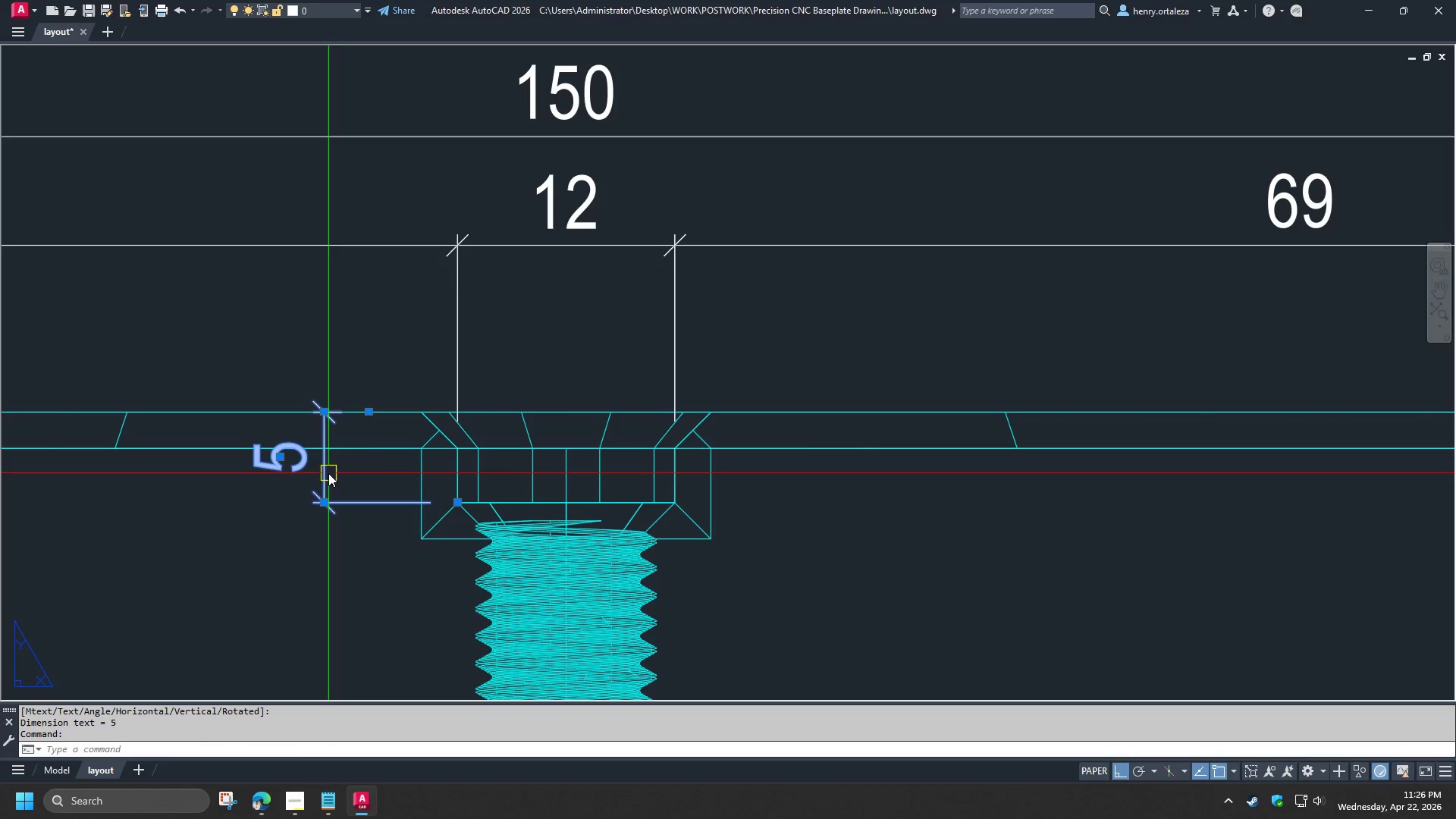 
type(e dli )
 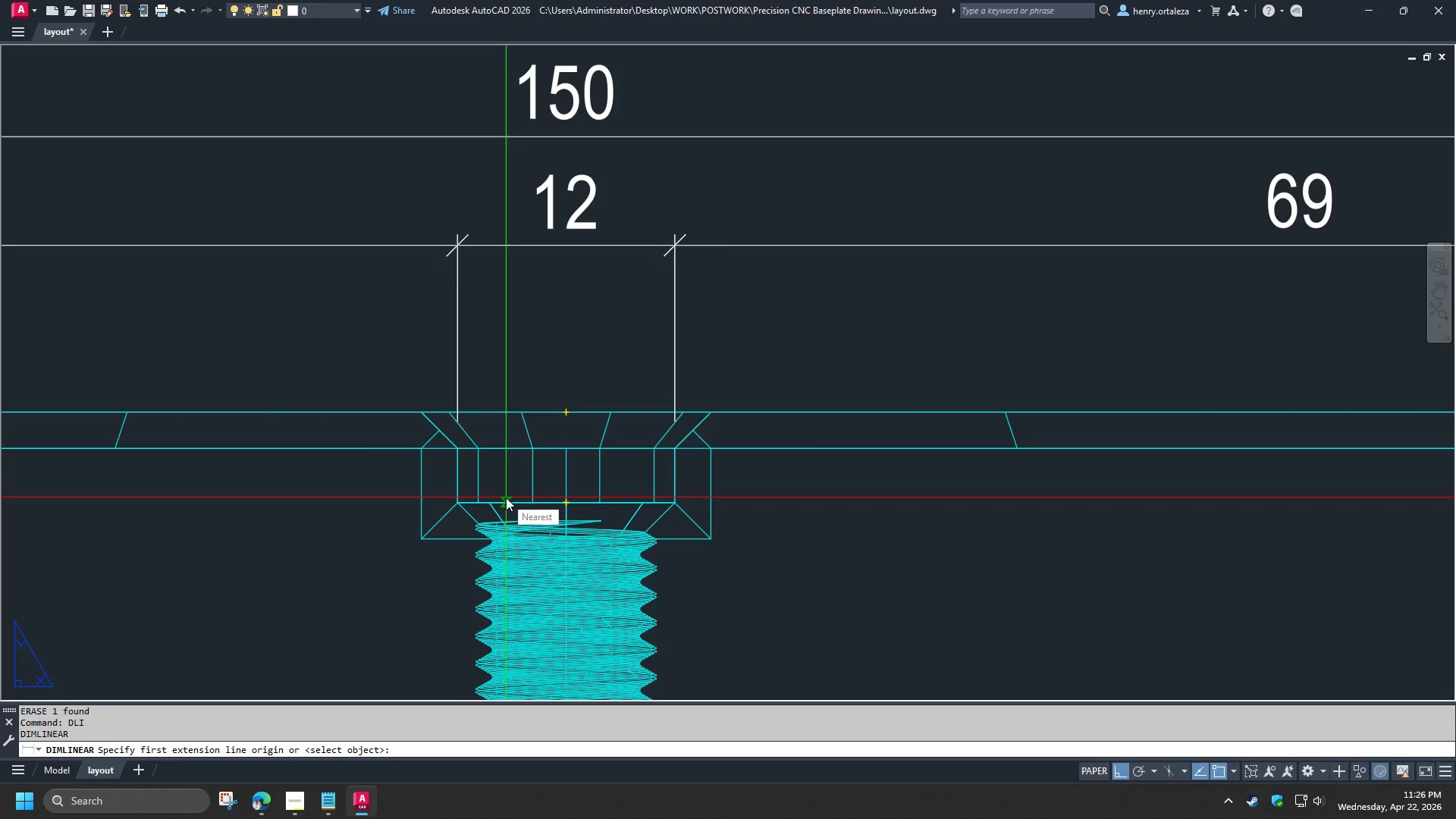 
wait(8.09)
 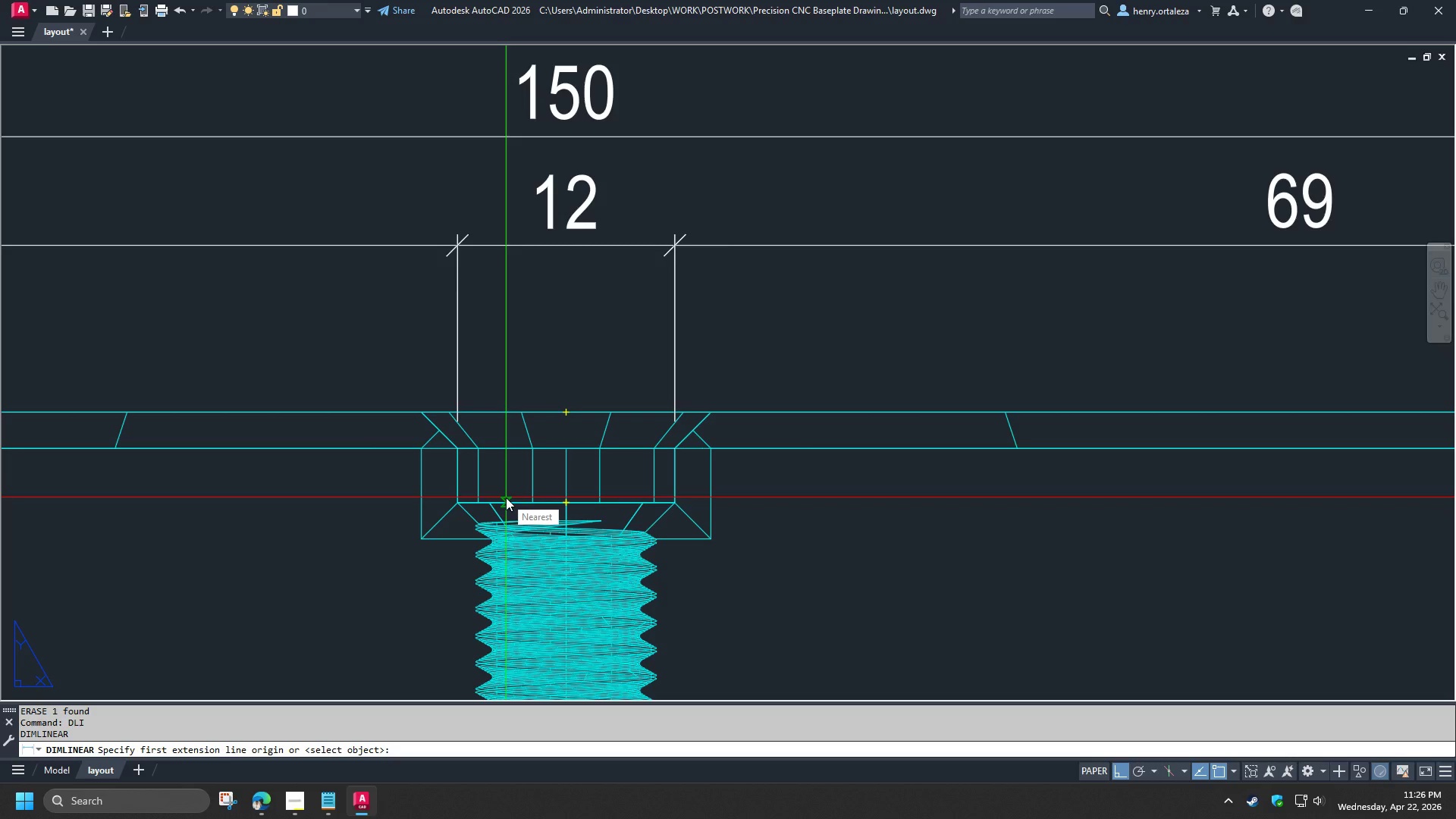 
left_click([551, 501])
 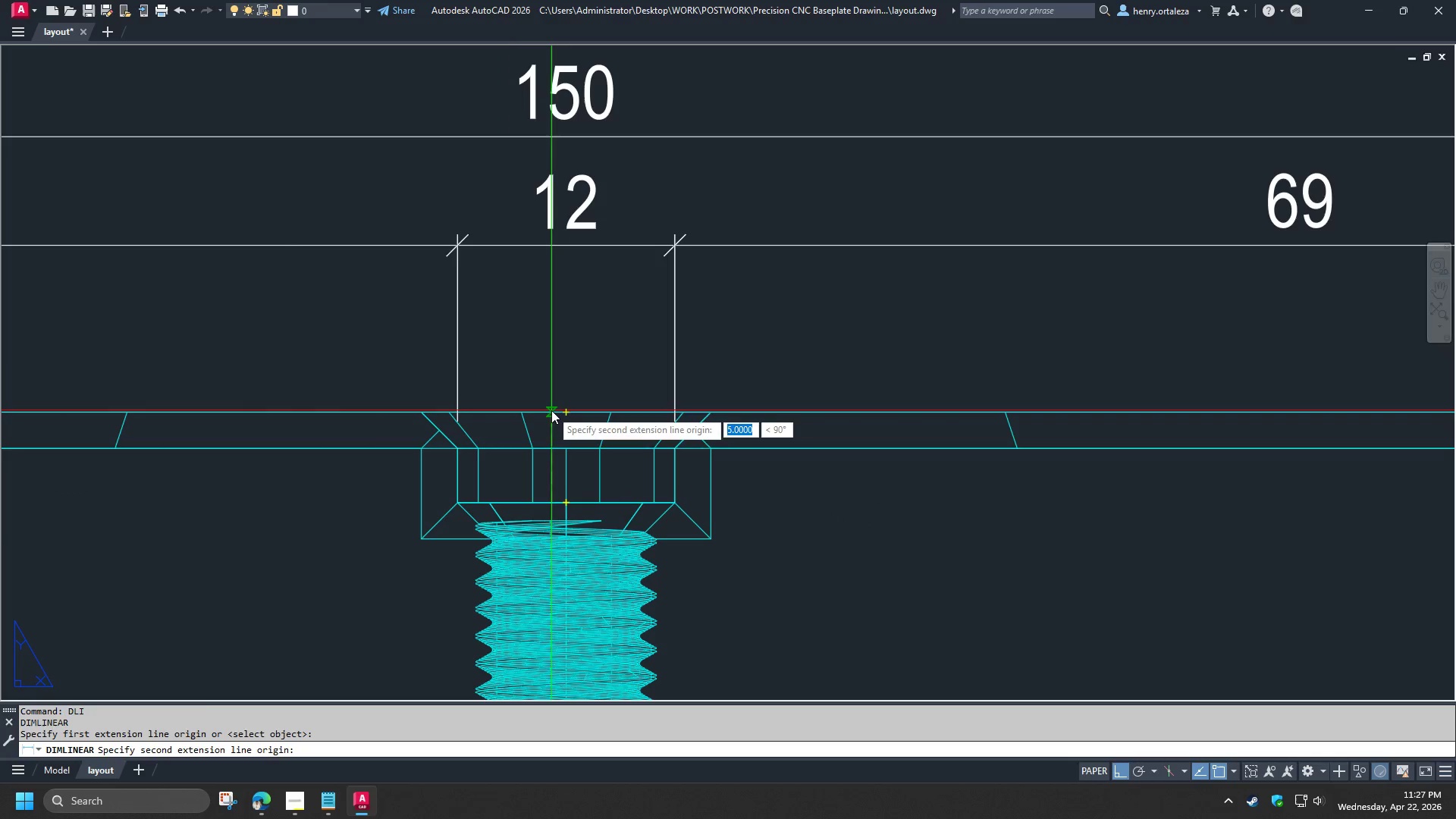 
left_click([551, 410])
 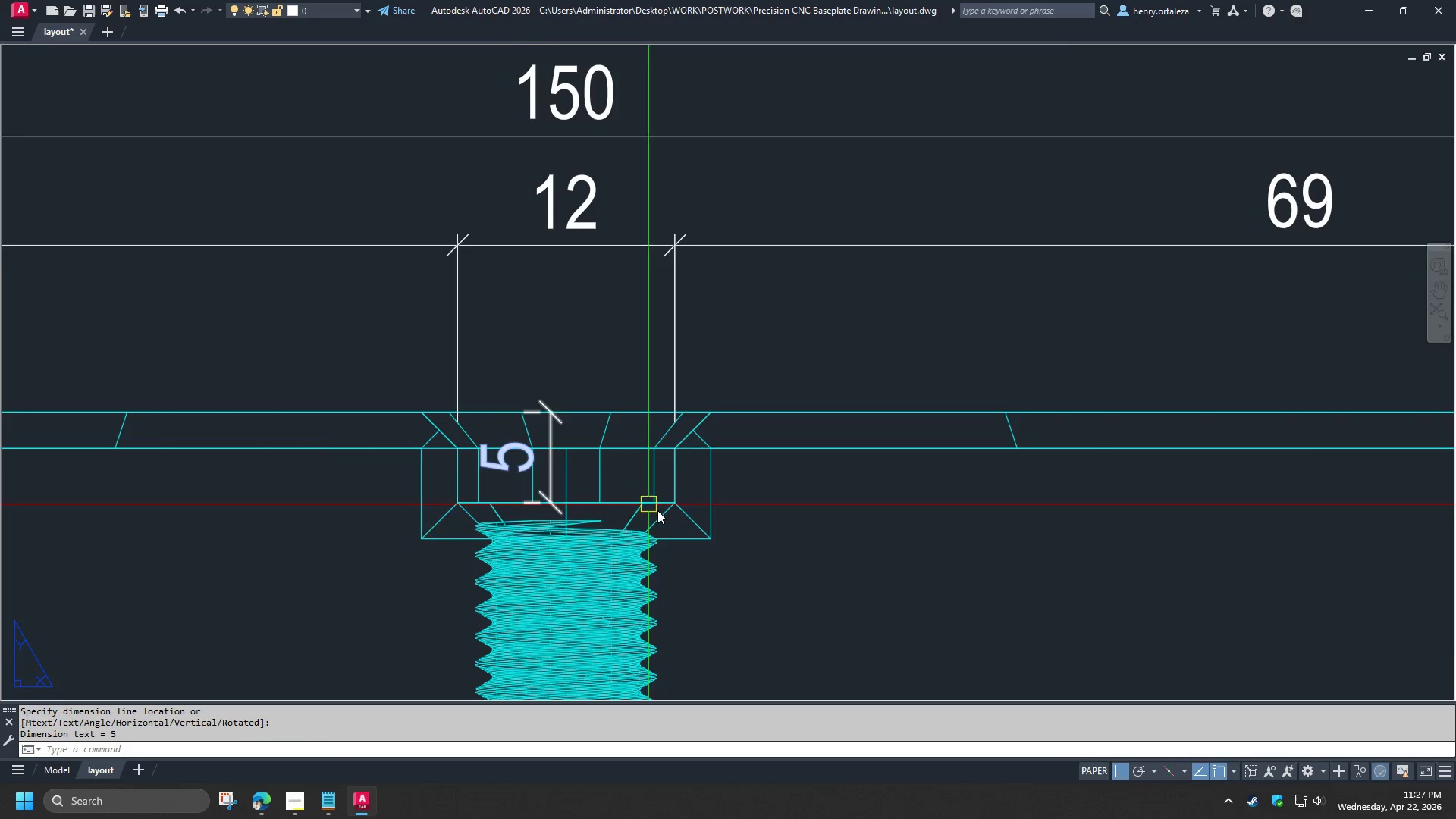 
scroll: coordinate [350, 451], scroll_direction: down, amount: 7.0
 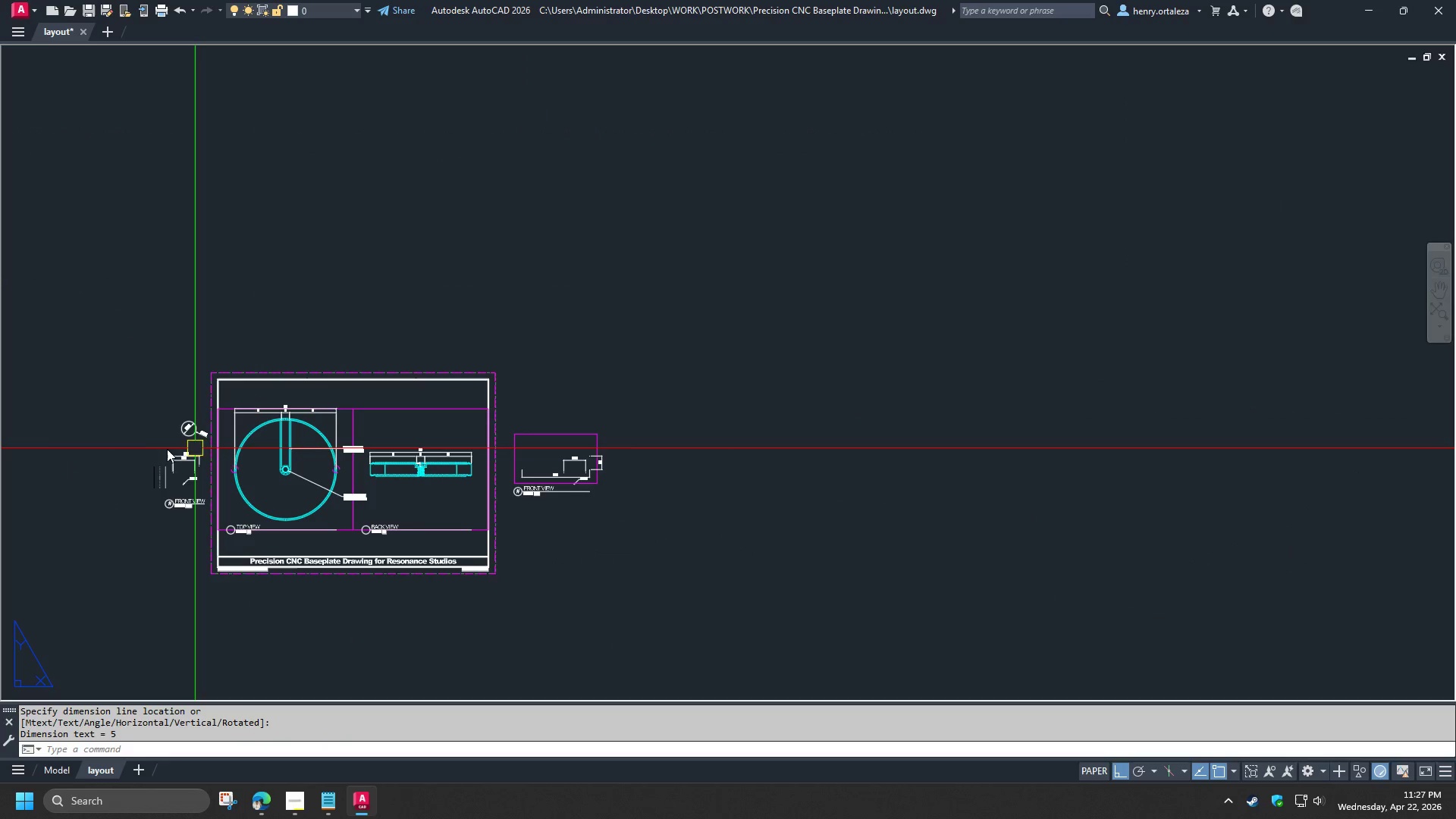 
scroll: coordinate [168, 444], scroll_direction: up, amount: 3.0
 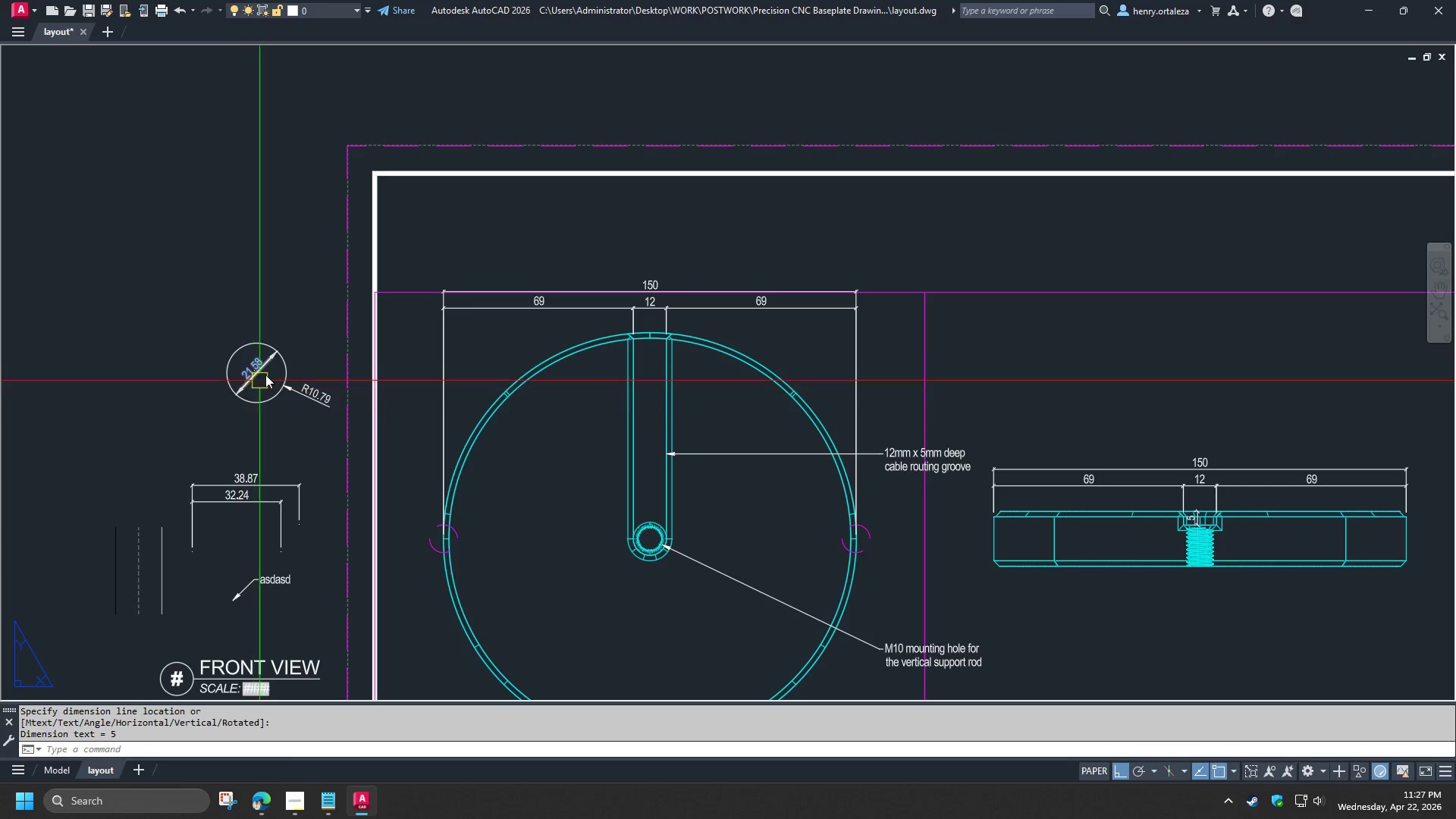 
left_click([265, 374])
 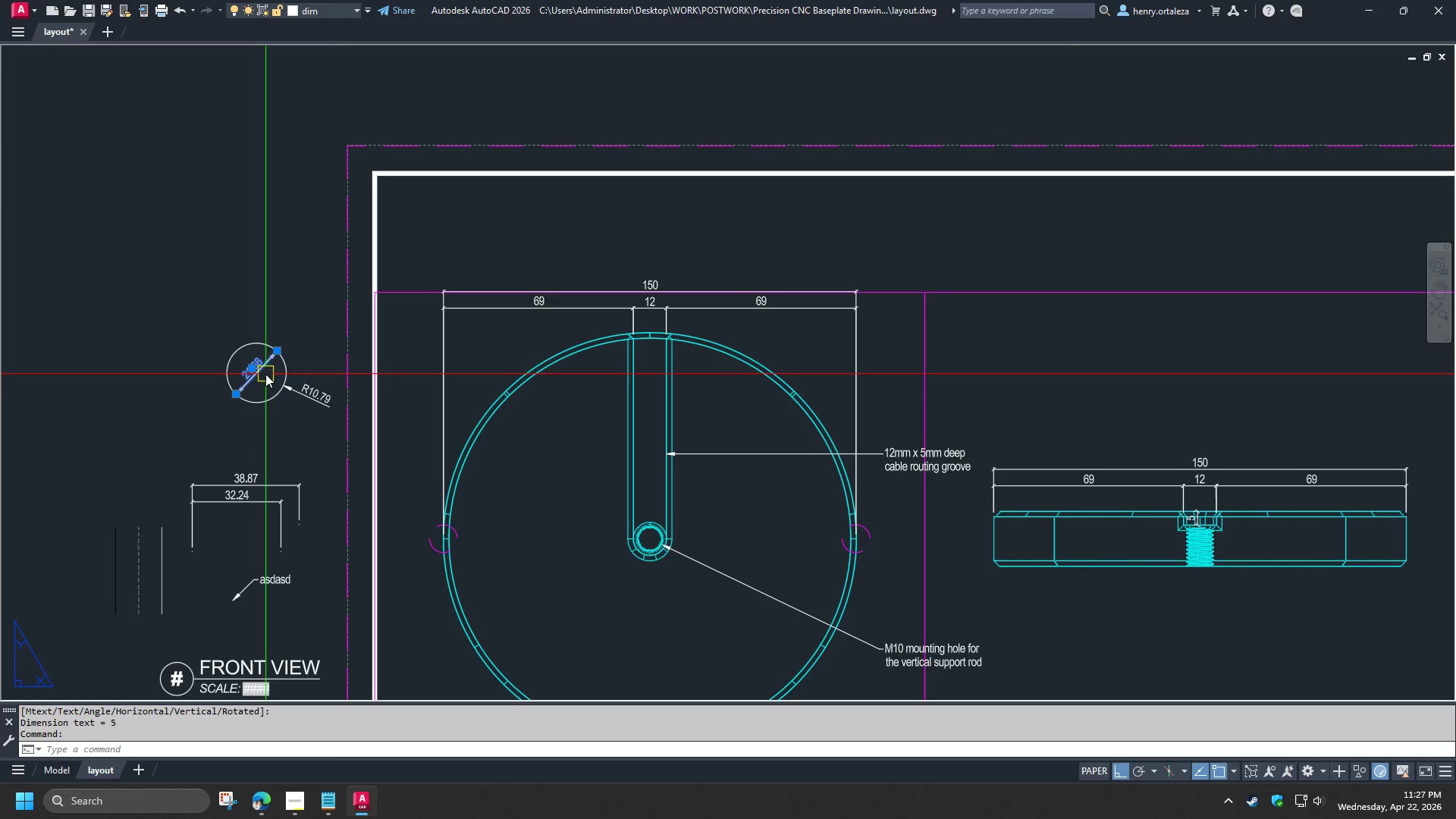 
key(Control+1)
 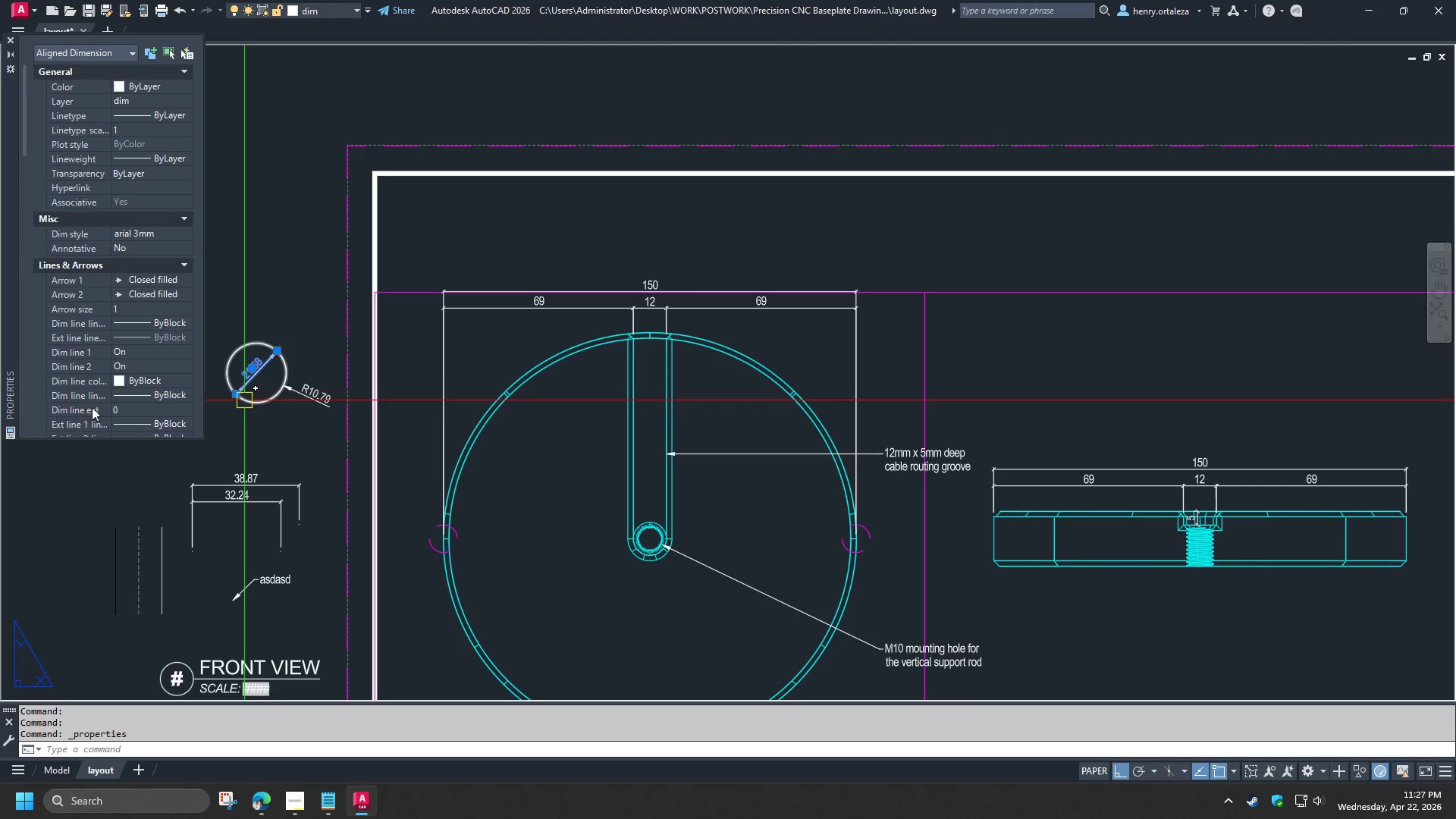 
scroll: coordinate [54, 382], scroll_direction: down, amount: 4.0
 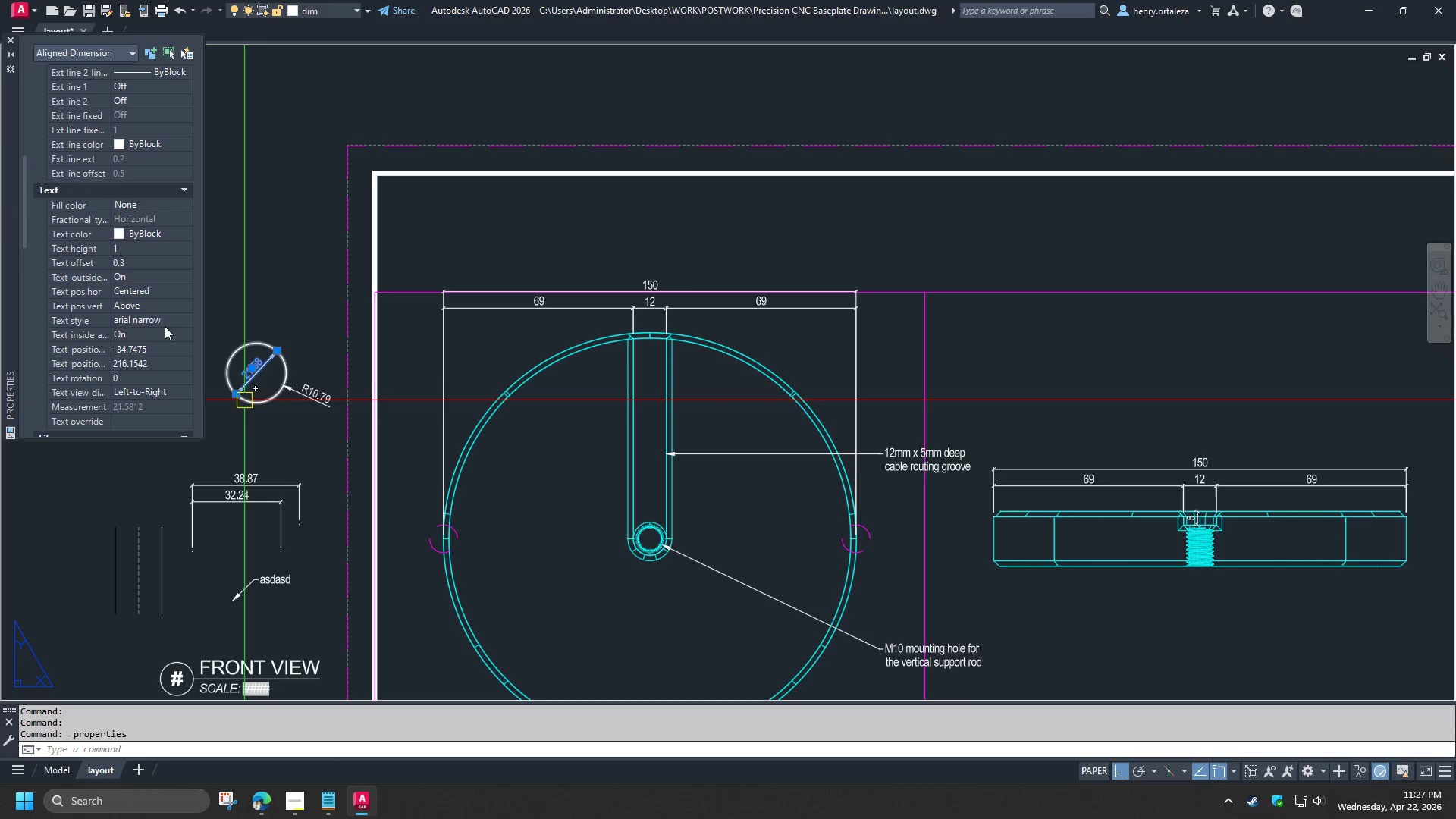 
double_click([164, 312])
 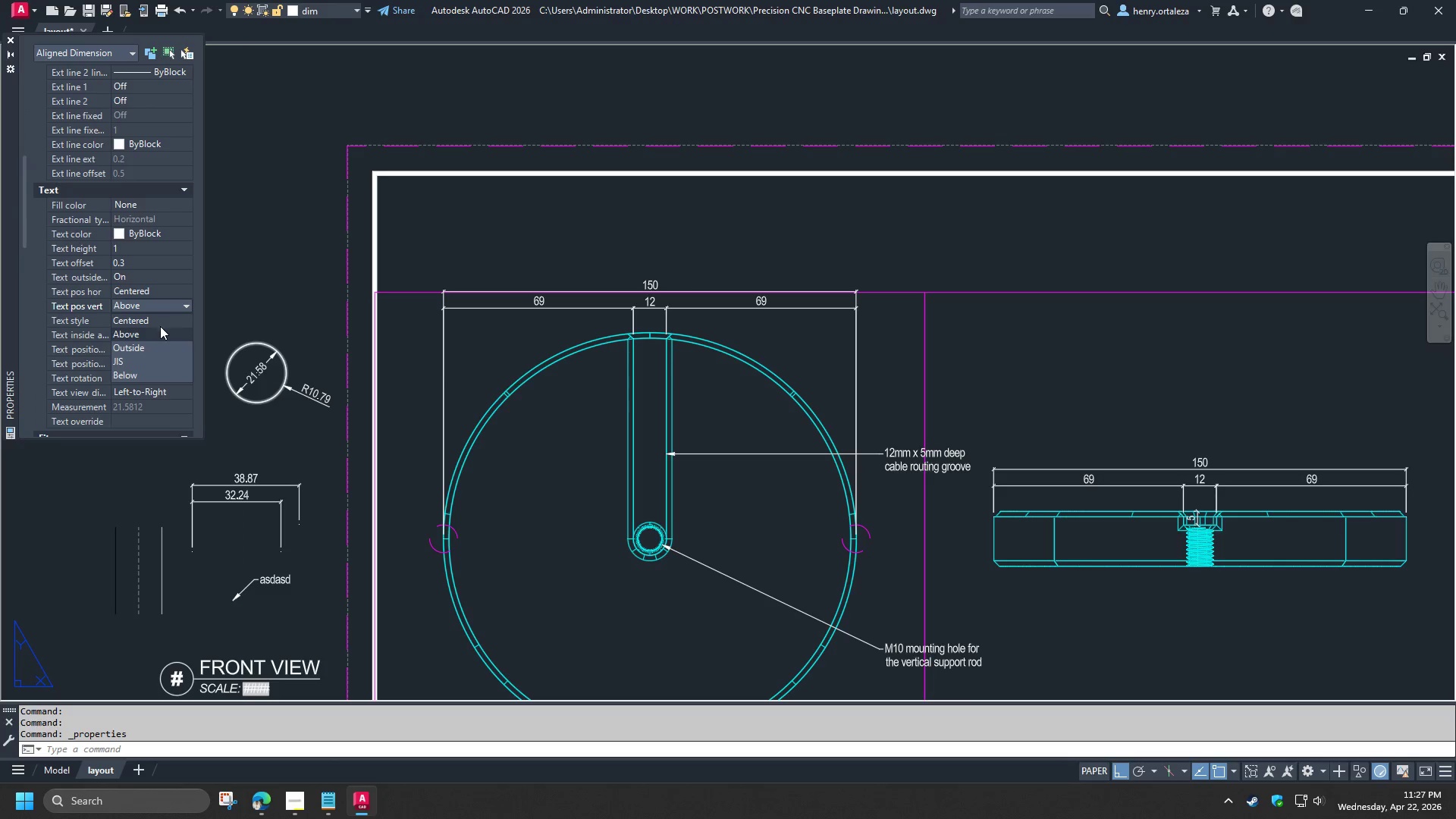 
left_click([160, 326])
 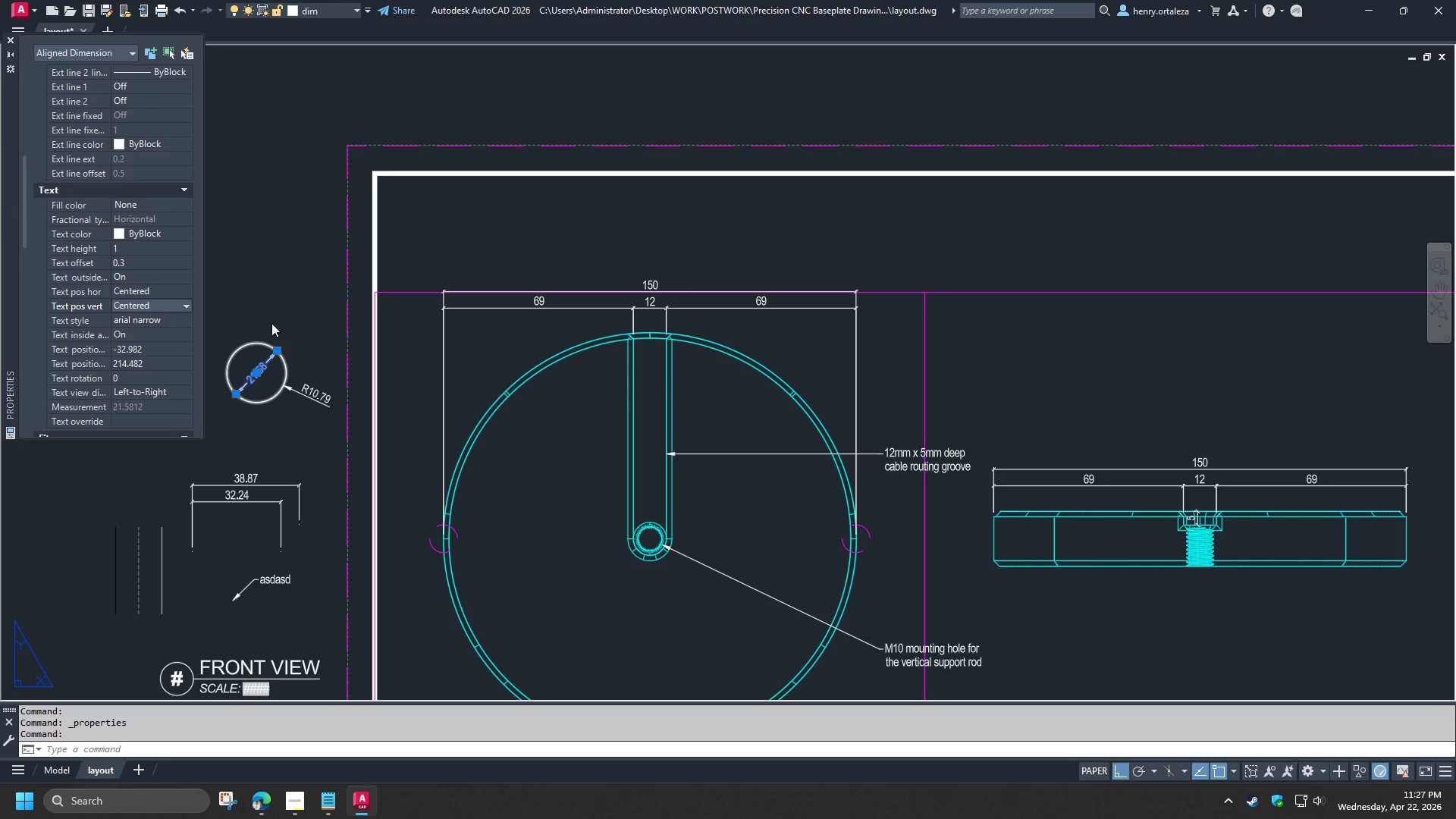 
key(Control+ControlLeft)
 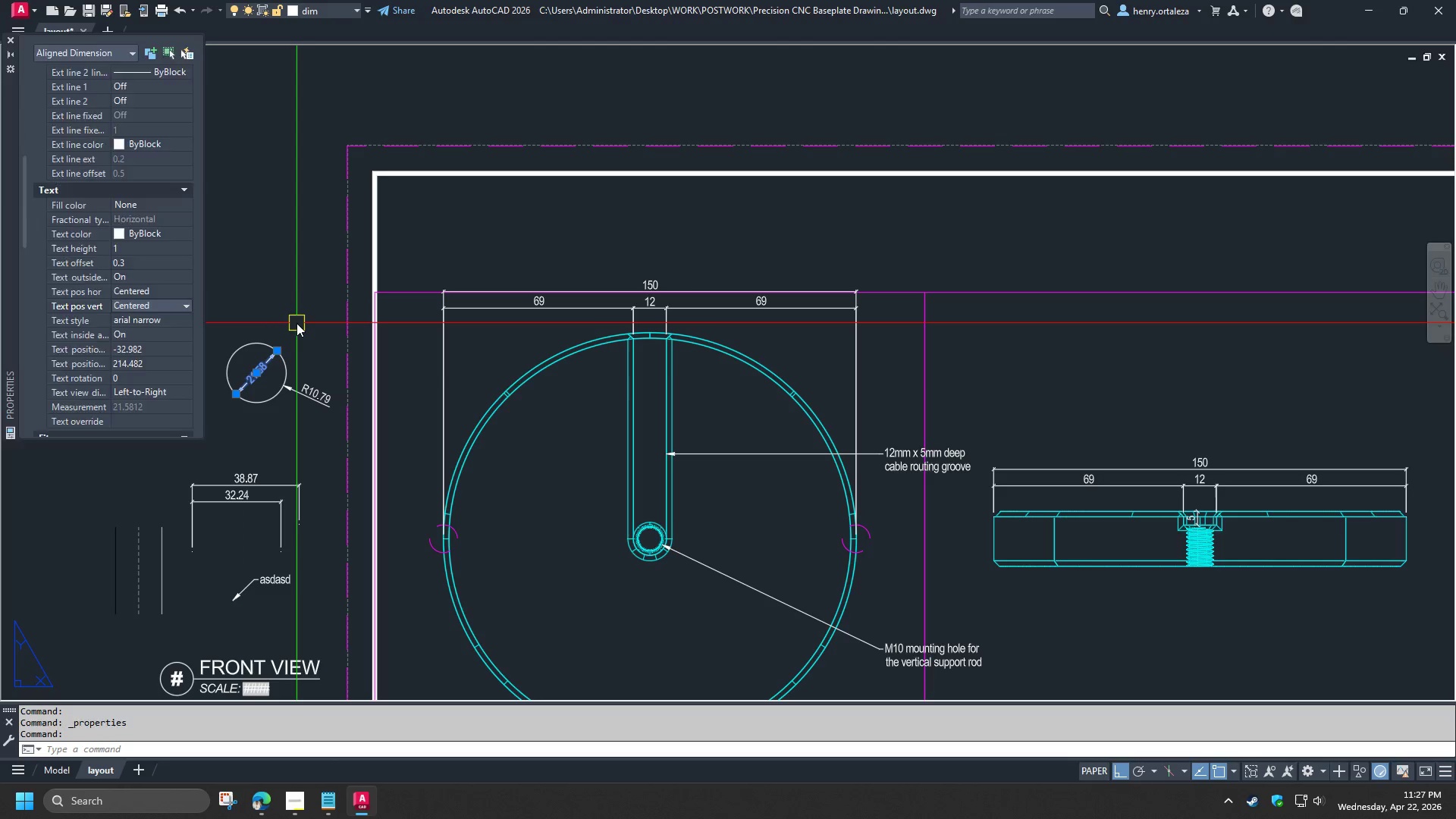 
key(Control+1)
 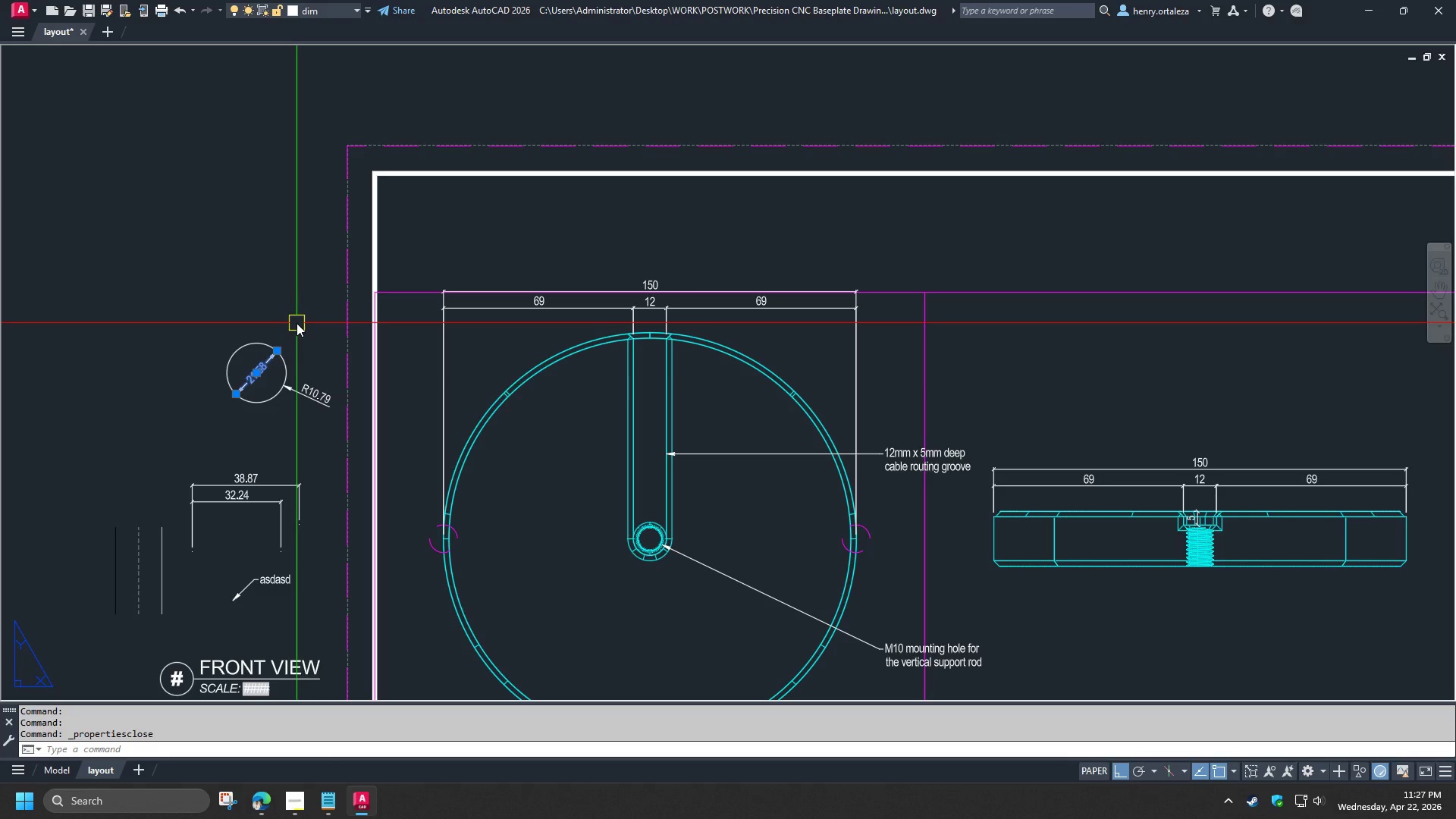 
type(ma )
 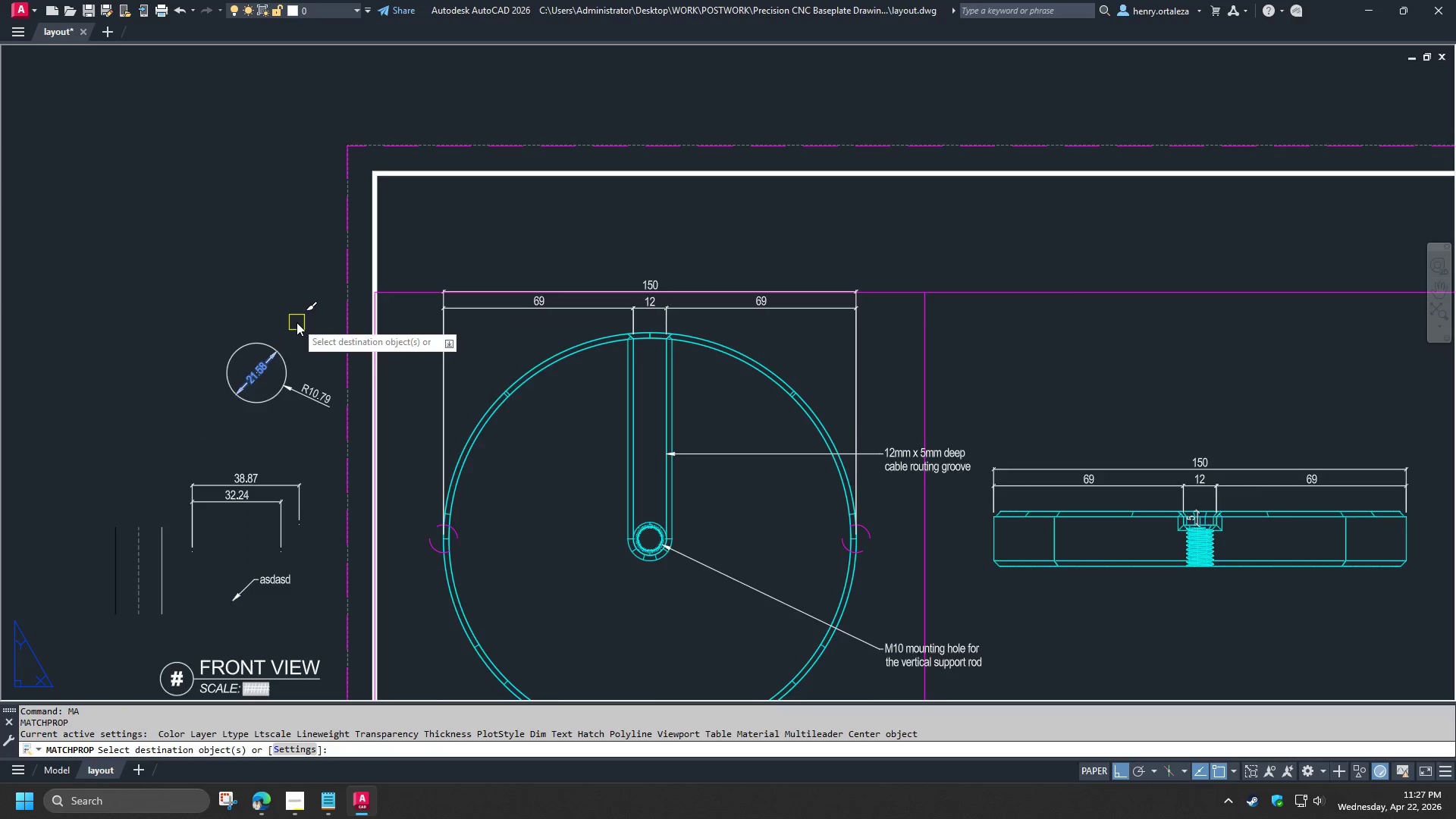 
scroll: coordinate [297, 322], scroll_direction: down, amount: 1.0
 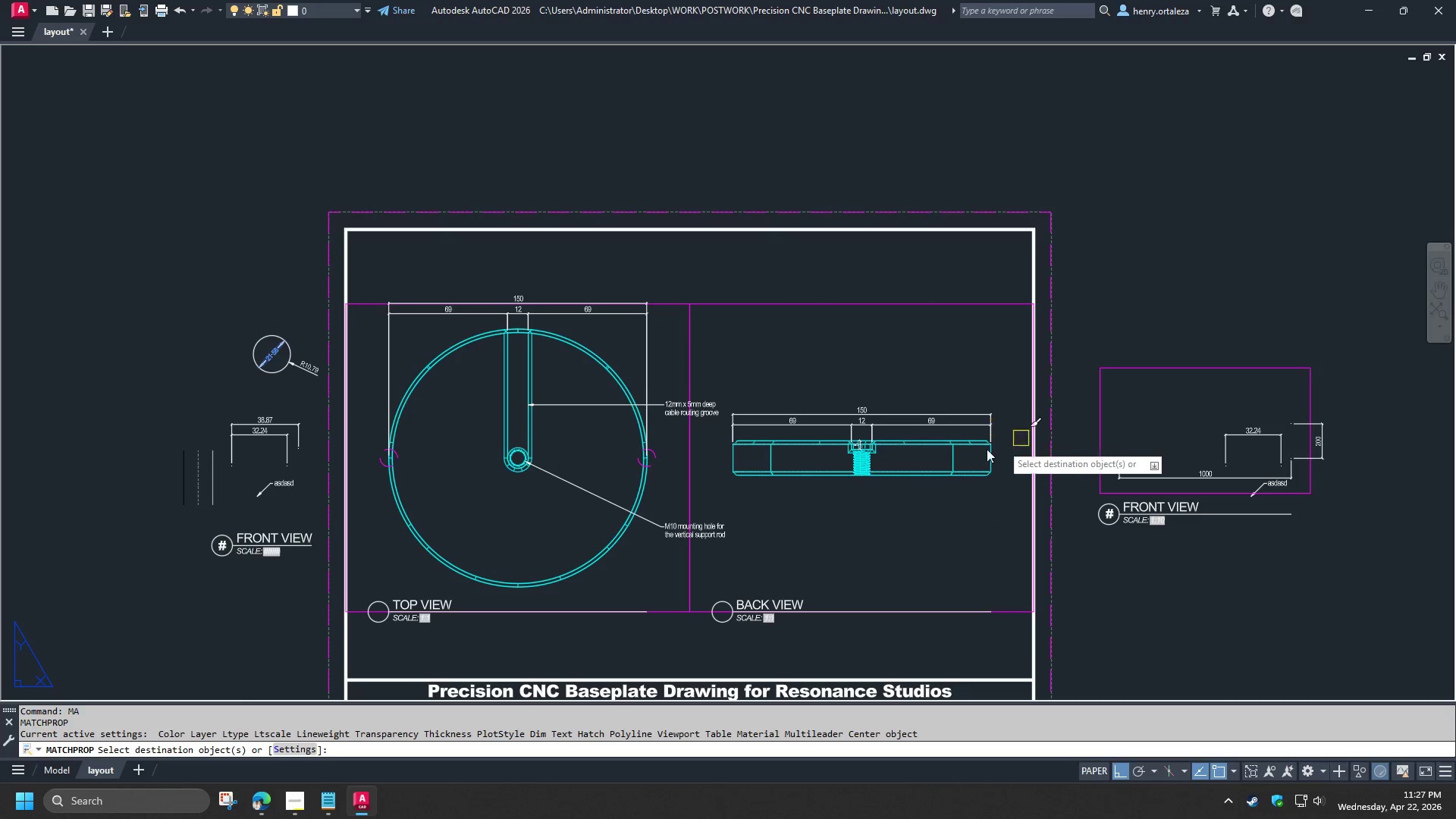 
scroll: coordinate [711, 410], scroll_direction: up, amount: 5.0
 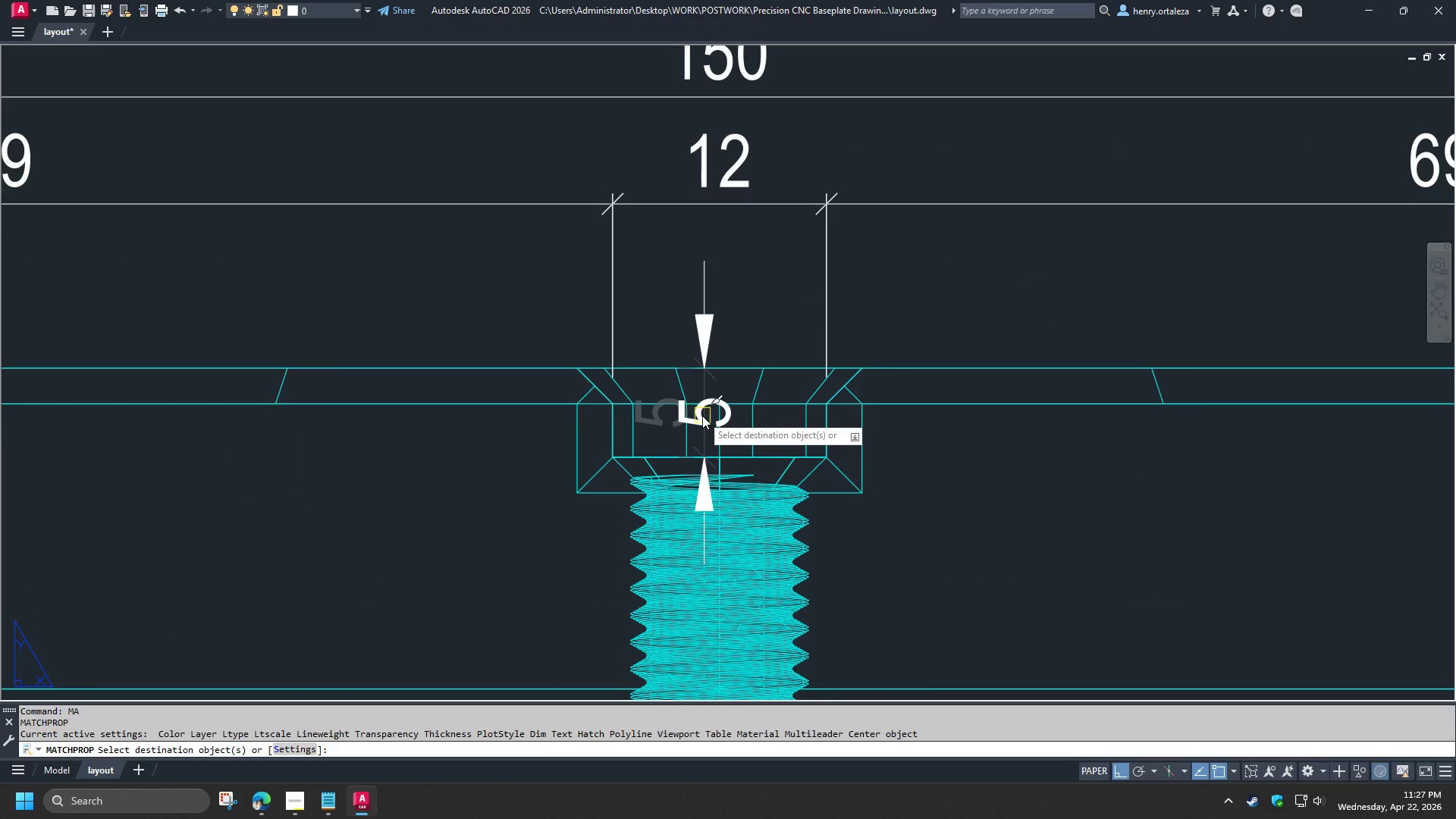 
left_click([702, 416])
 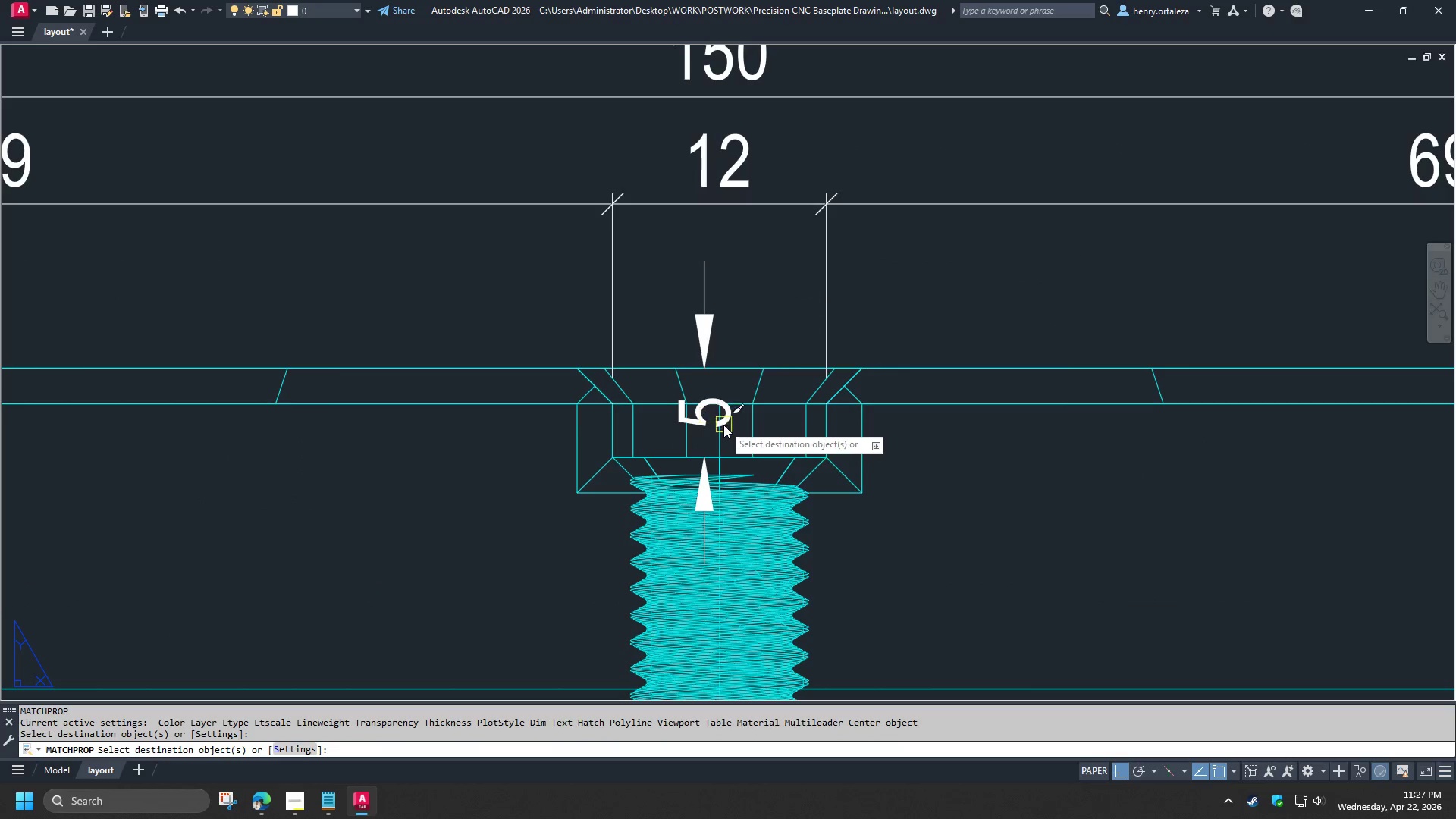 
key(Space)
 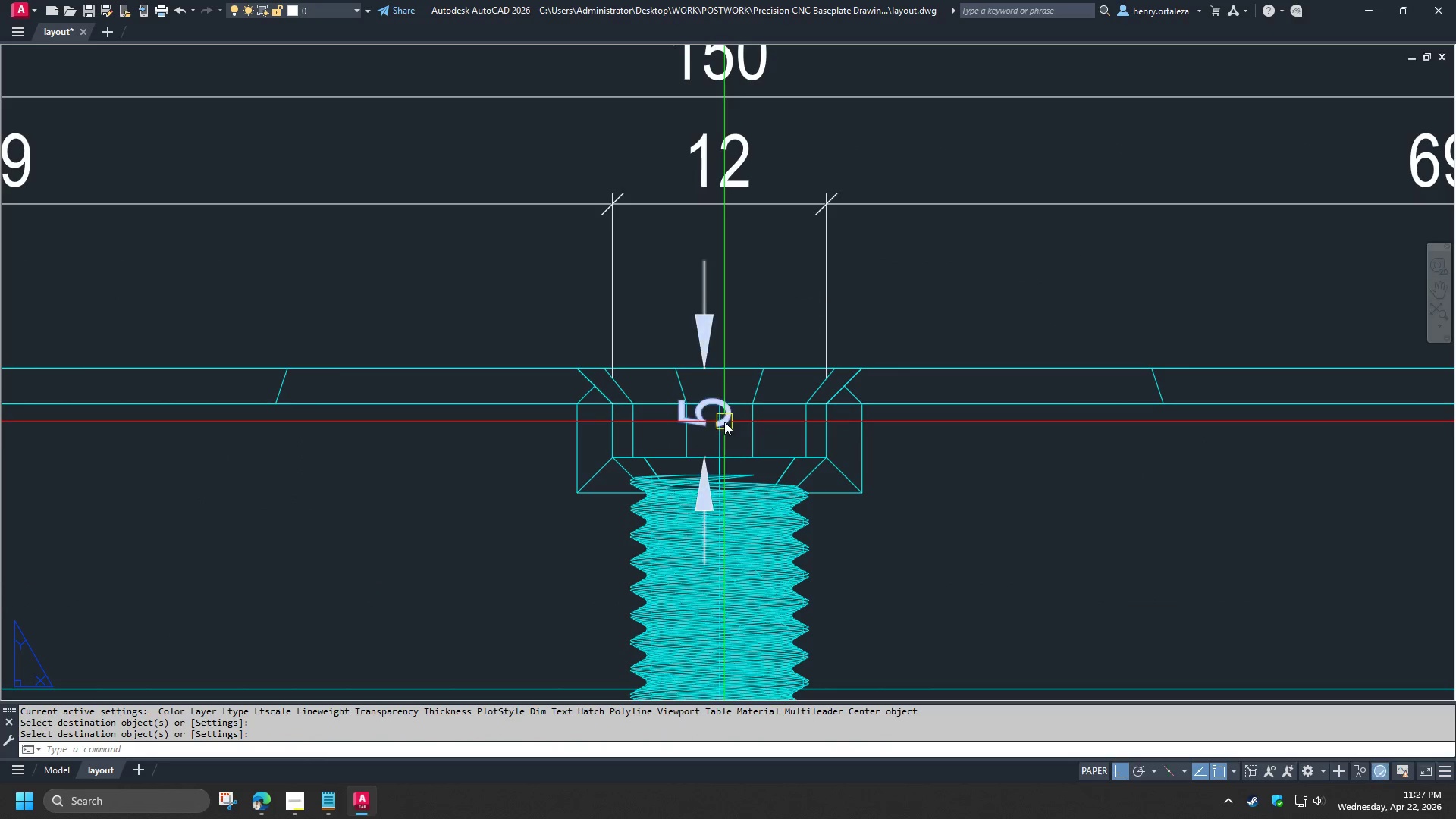 
left_click([724, 422])
 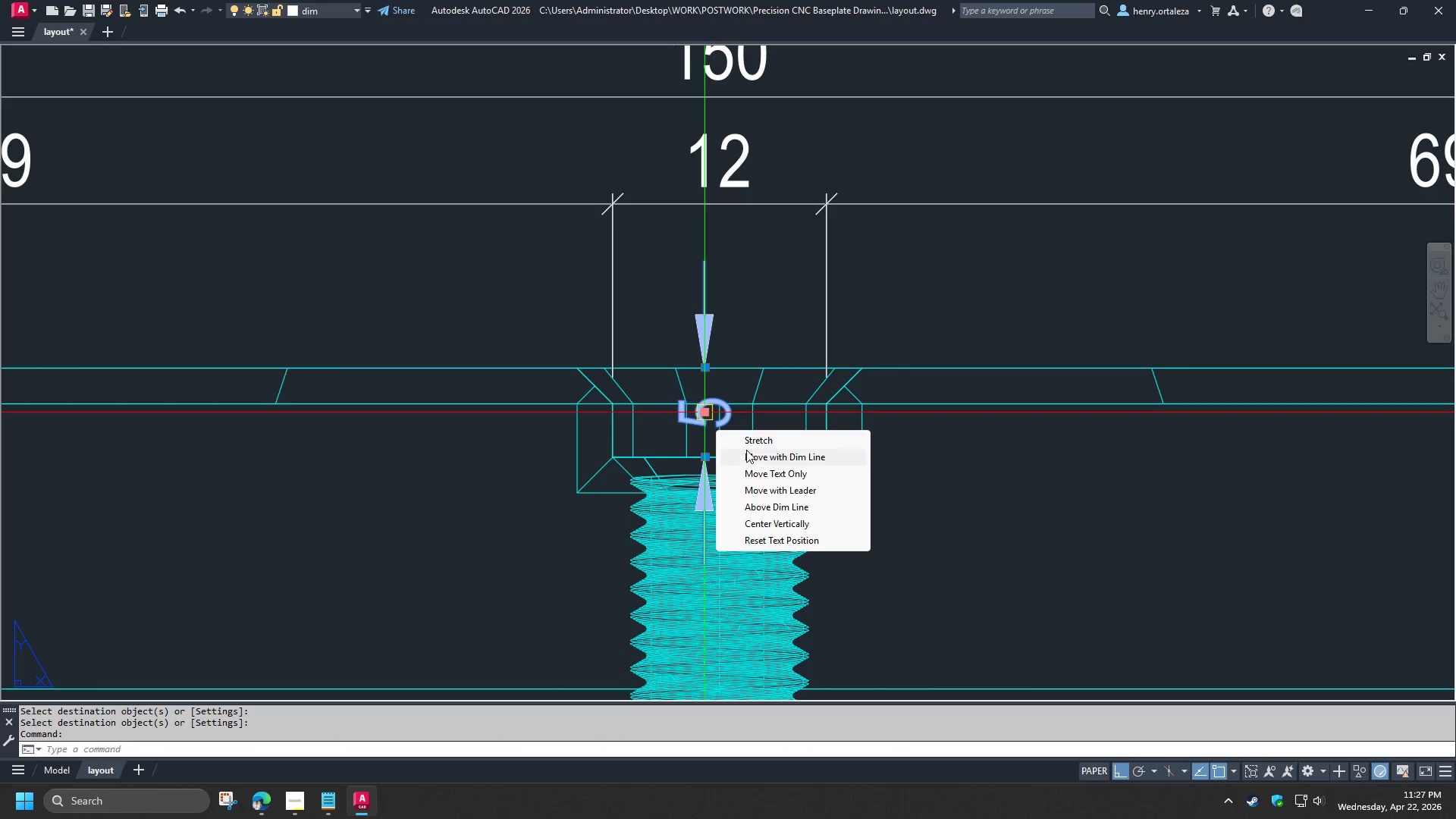 
left_click([748, 461])
 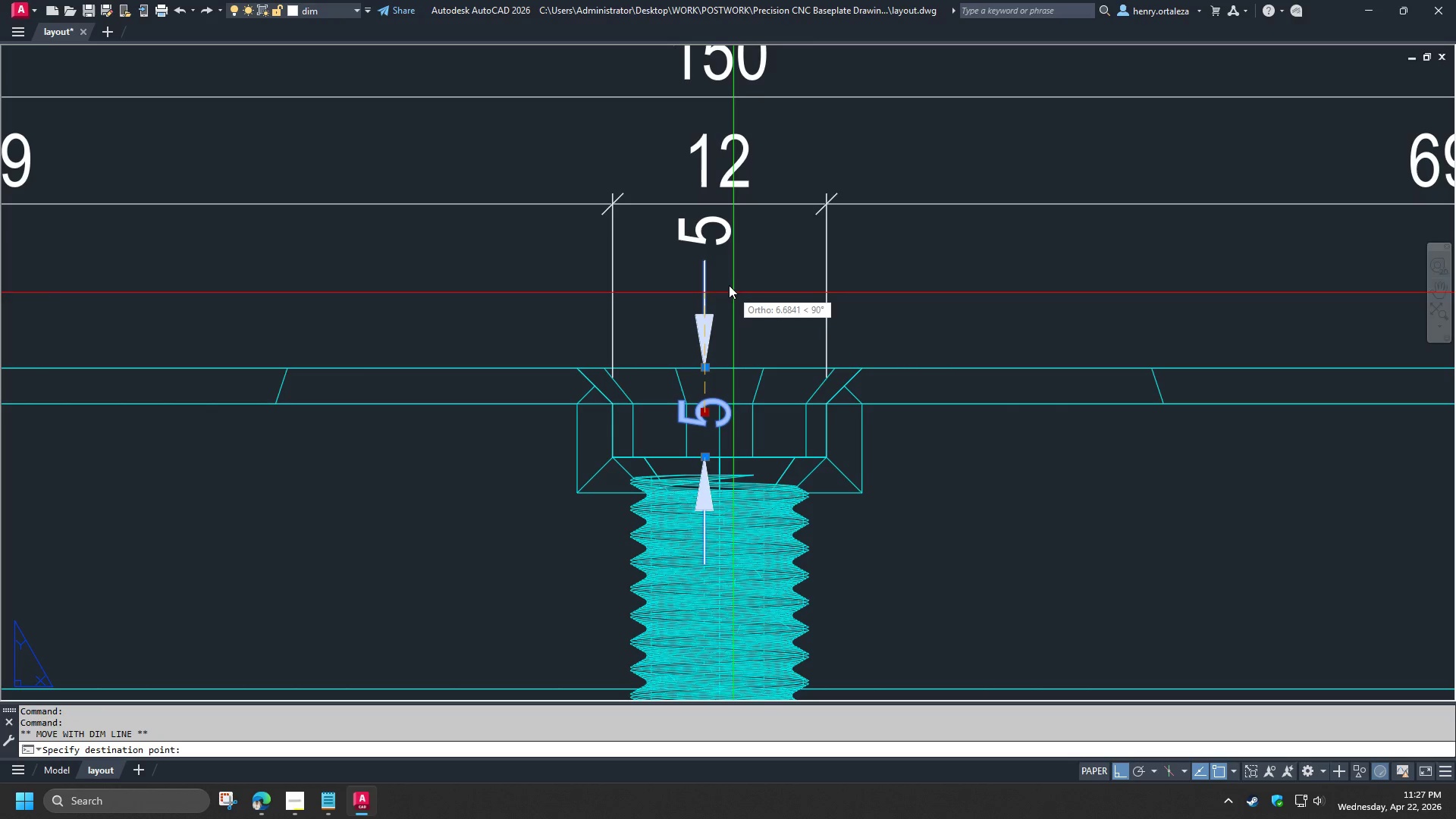 
left_click([729, 284])
 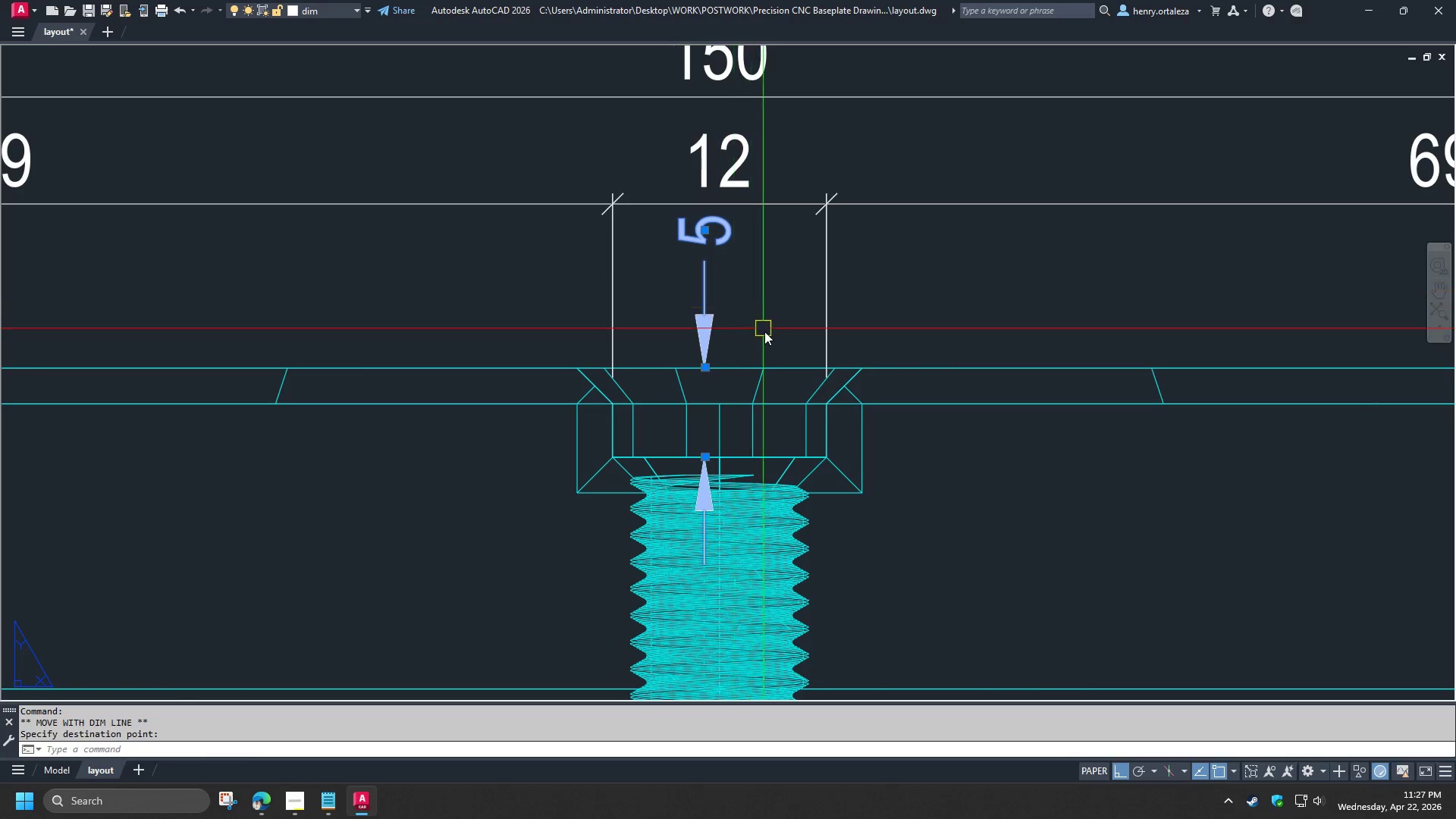 
key(Escape)
 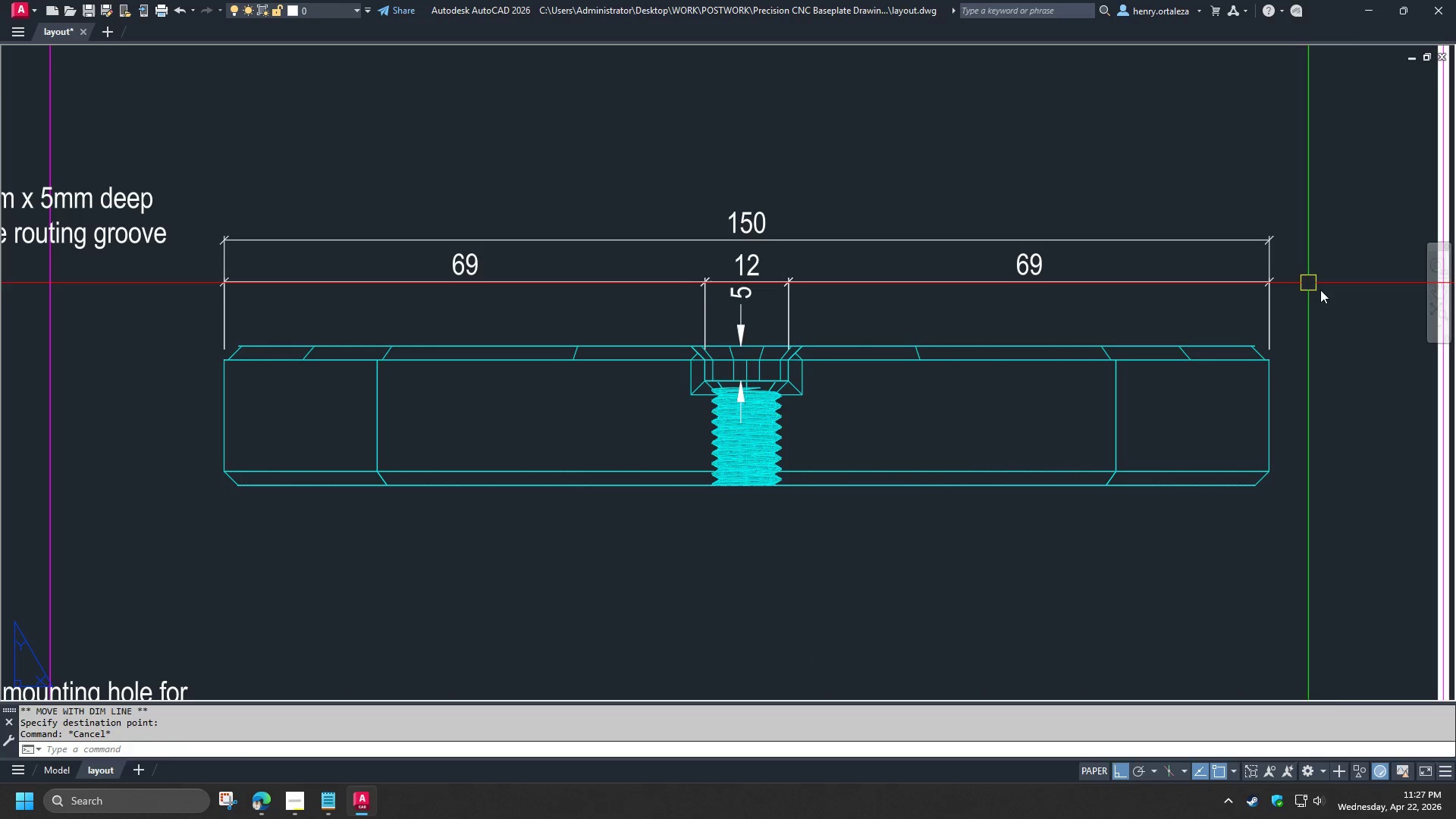 
scroll: coordinate [764, 331], scroll_direction: down, amount: 2.0
 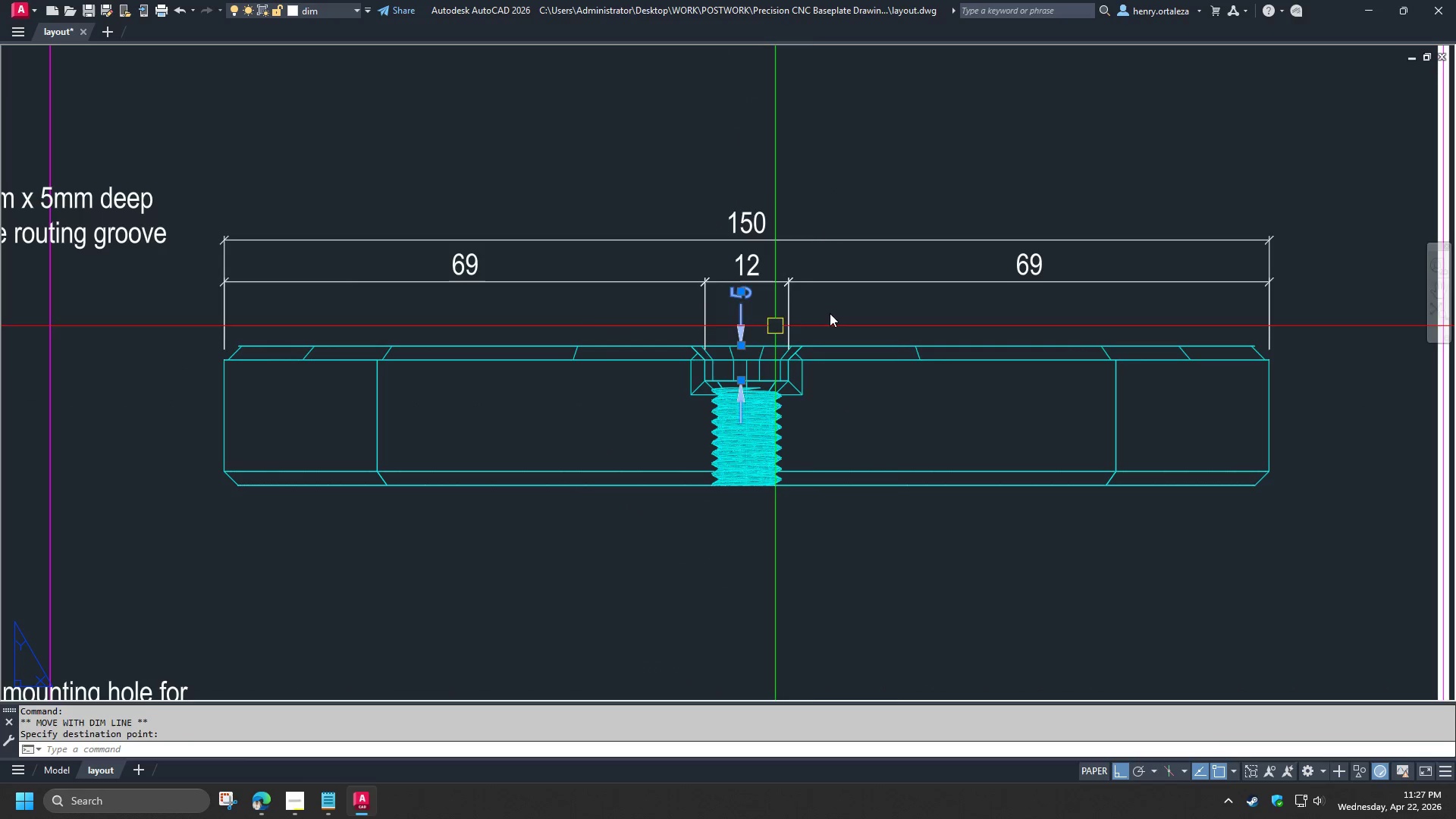 
key(S)
 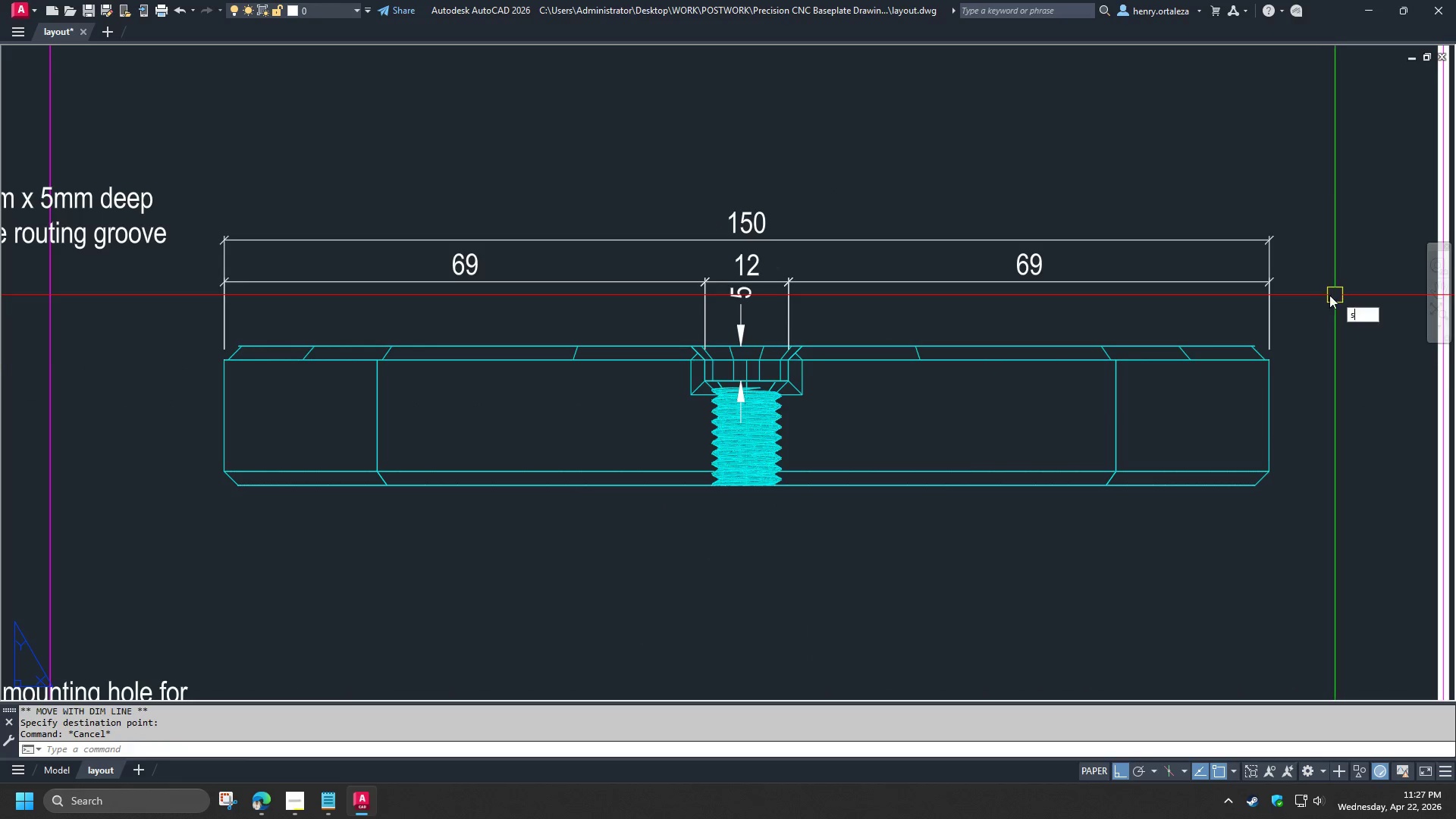 
key(Space)
 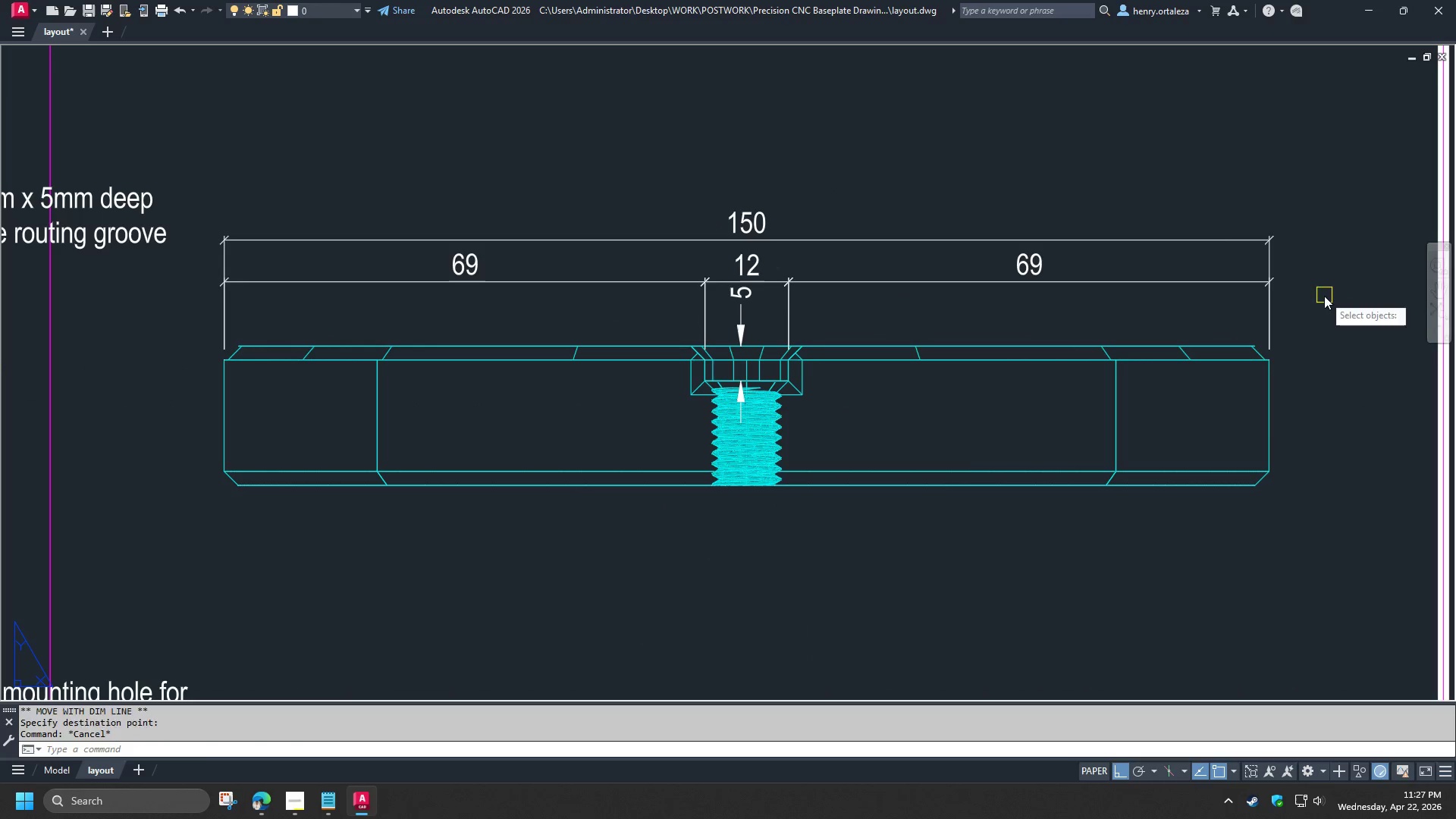 
left_click_drag(start_coordinate=[1324, 296], to_coordinate=[1317, 293])
 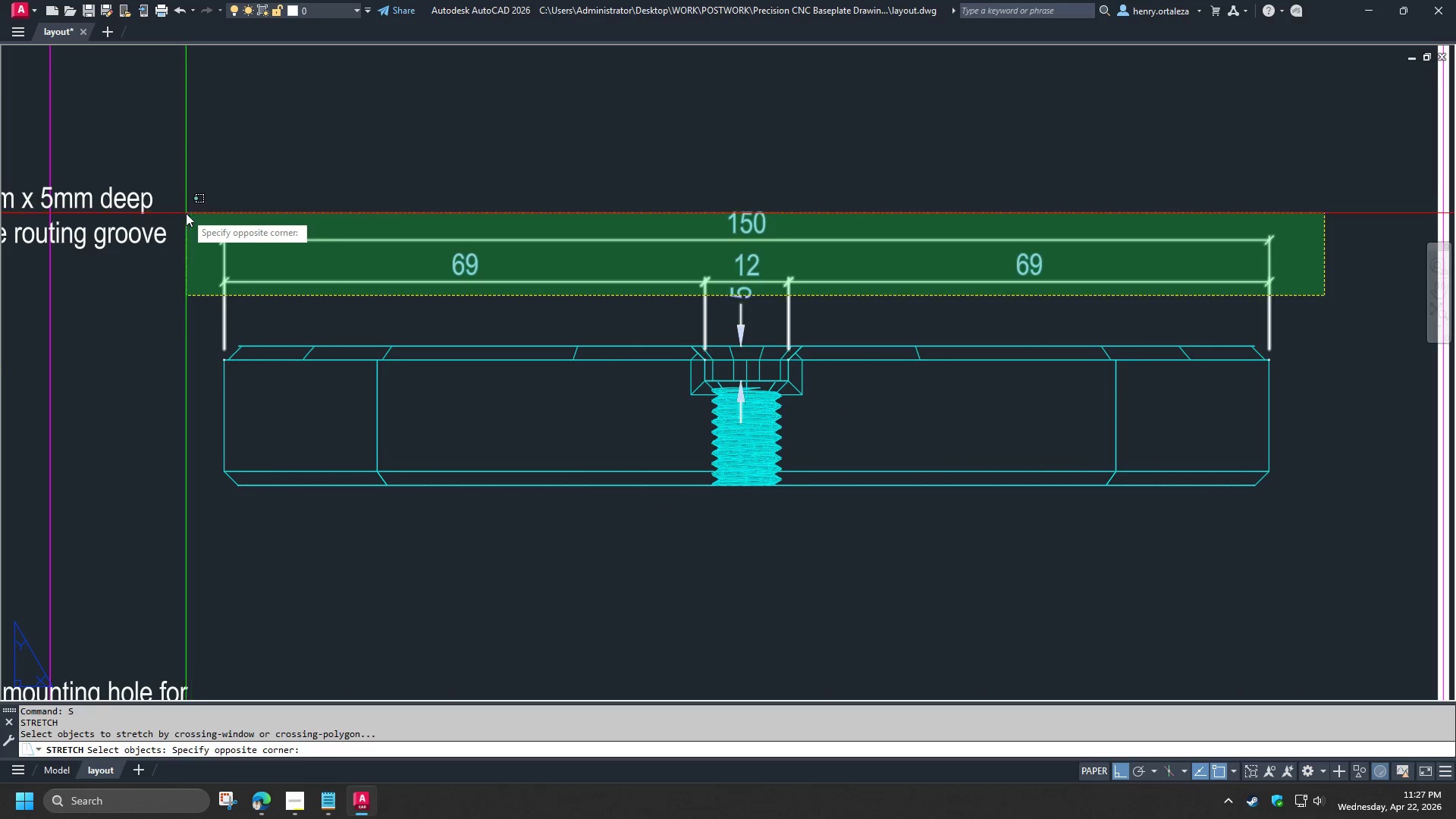 
hold_key(key=ShiftLeft, duration=0.84)
left_click([746, 318])
 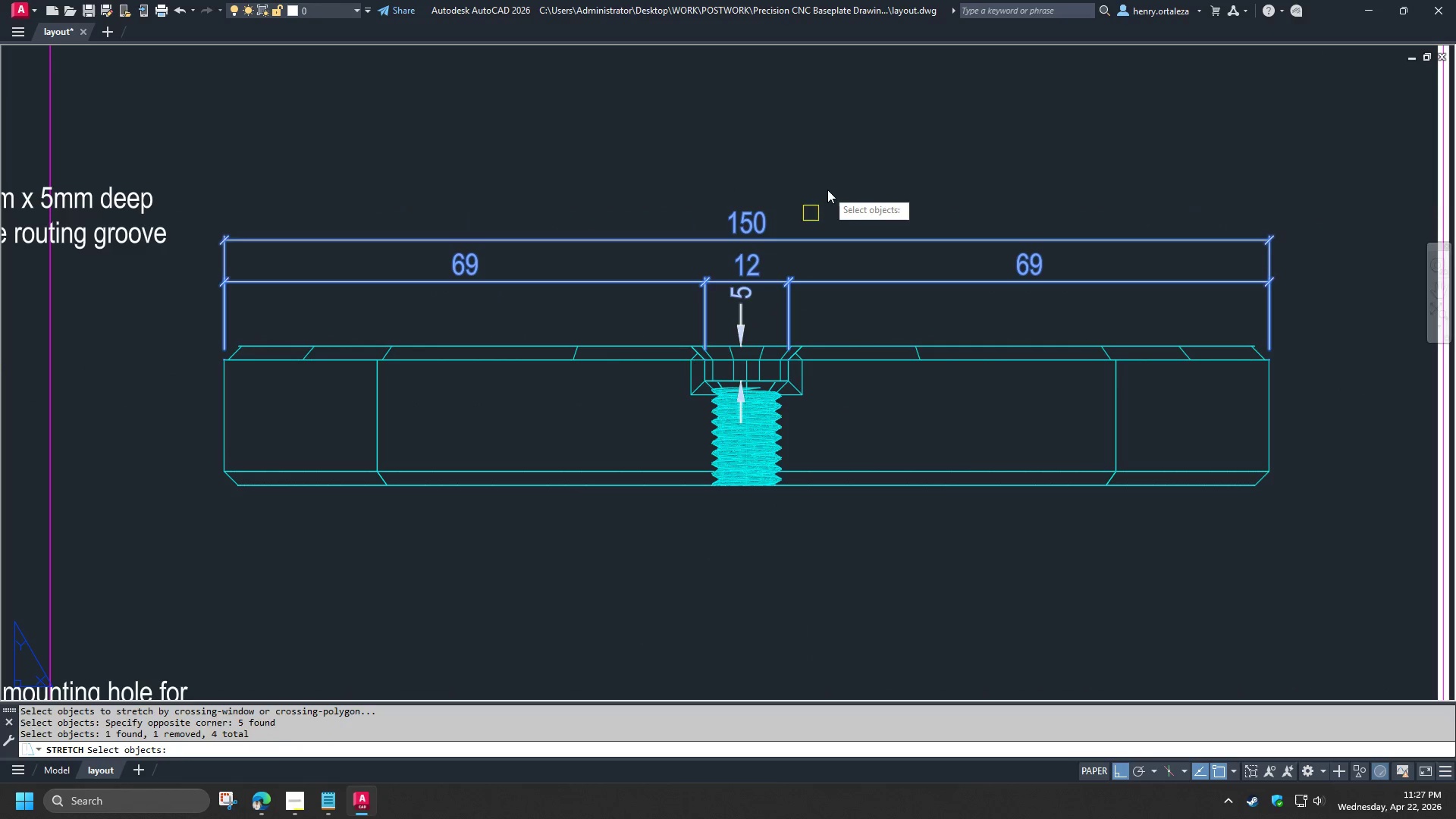 
key(Space)
 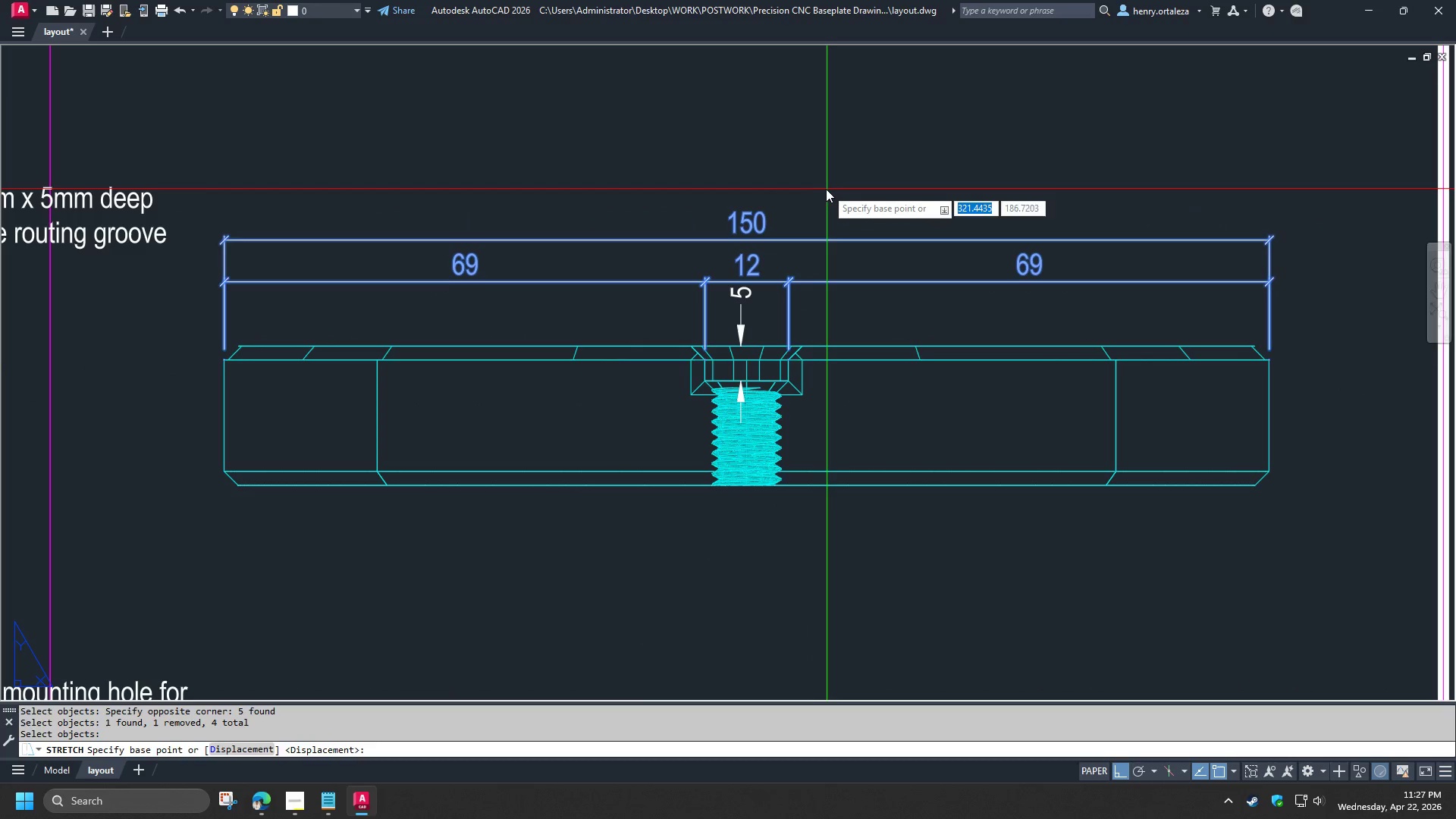 
left_click_drag(start_coordinate=[825, 187], to_coordinate=[824, 181])
 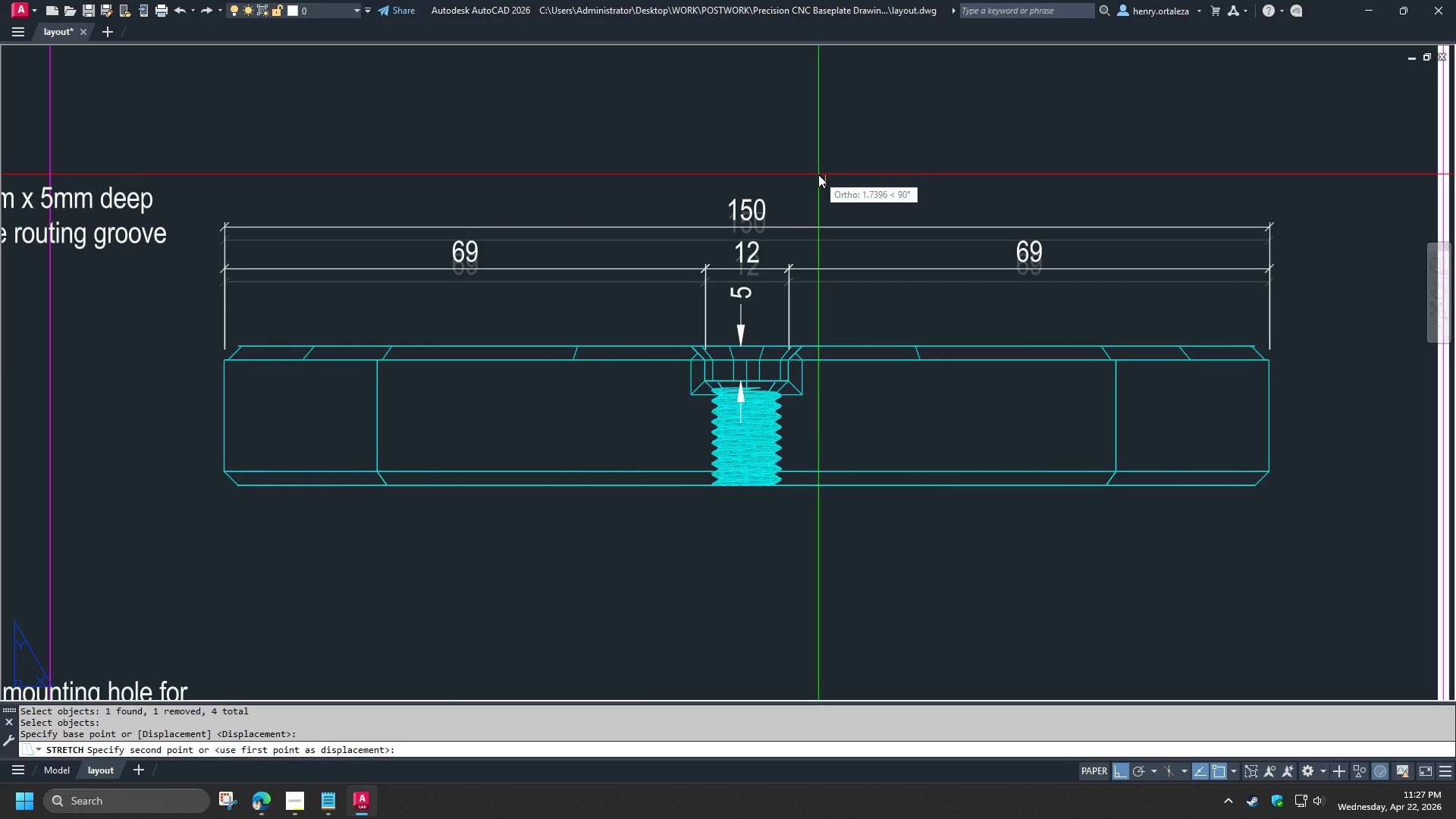 
left_click([818, 168])
 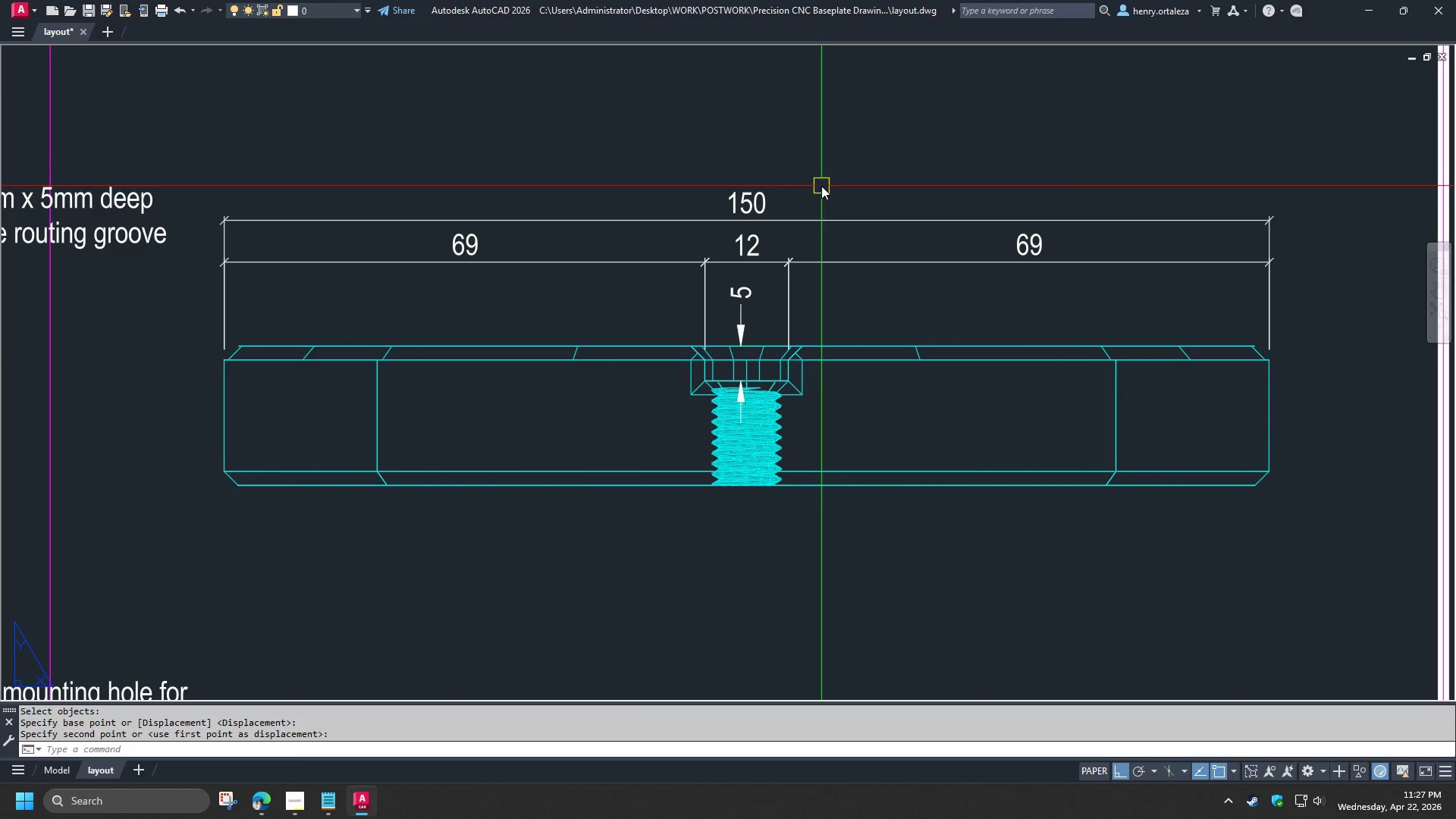 
type(re )
 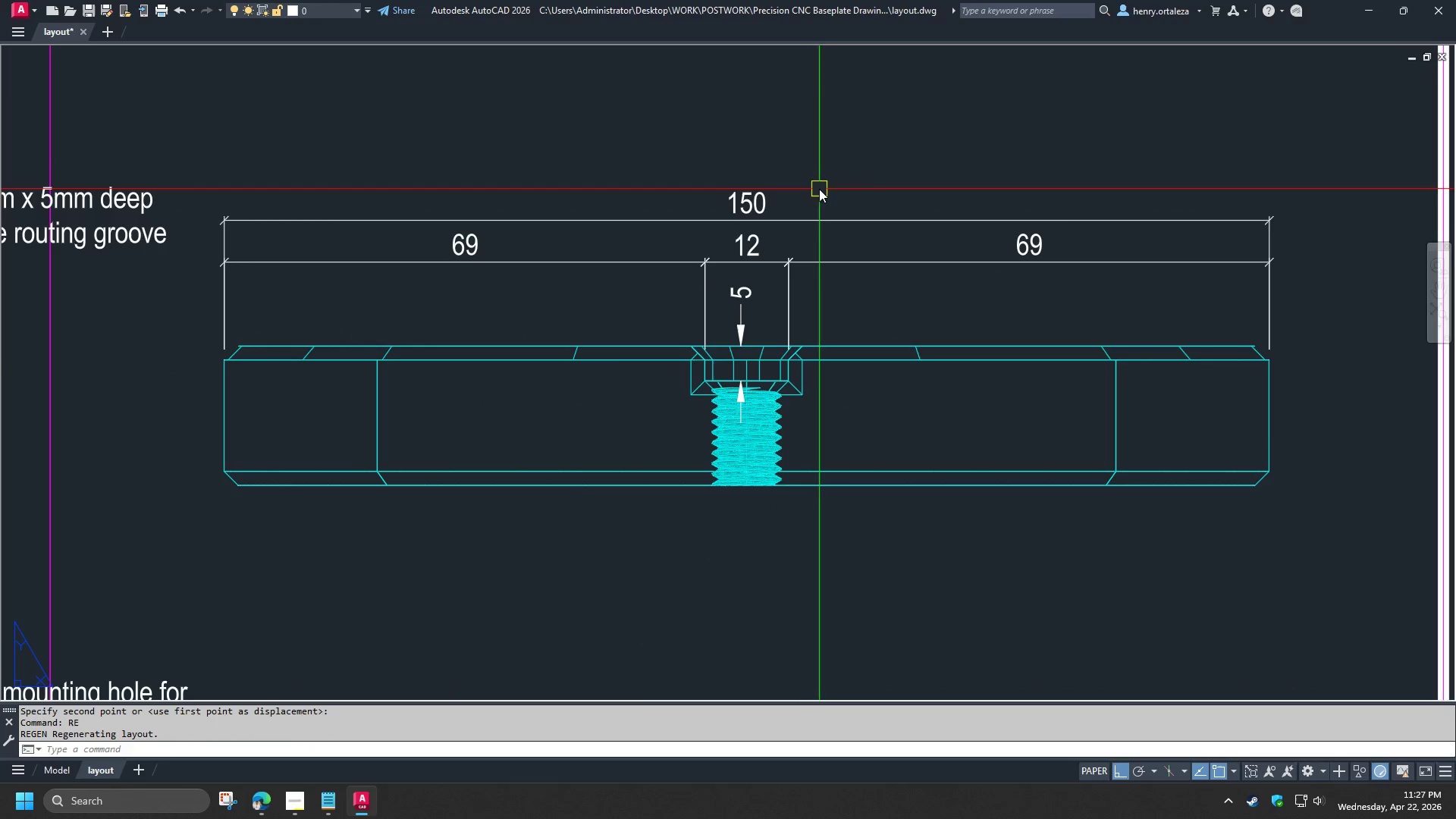 
left_click([736, 293])
 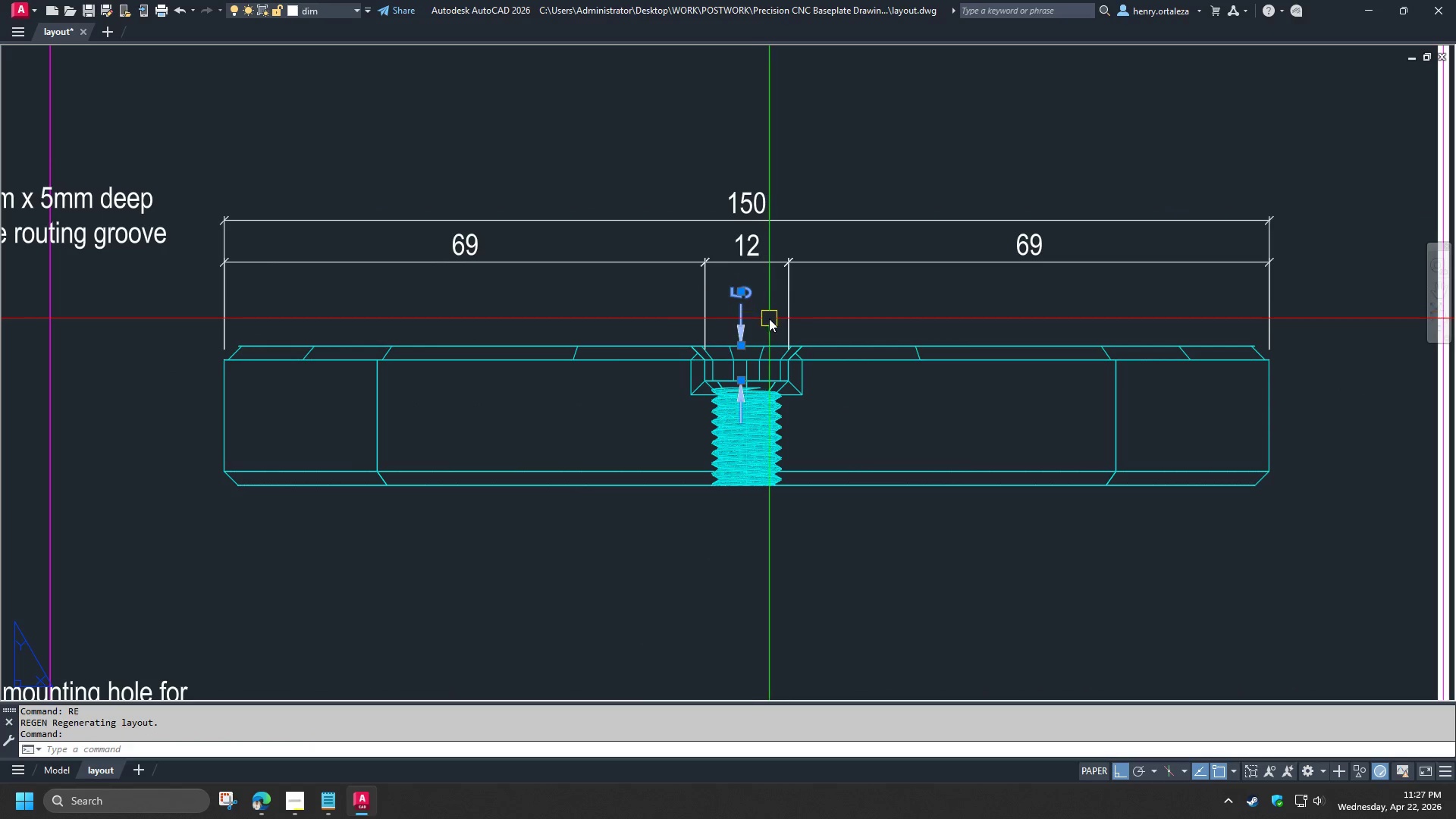 
scroll: coordinate [769, 318], scroll_direction: up, amount: 2.0
 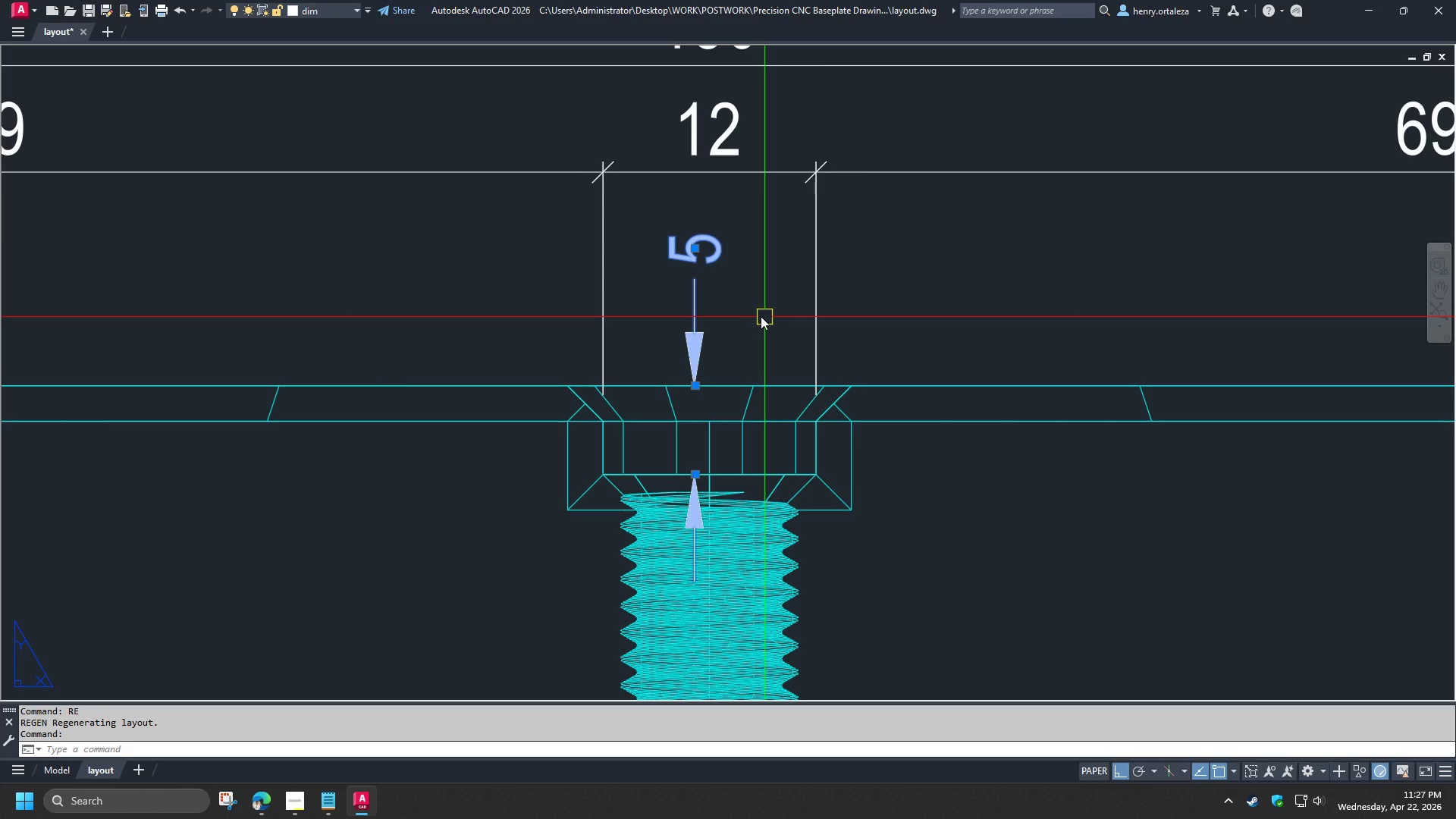 
key(M)
 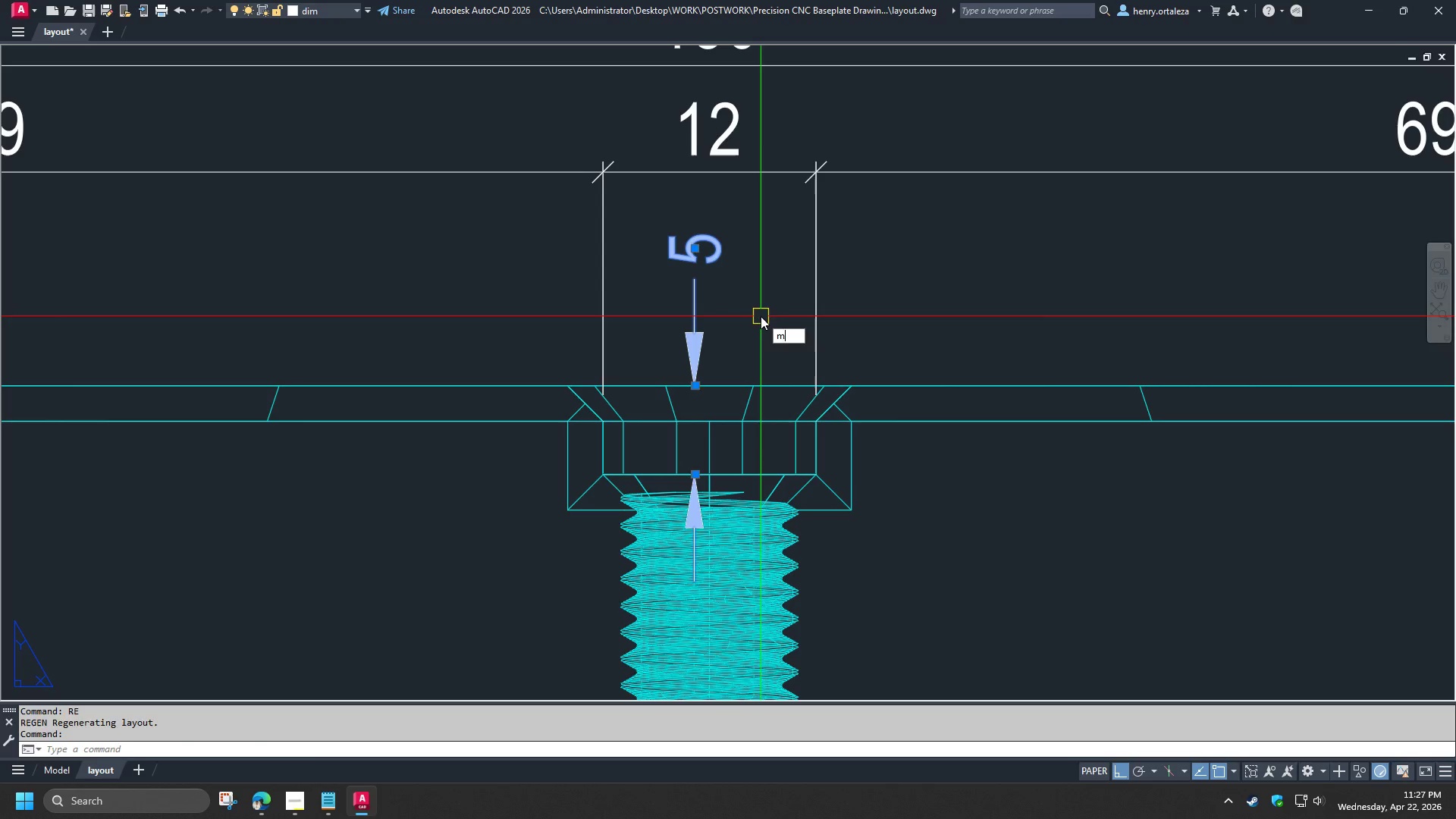 
key(Space)
 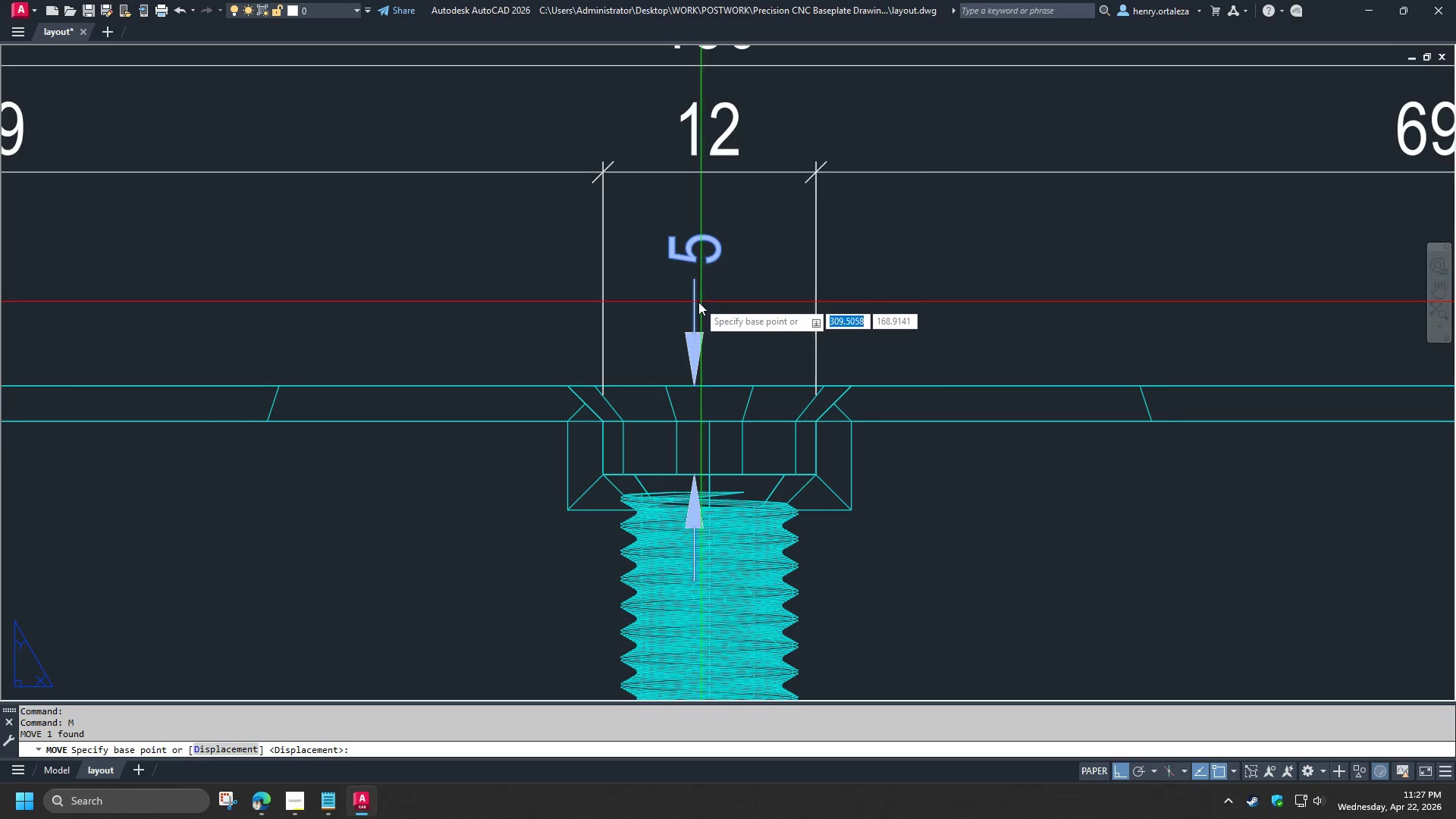 
left_click([698, 302])
 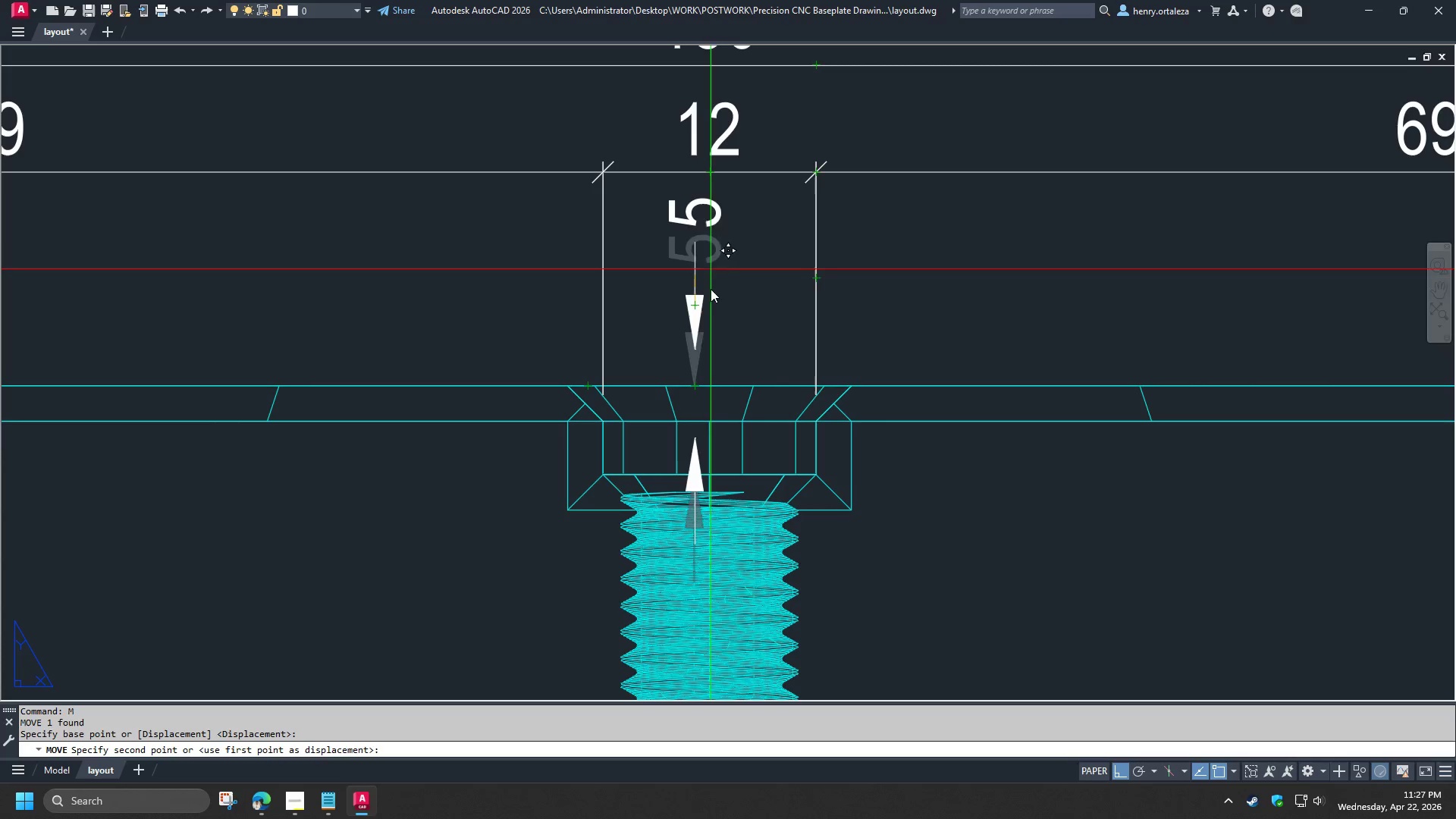 
left_click([709, 312])
 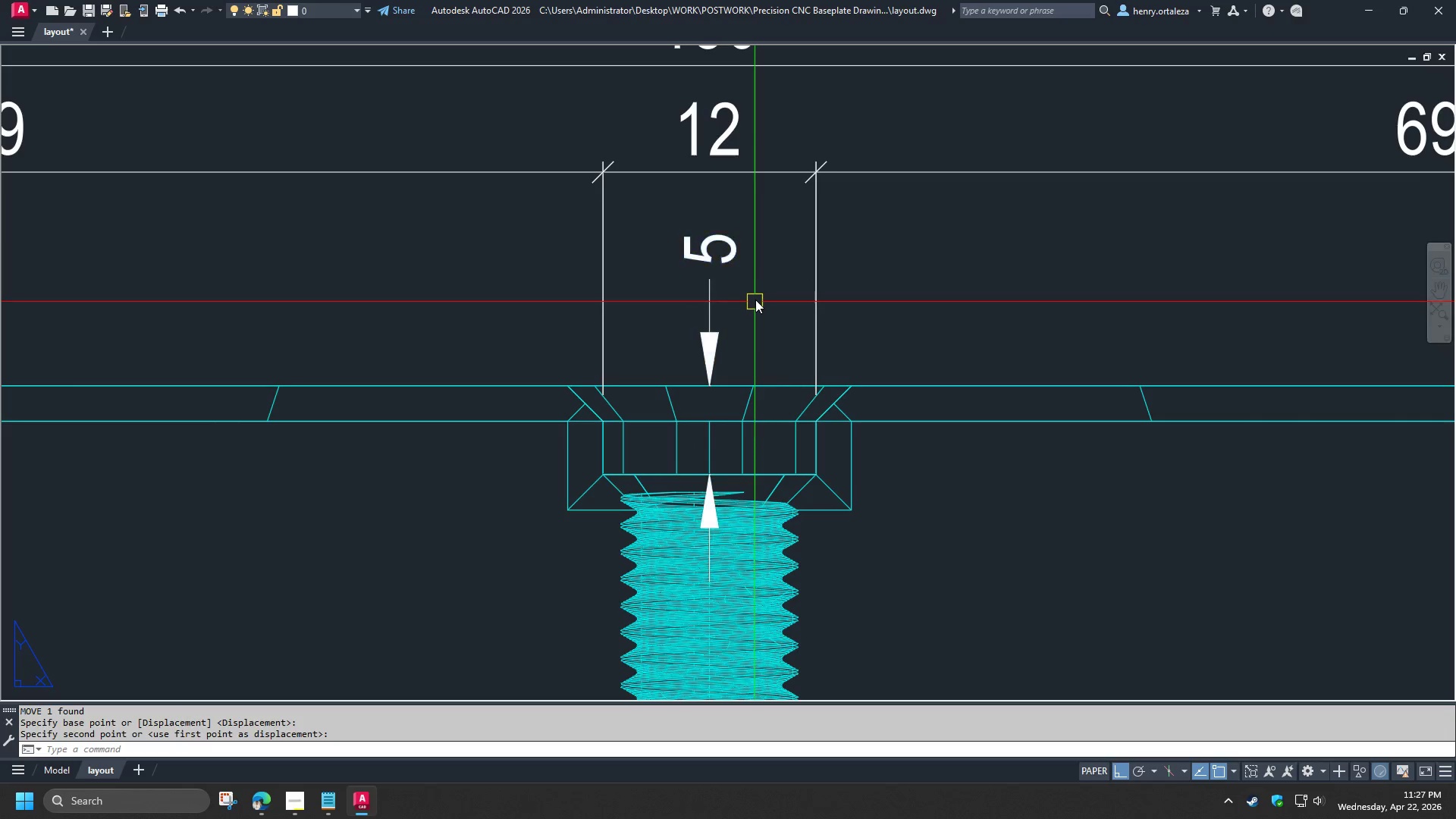 
scroll: coordinate [883, 282], scroll_direction: down, amount: 2.0
 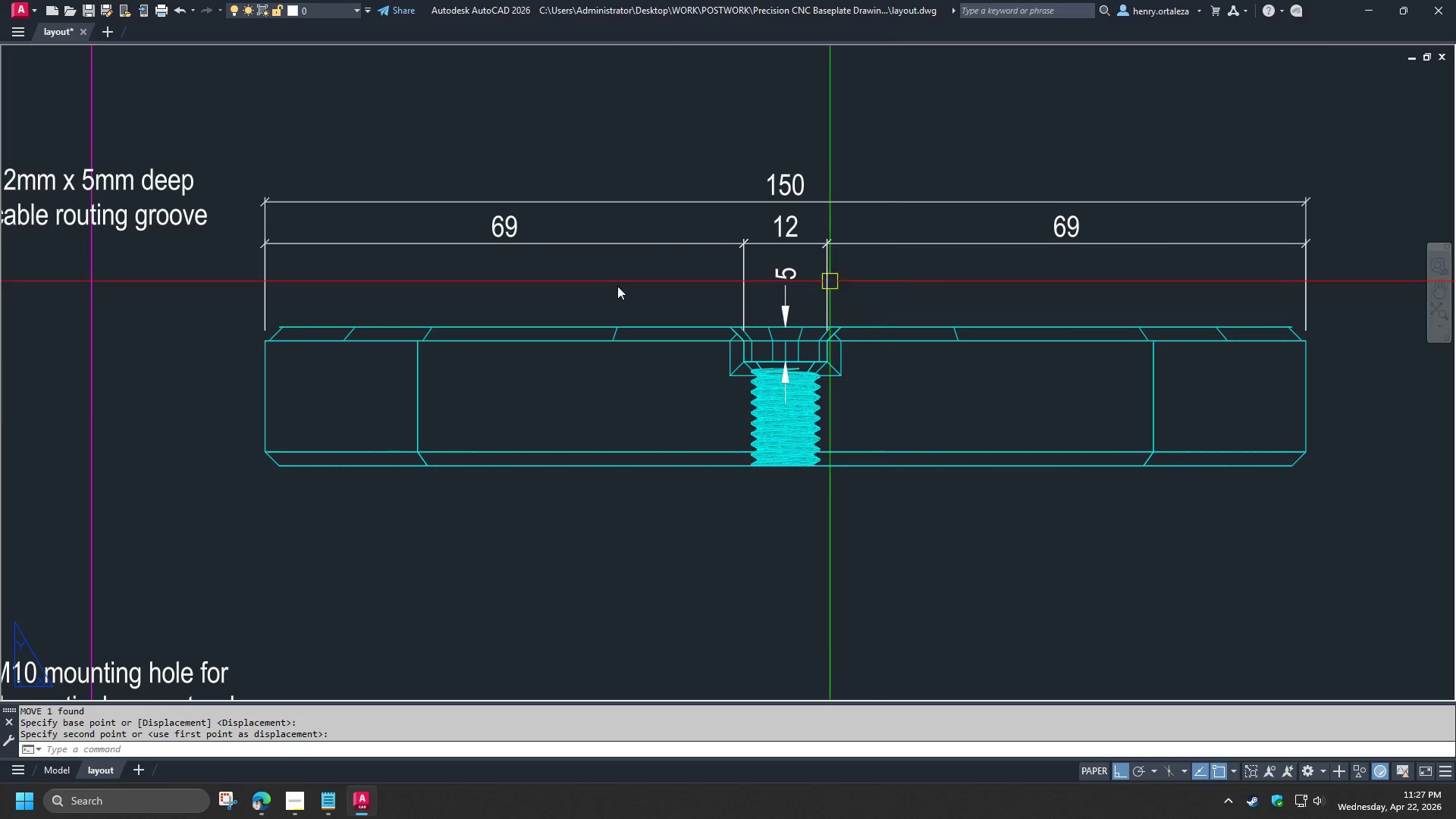 
wait(7.59)
 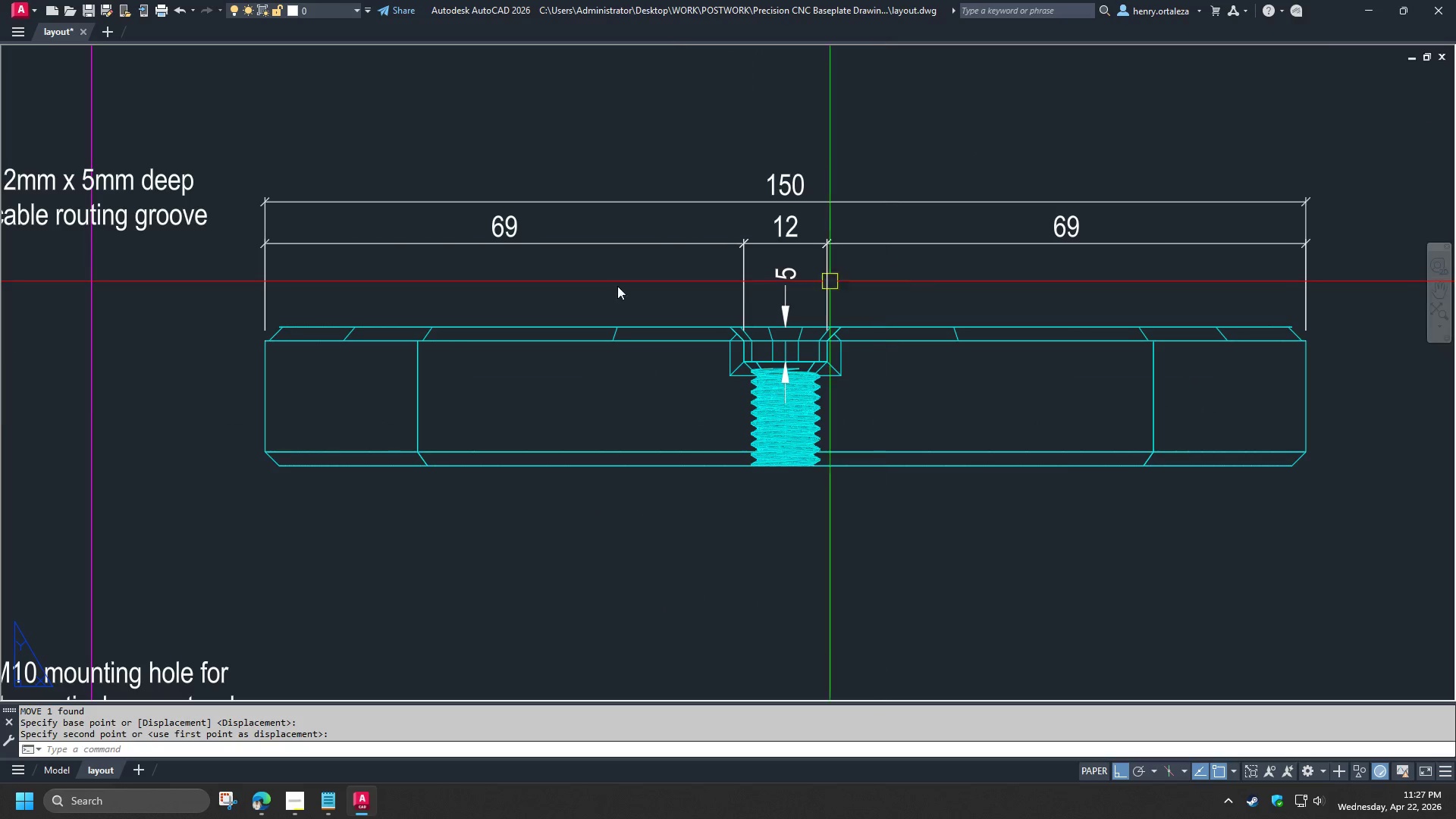 
scroll: coordinate [996, 374], scroll_direction: down, amount: 2.0
 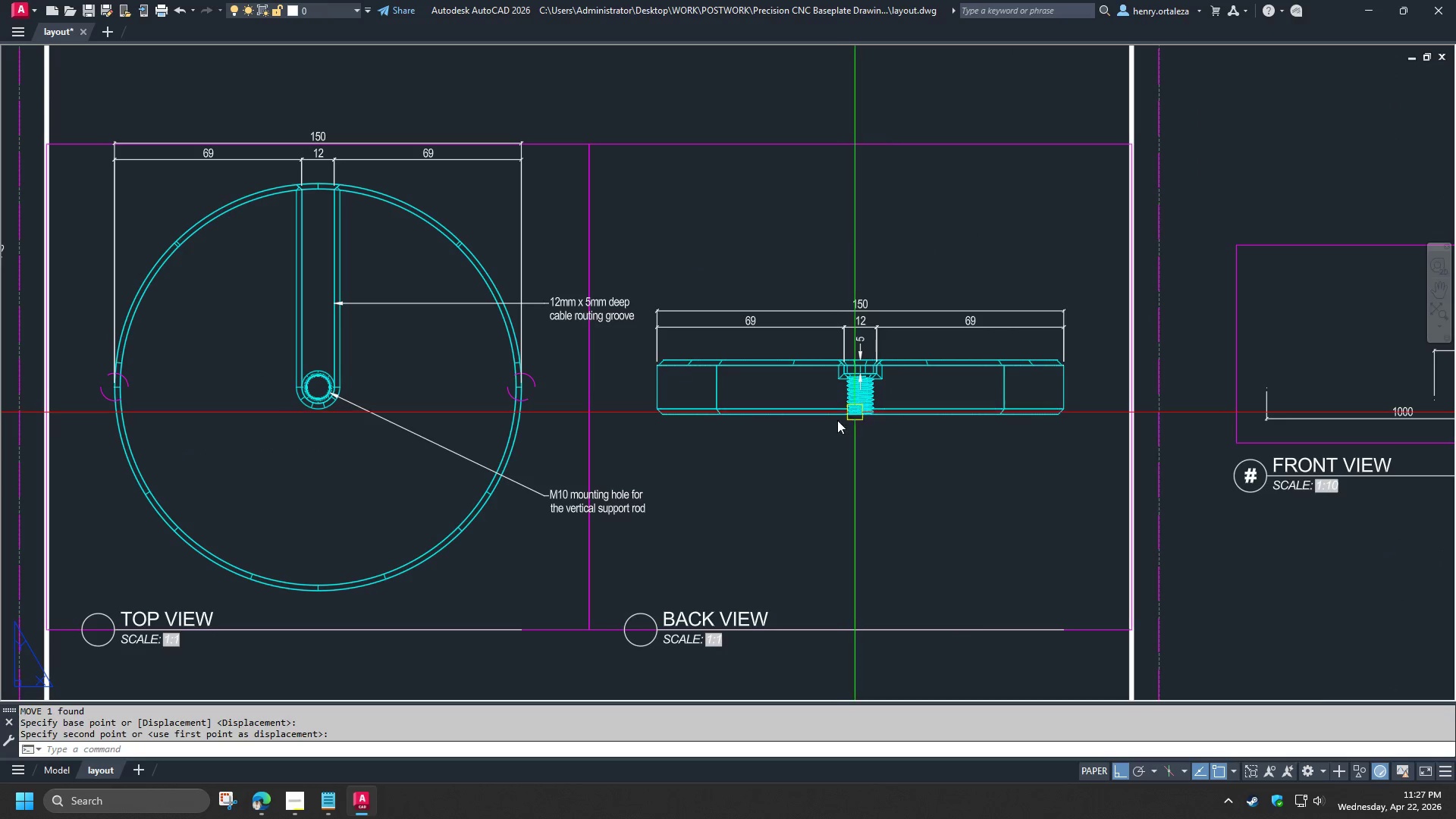 
scroll: coordinate [795, 436], scroll_direction: up, amount: 1.0
 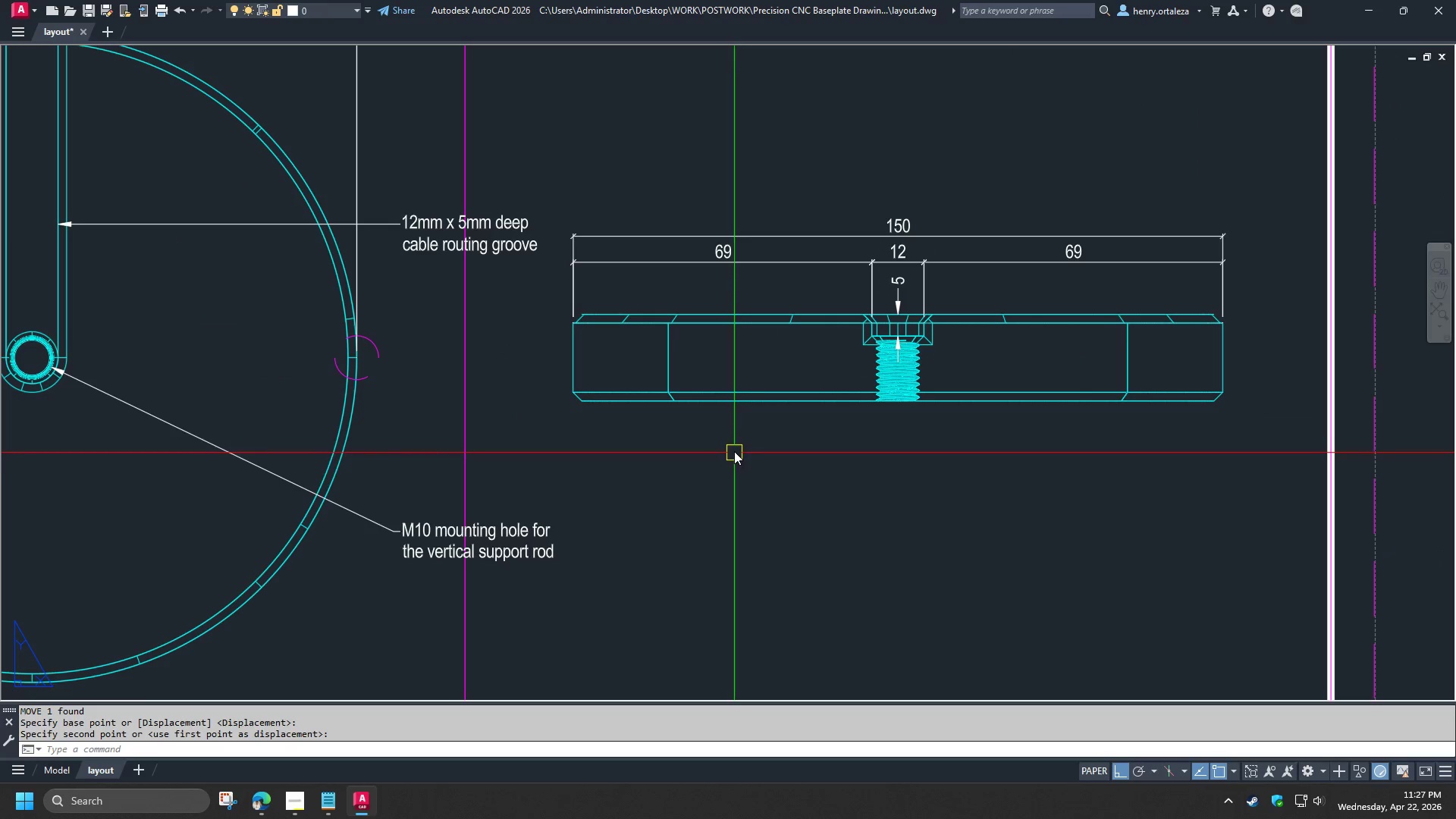 
wait(5.48)
 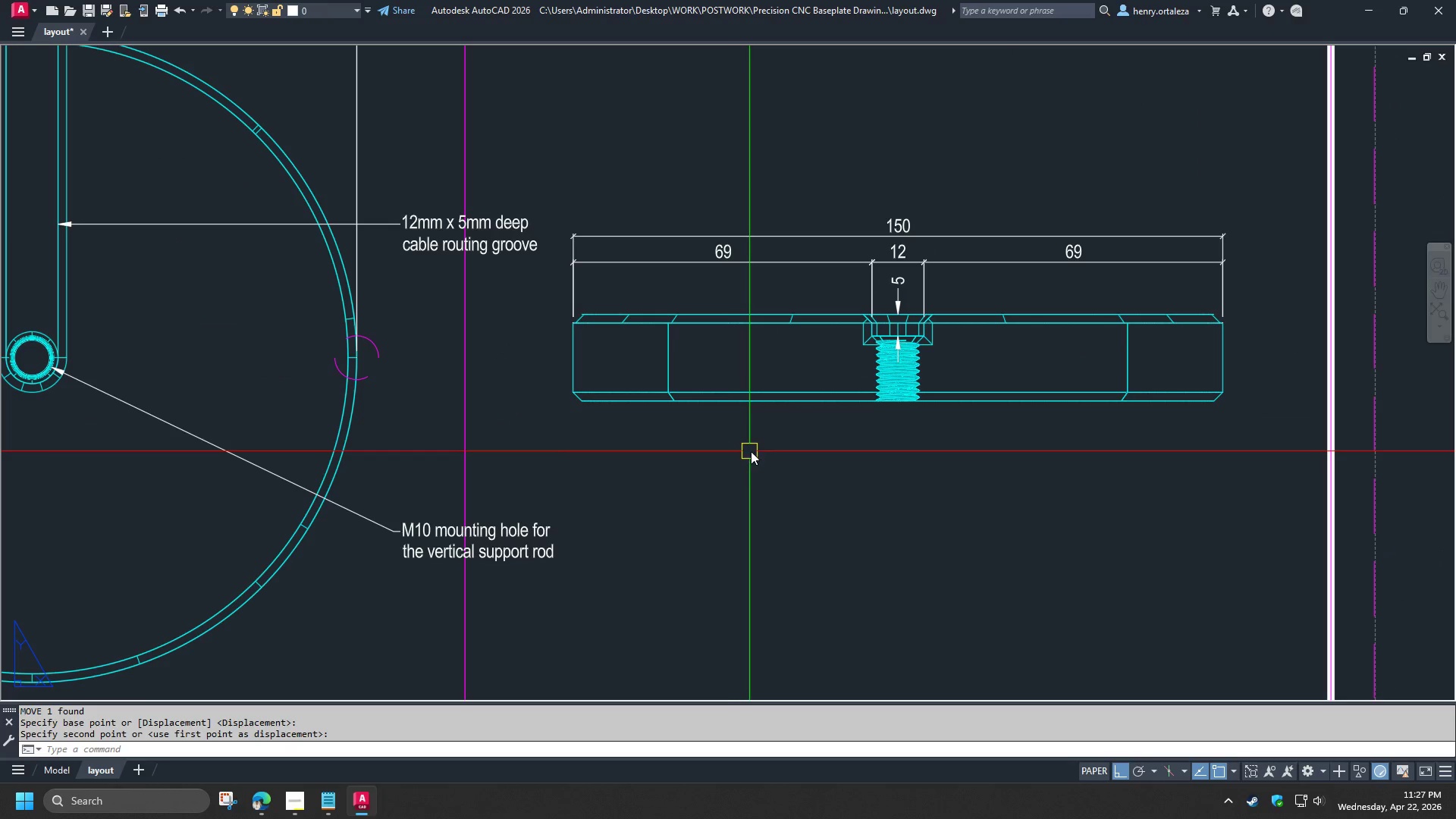 
scroll: coordinate [734, 449], scroll_direction: down, amount: 2.0
 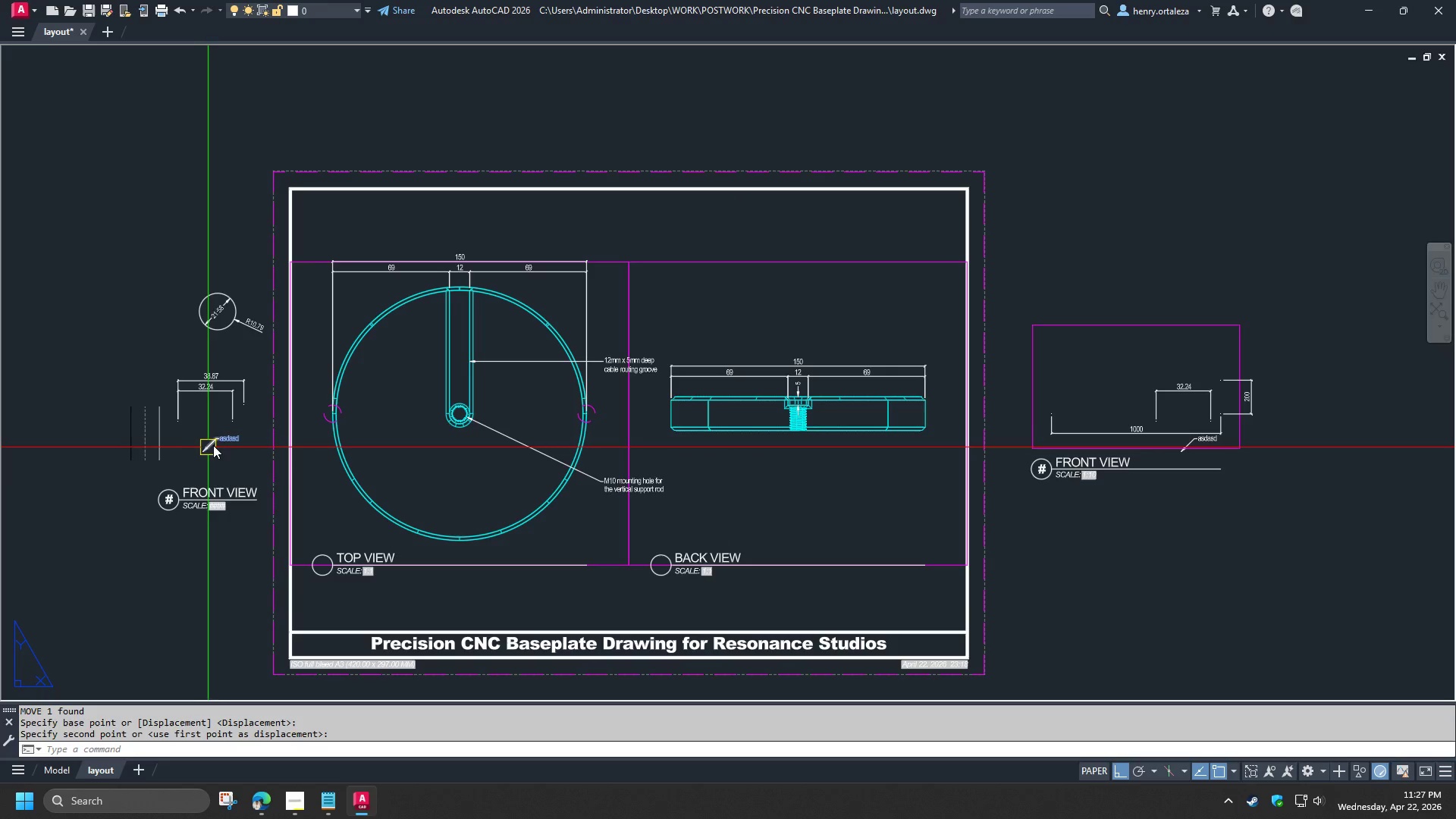 
left_click([217, 444])
 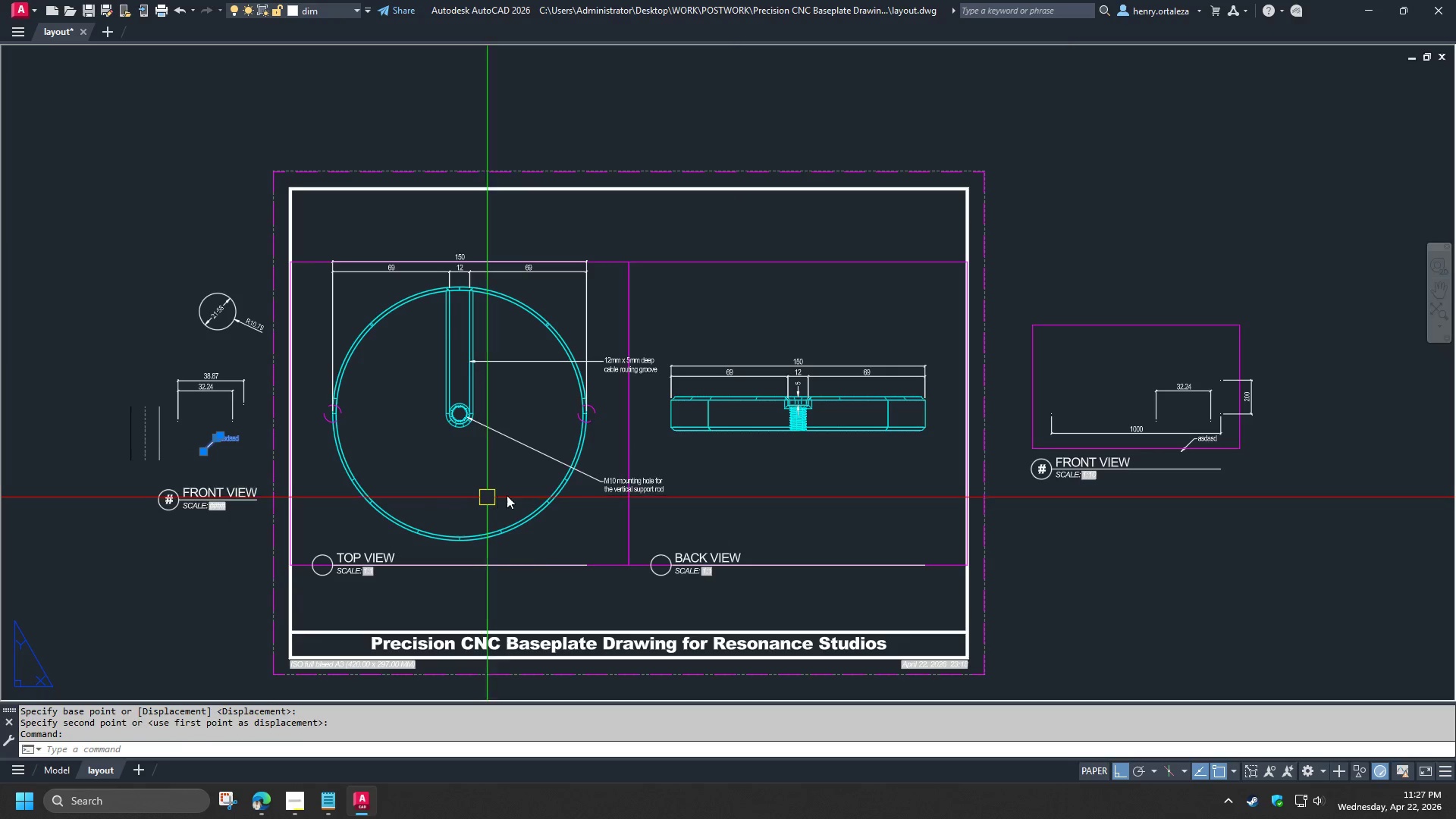 
type(mi )
 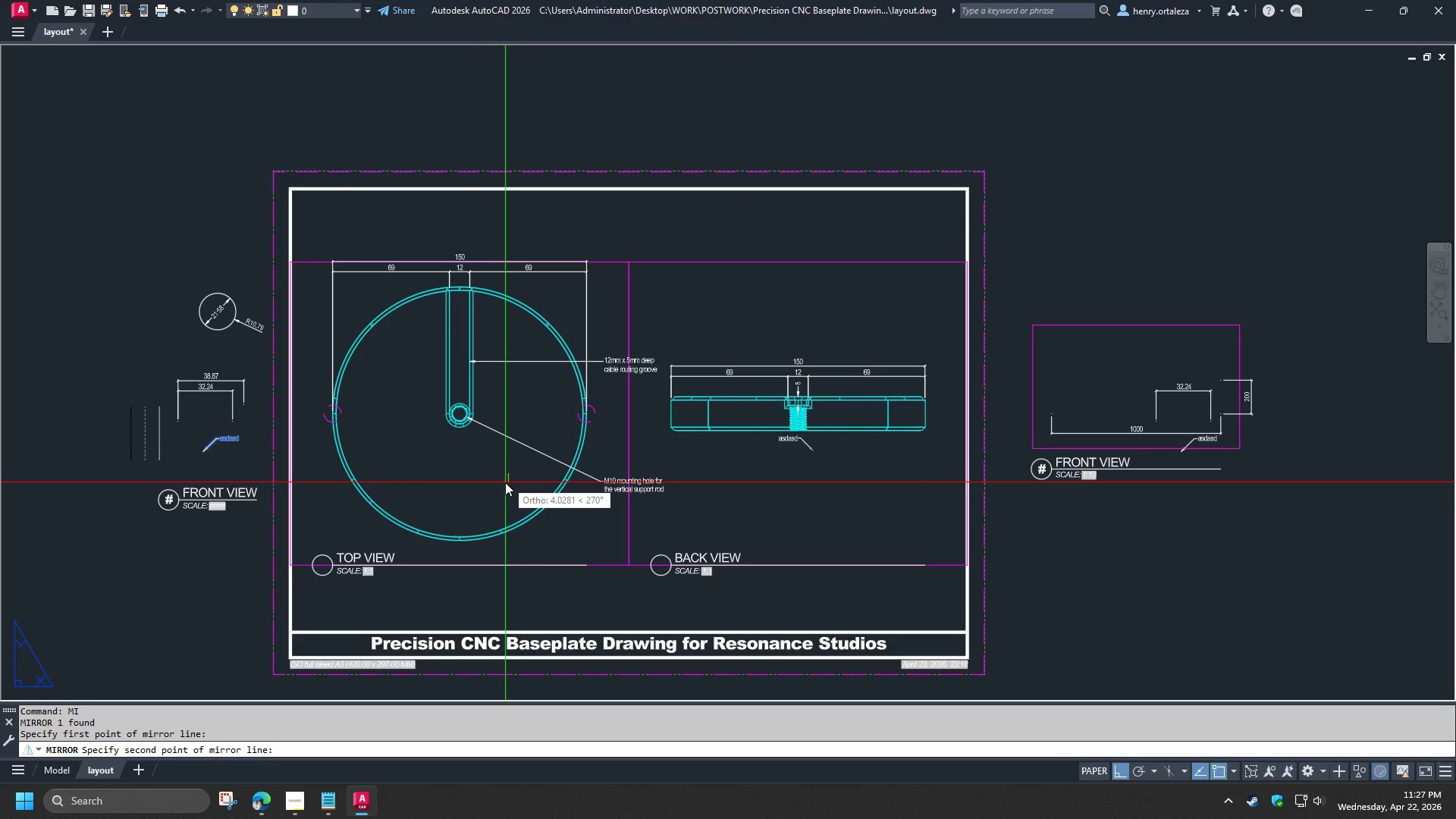 
double_click([505, 482])
 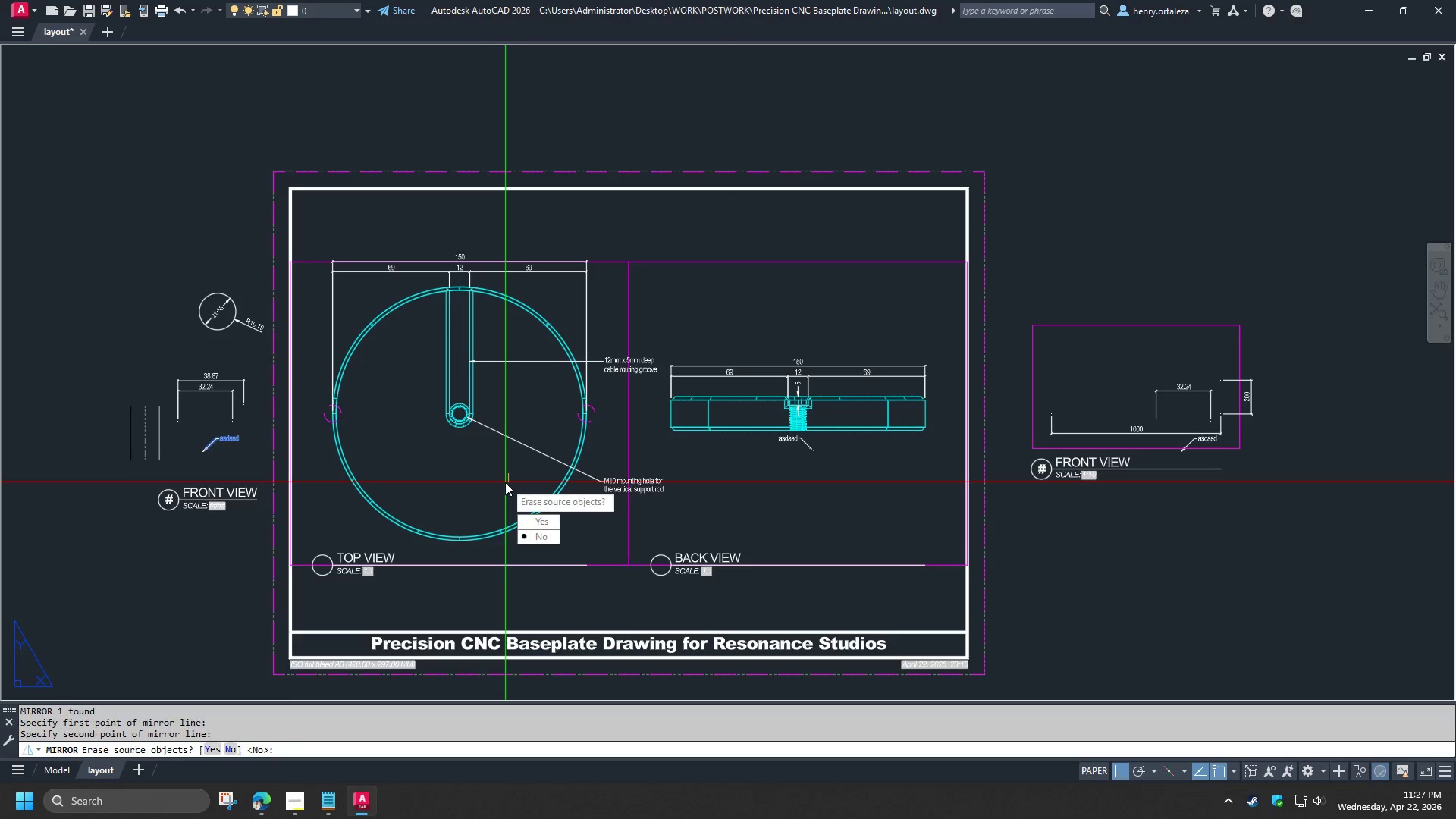 
key(Space)
 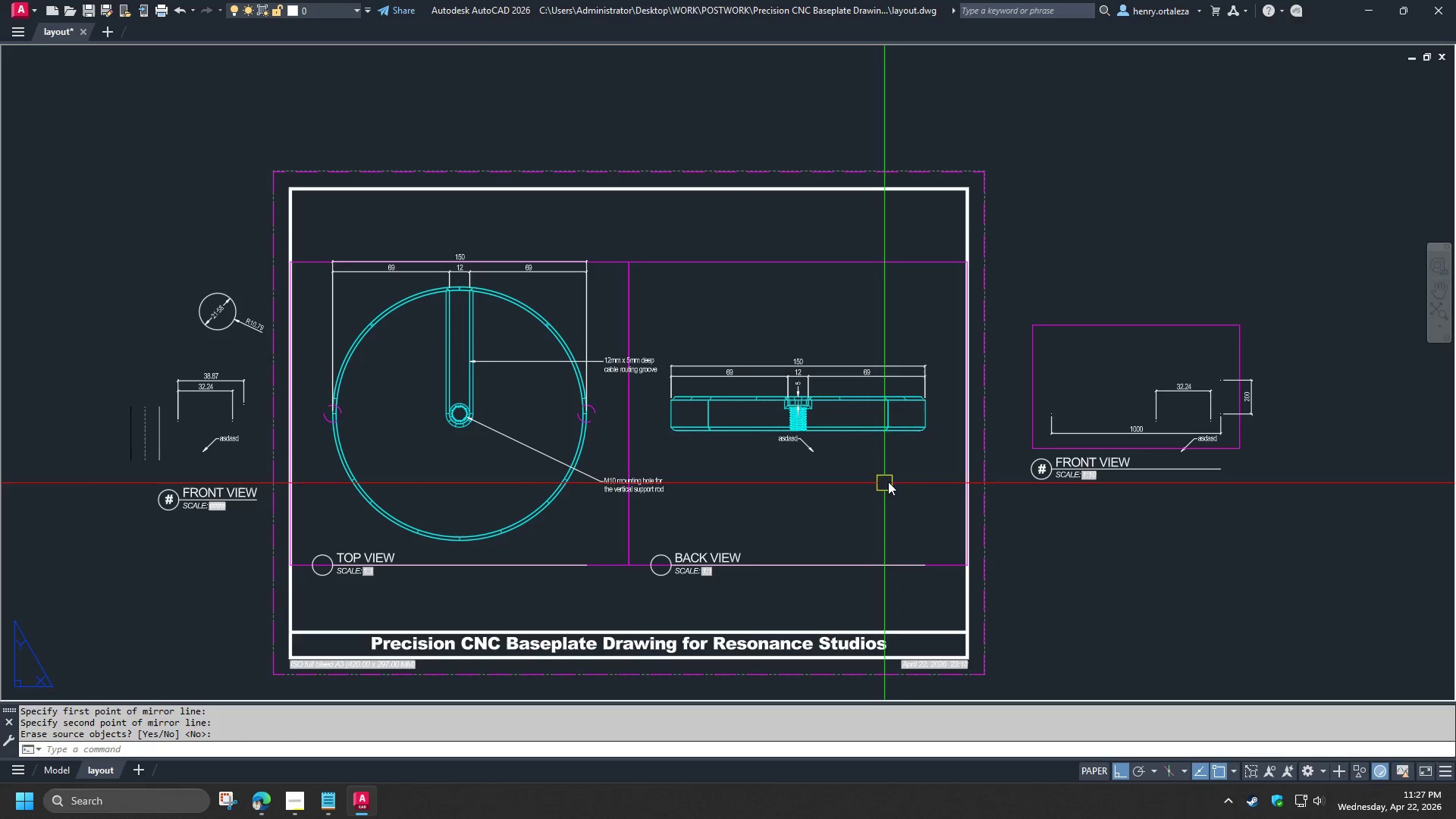 
scroll: coordinate [805, 445], scroll_direction: up, amount: 2.0
 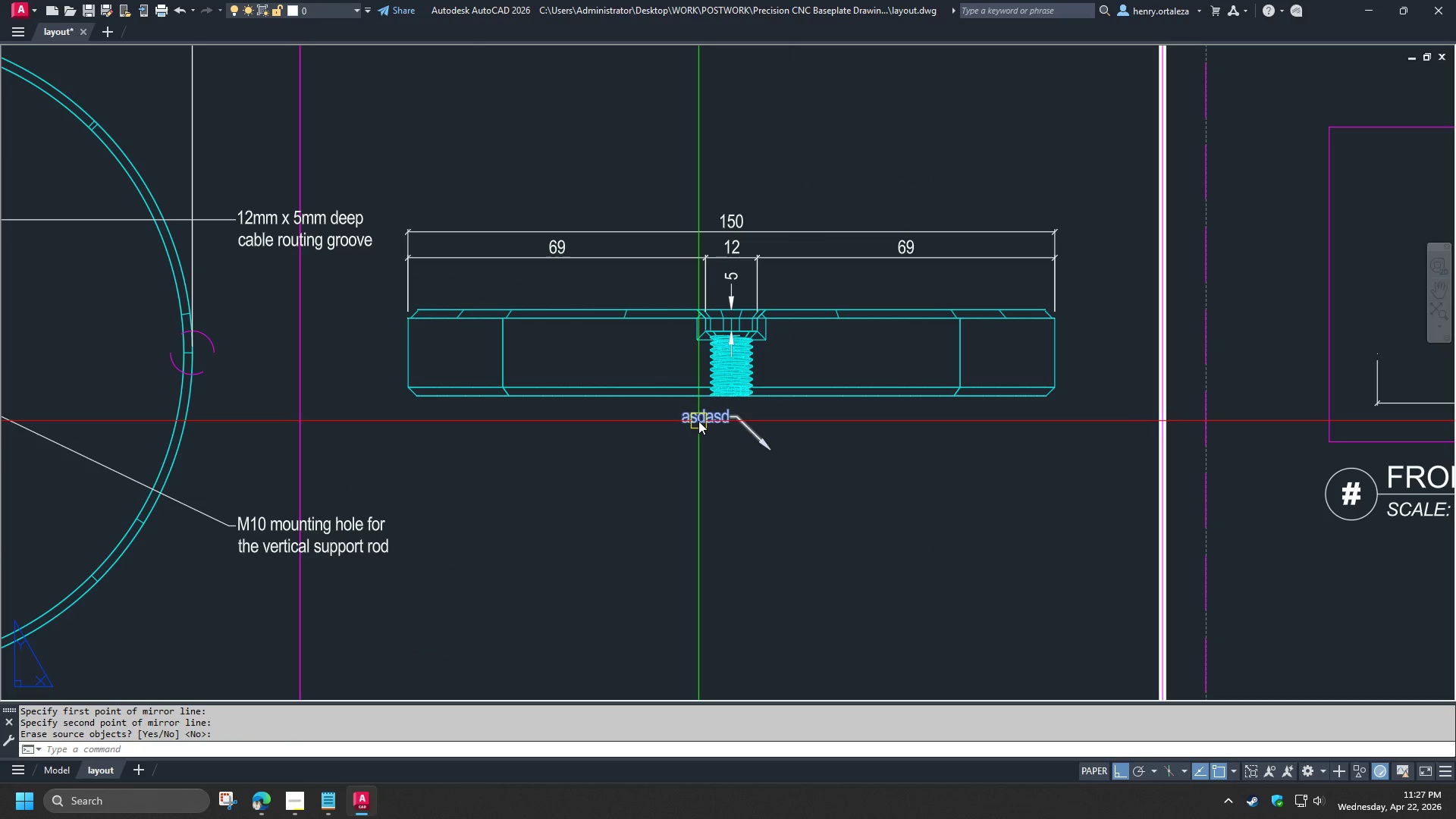 
double_click([698, 421])
 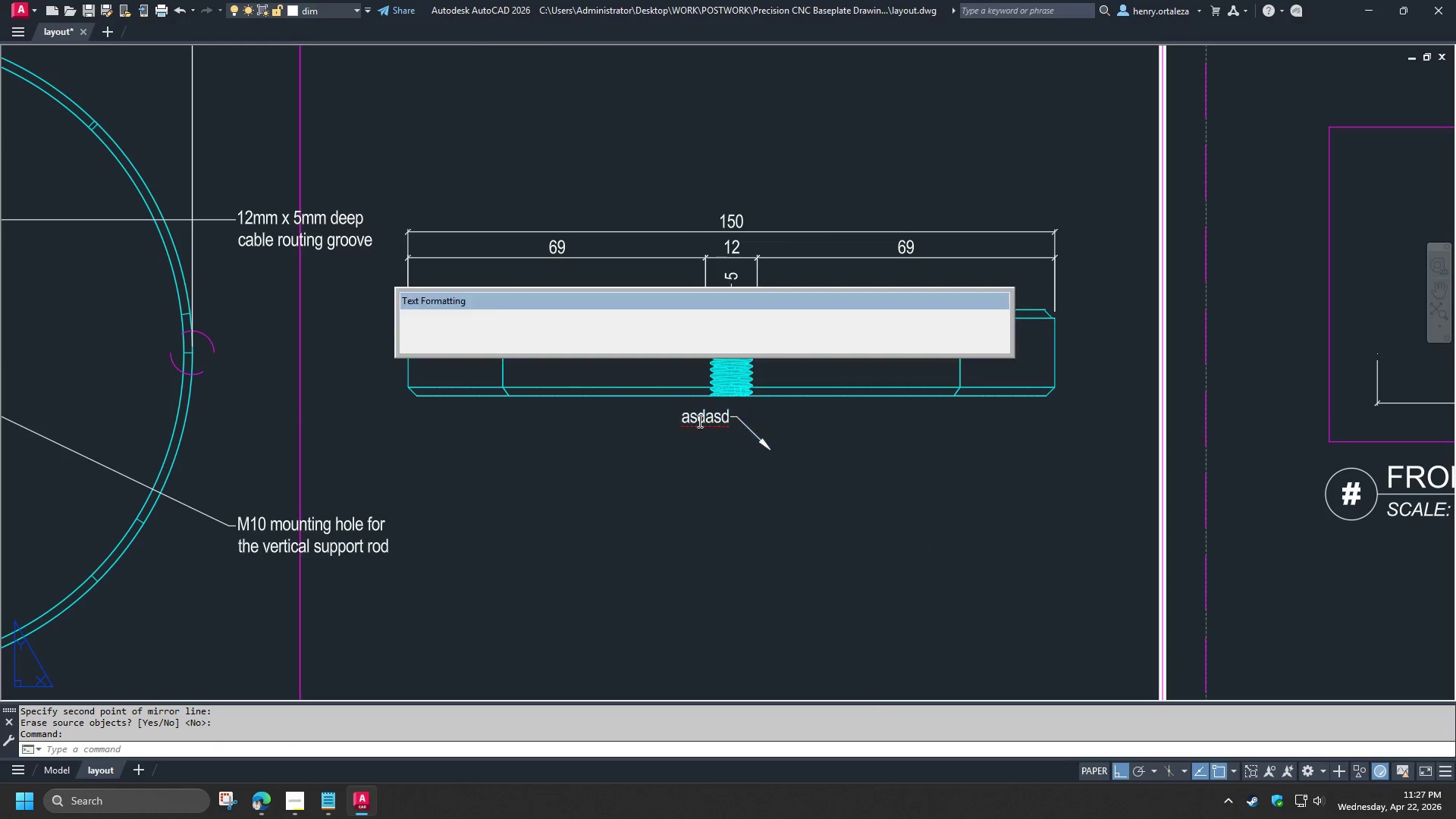 
key(Control+ControlLeft)
 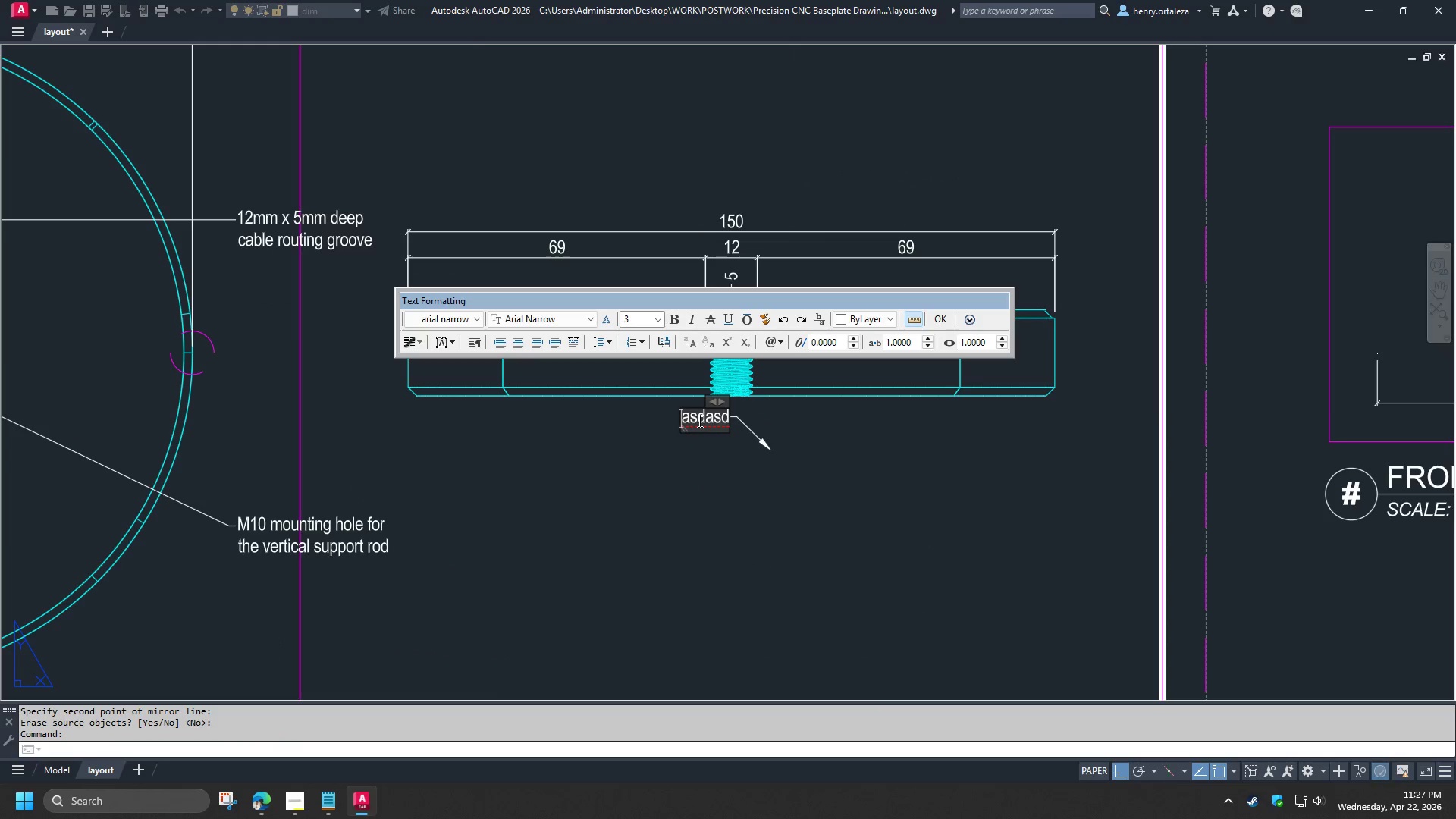 
key(Control+A)
 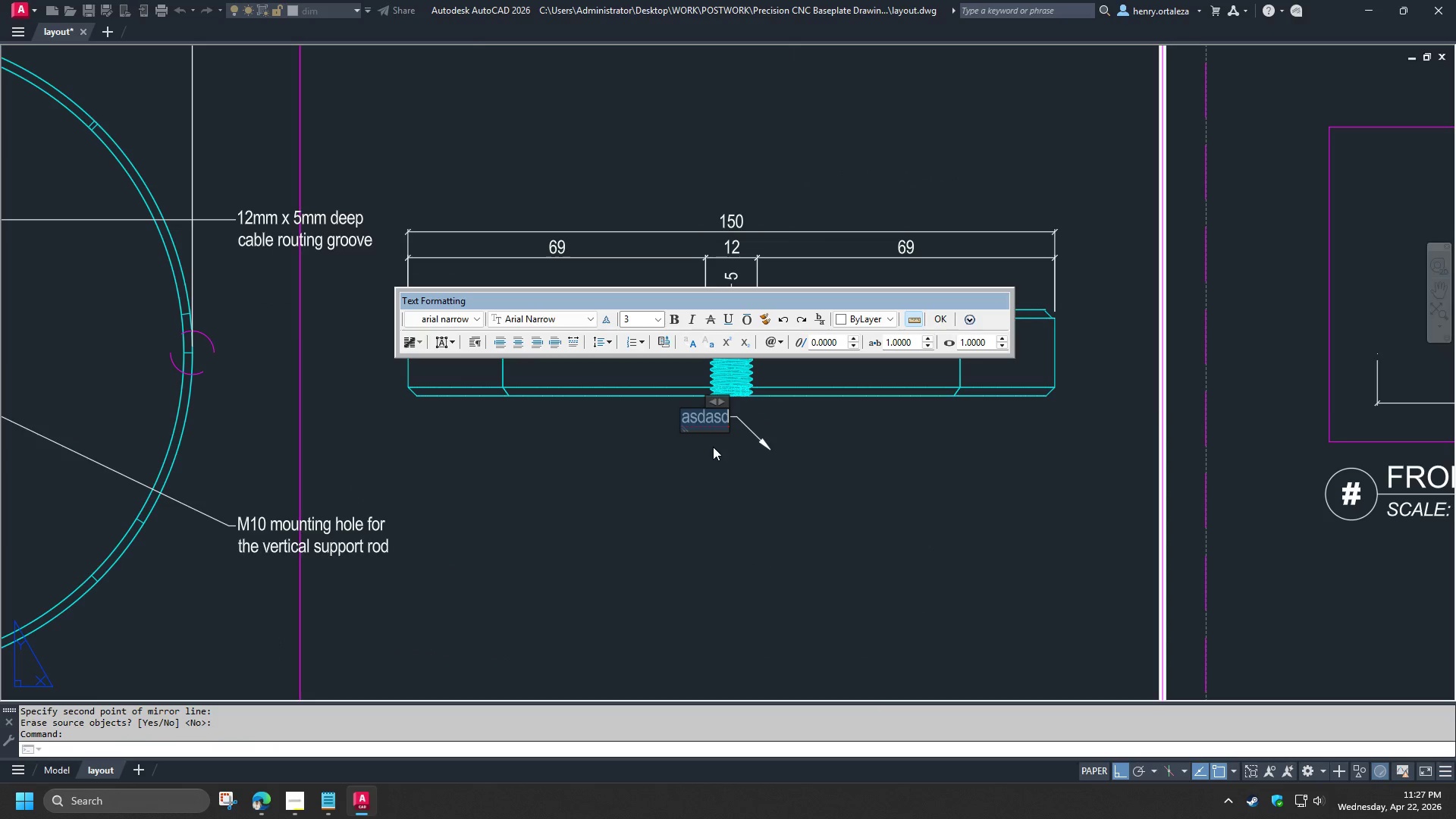 
key(Shift+ShiftLeft)
 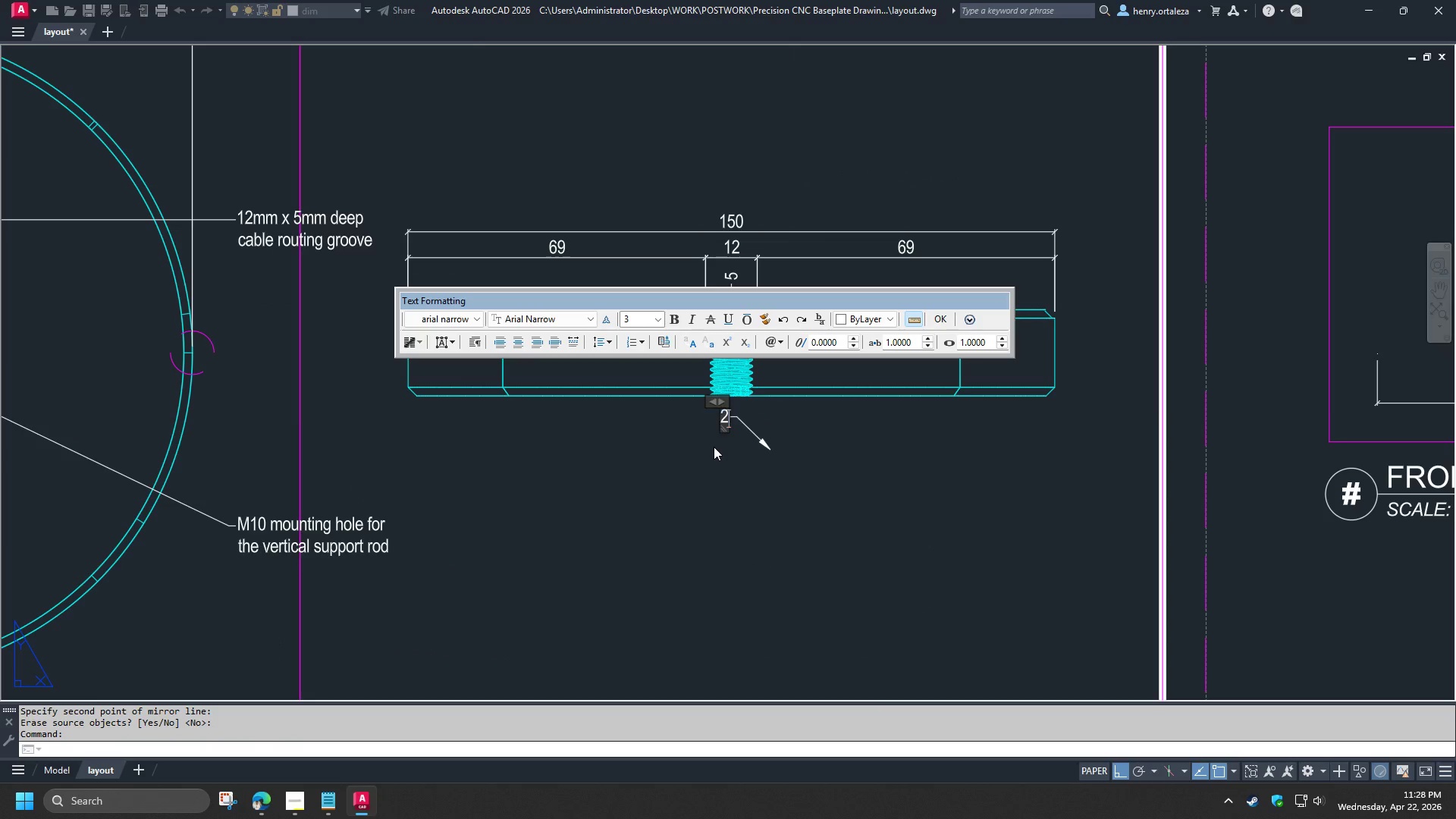 
key(2)
 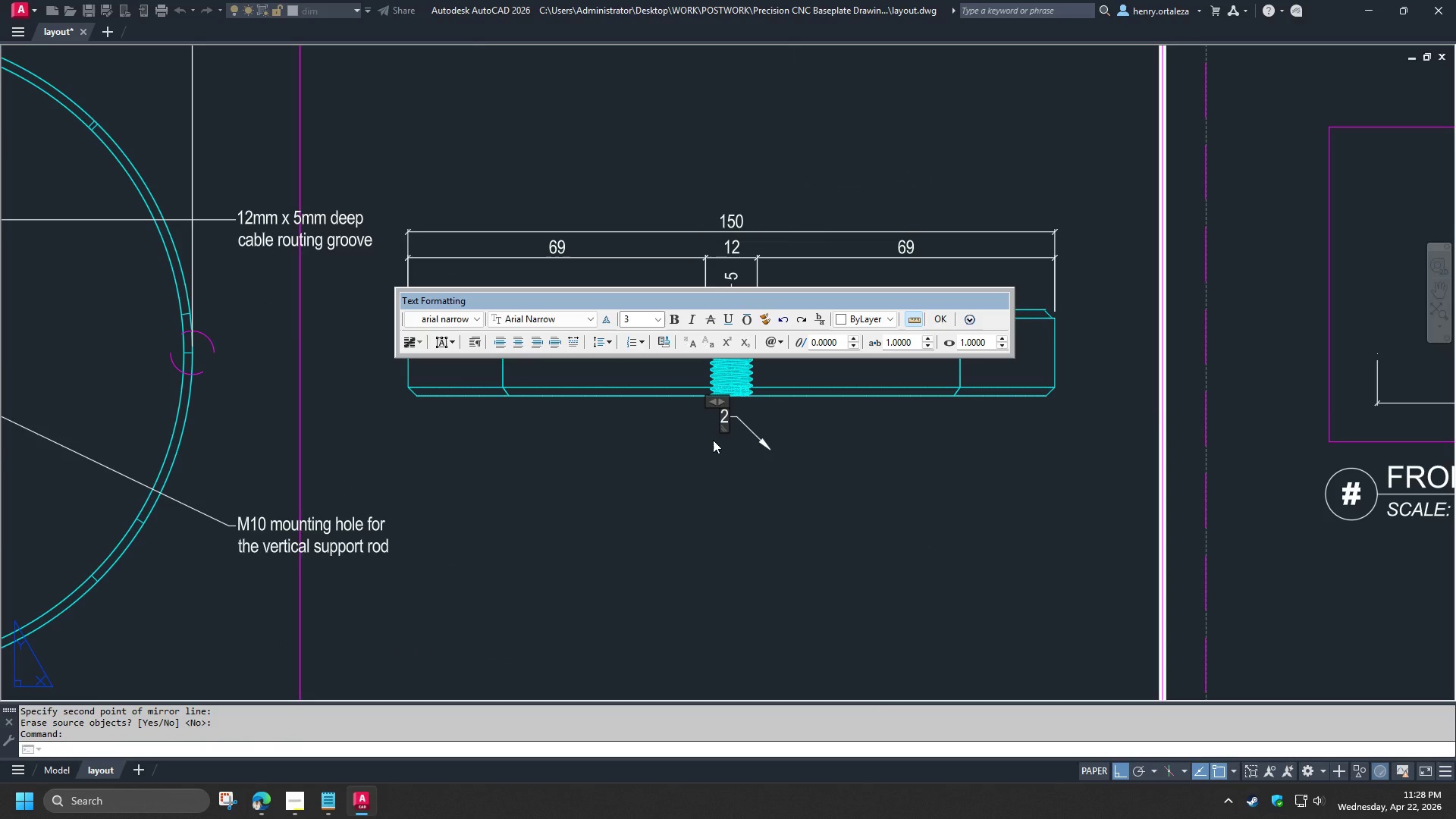 
key(Space)
 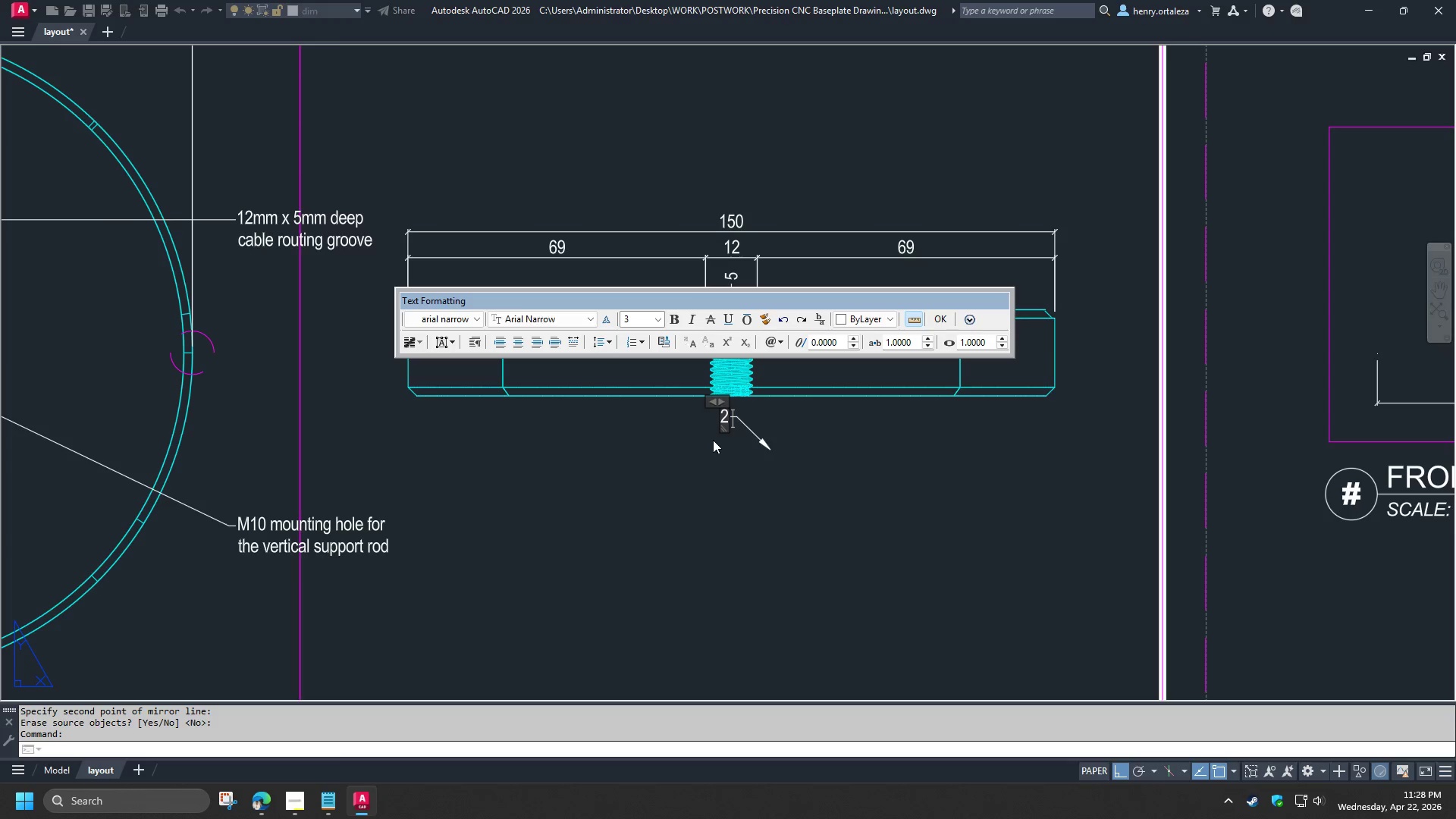 
key(X)
 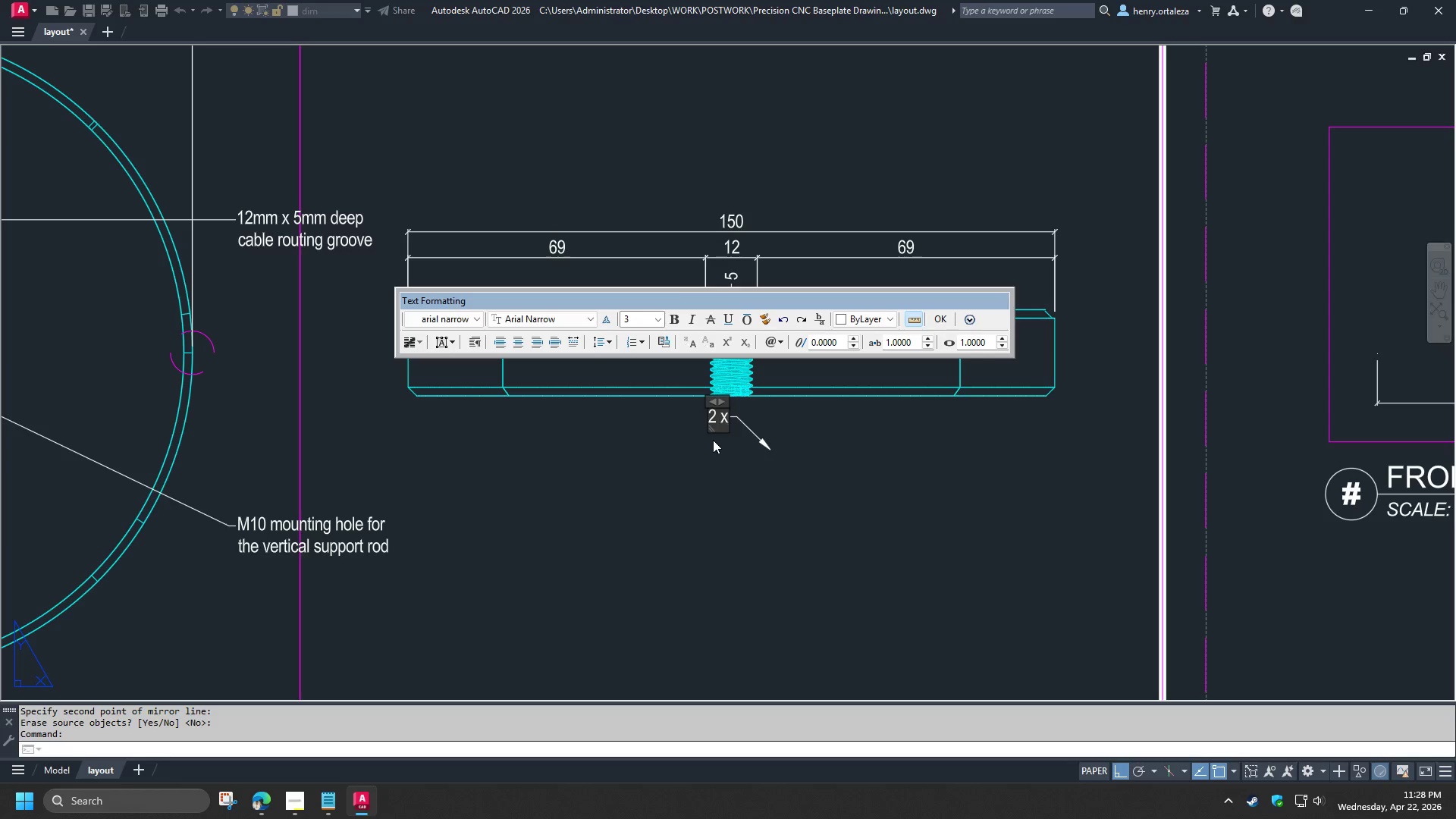 
key(Space)
 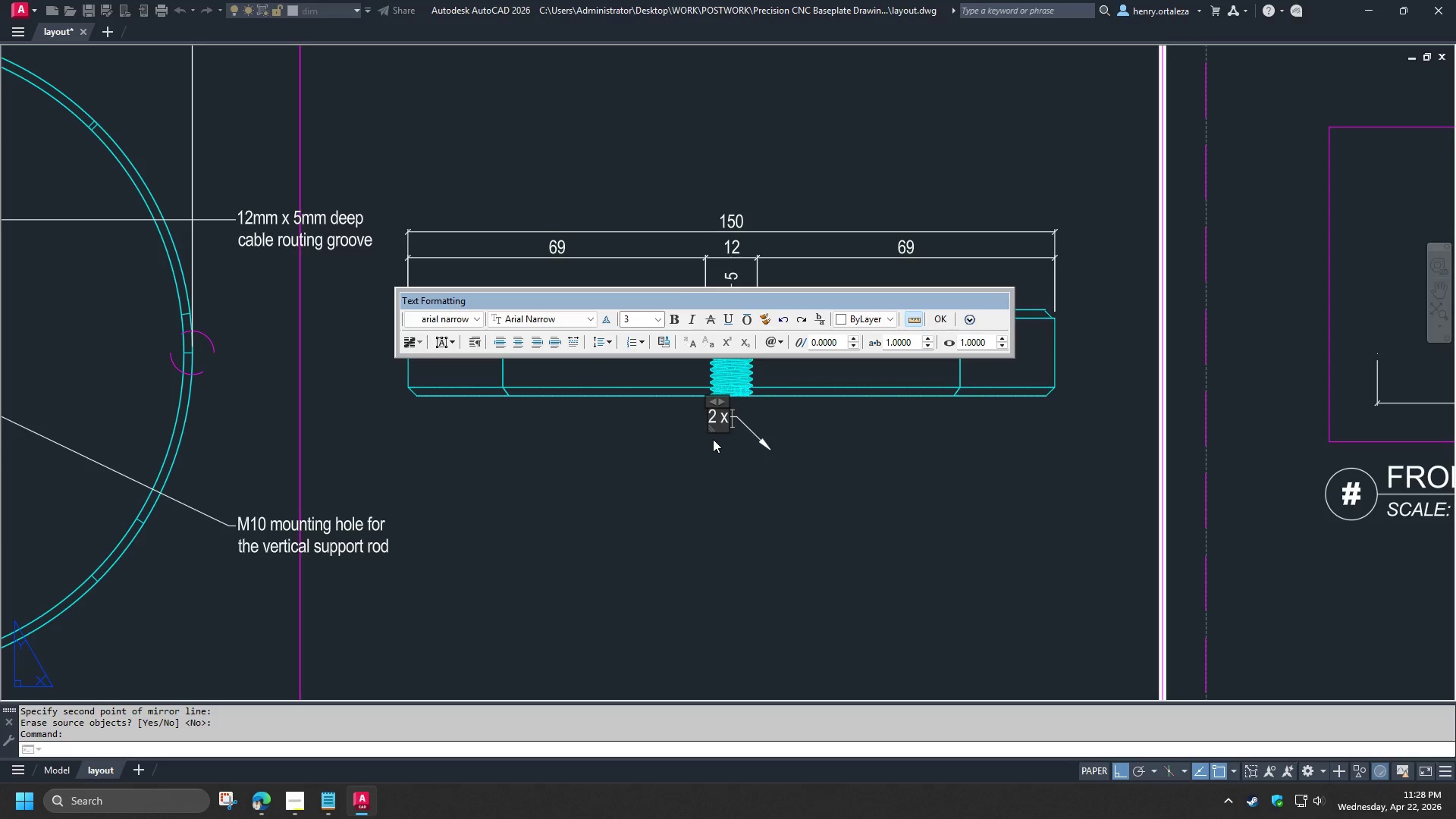 
wait(6.55)
 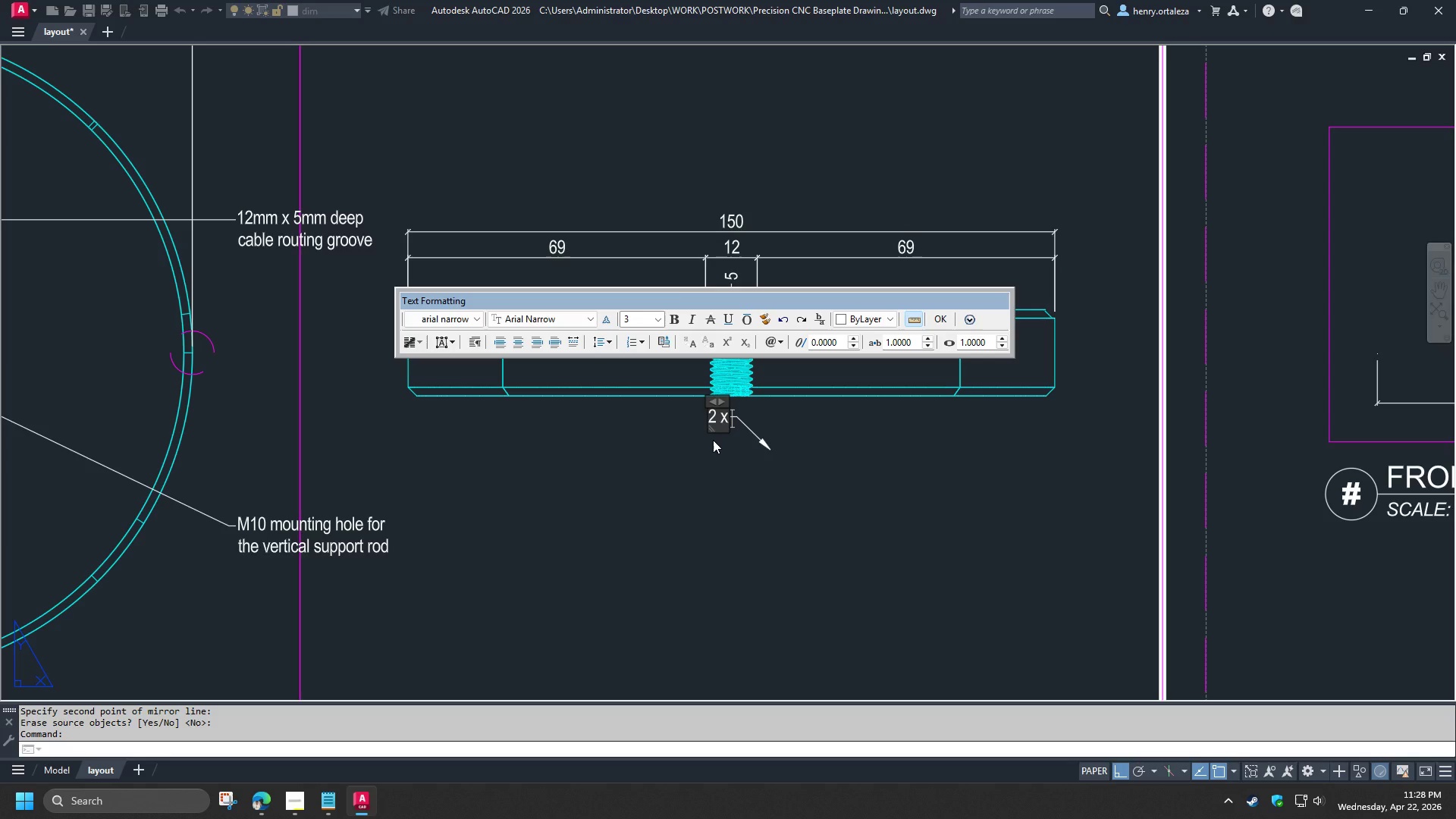 
type(45%%c)
 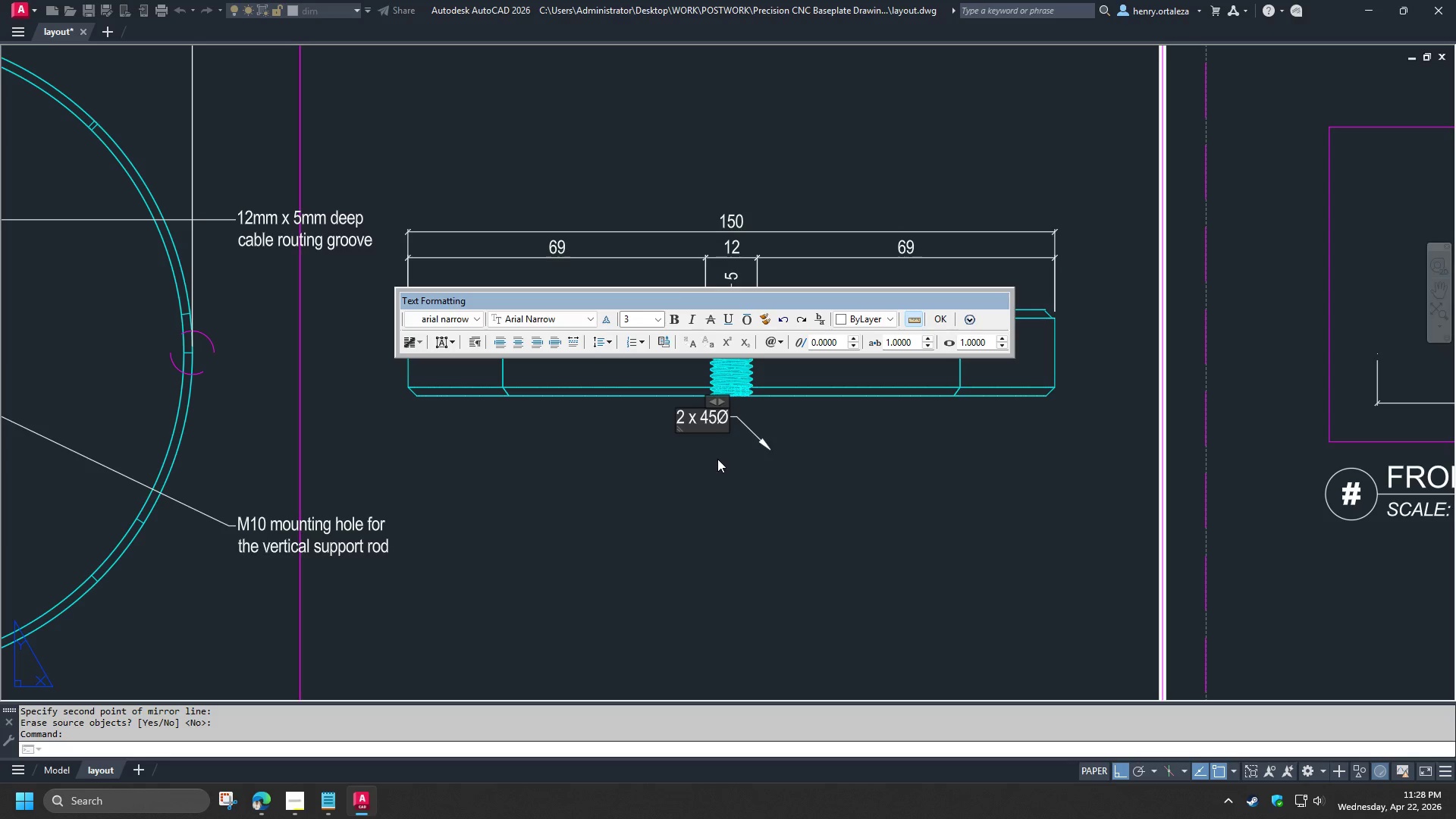 
key(Backspace)
type(%%d)
 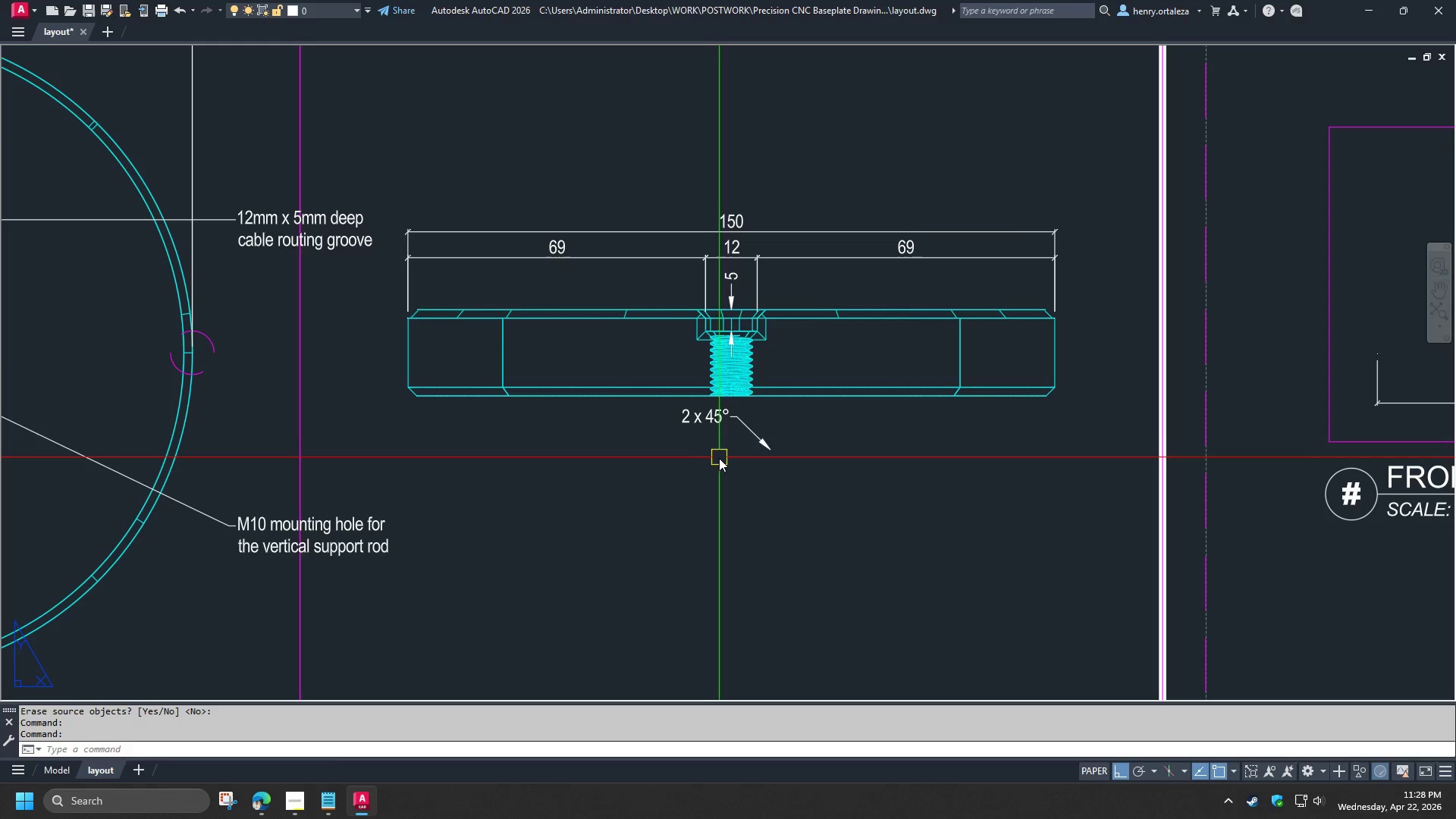 
 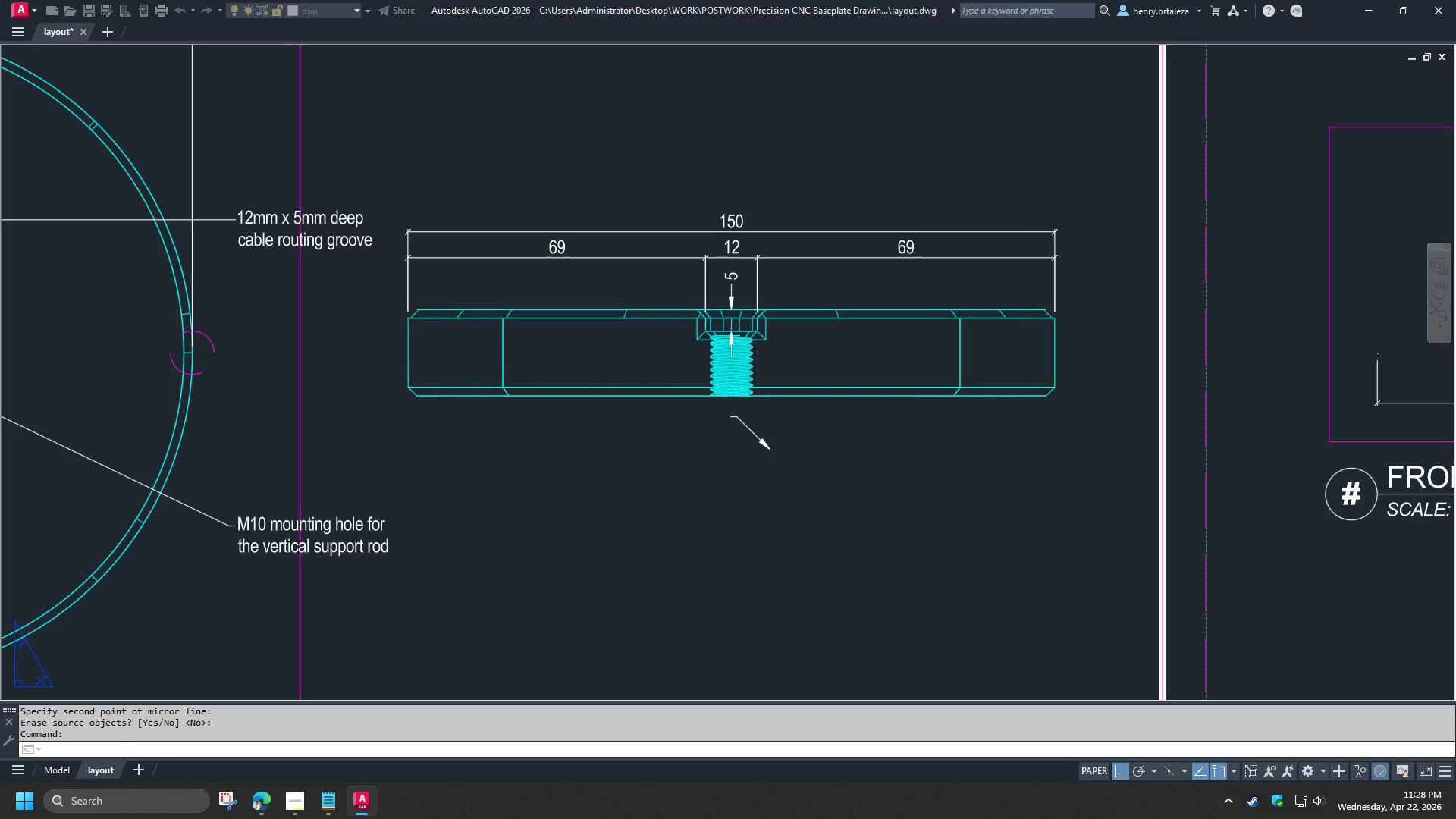 
left_click([717, 456])
 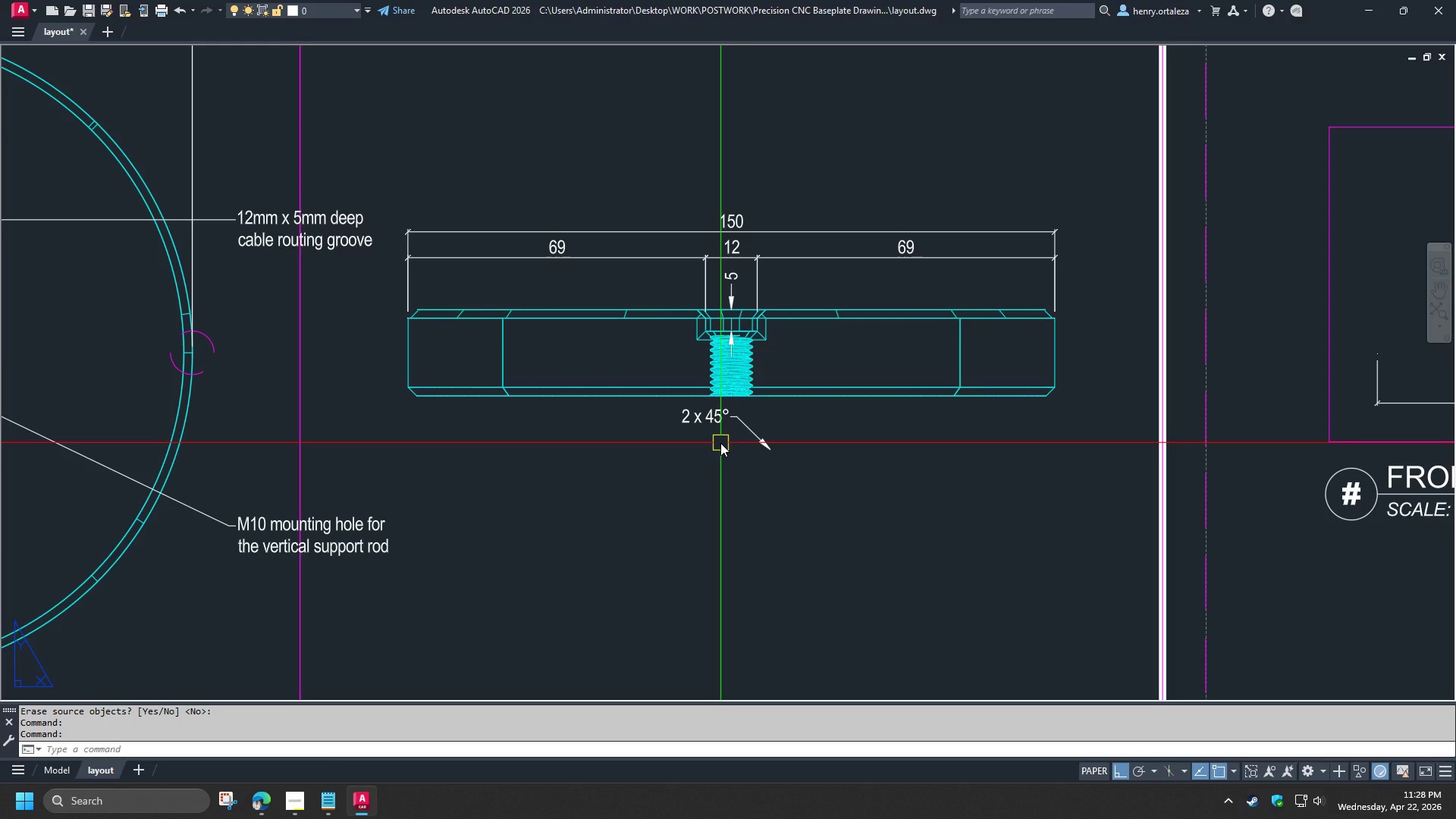 
wait(32.44)
 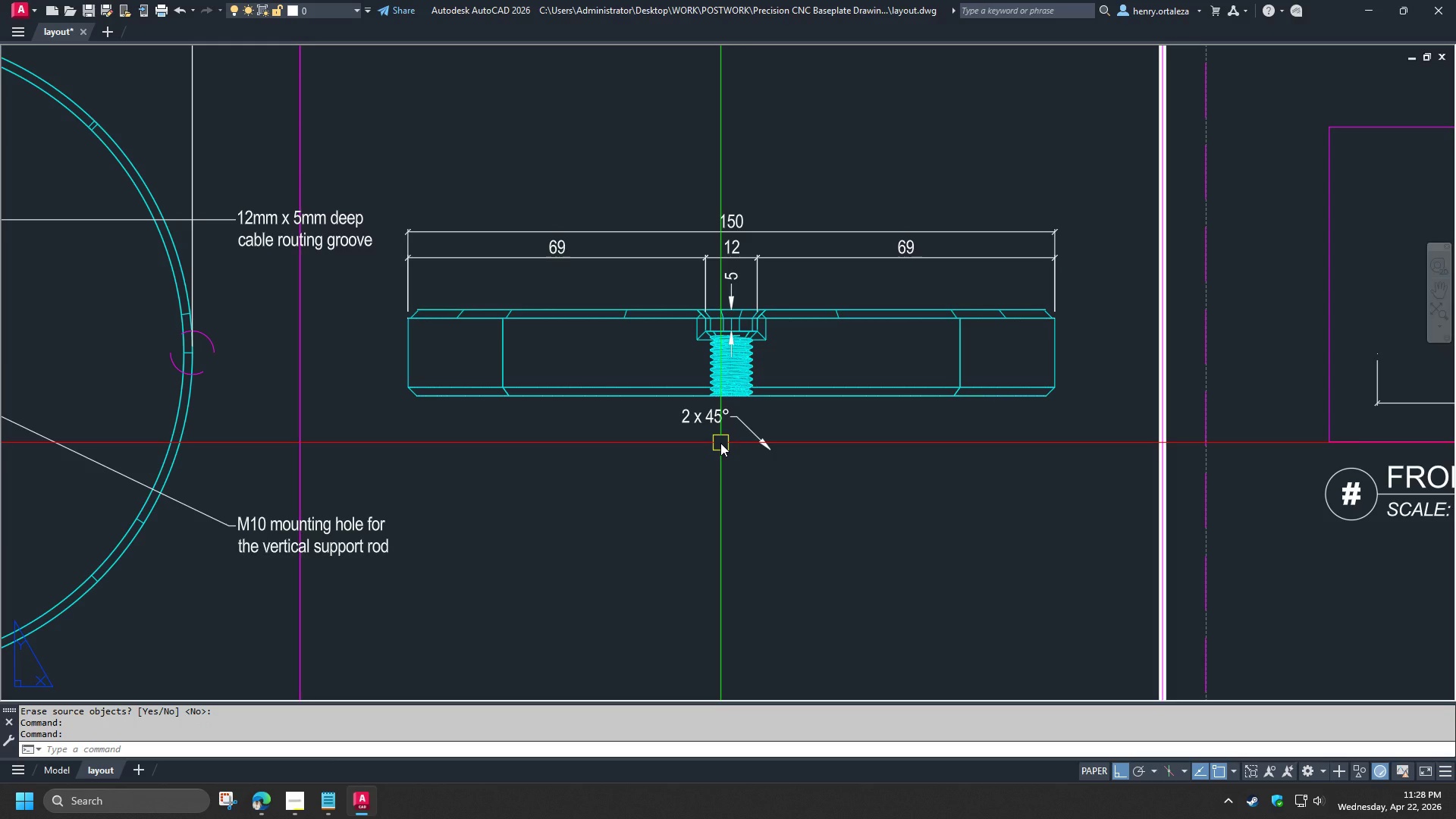 
left_click([757, 435])
 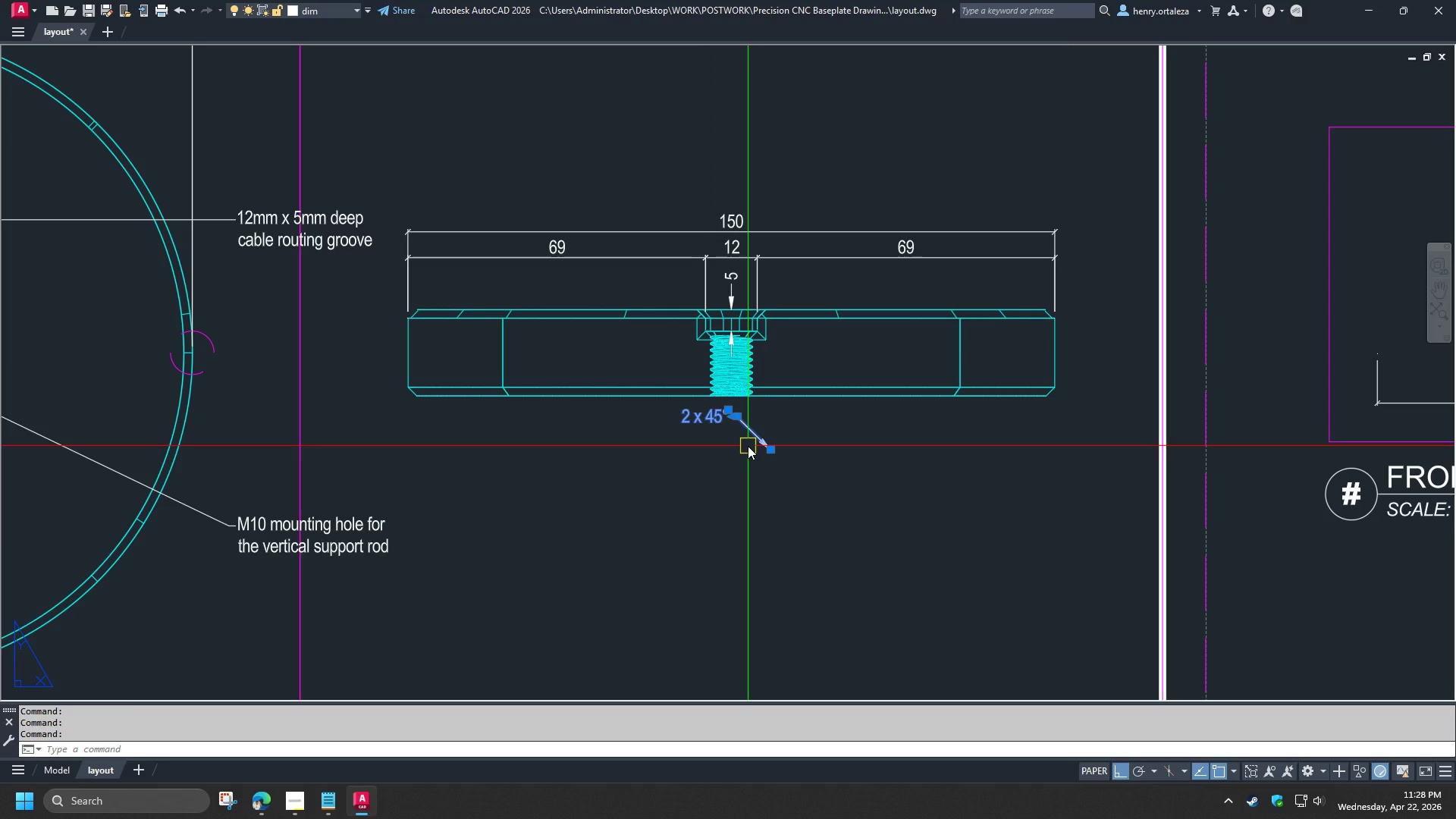 
key(M)
 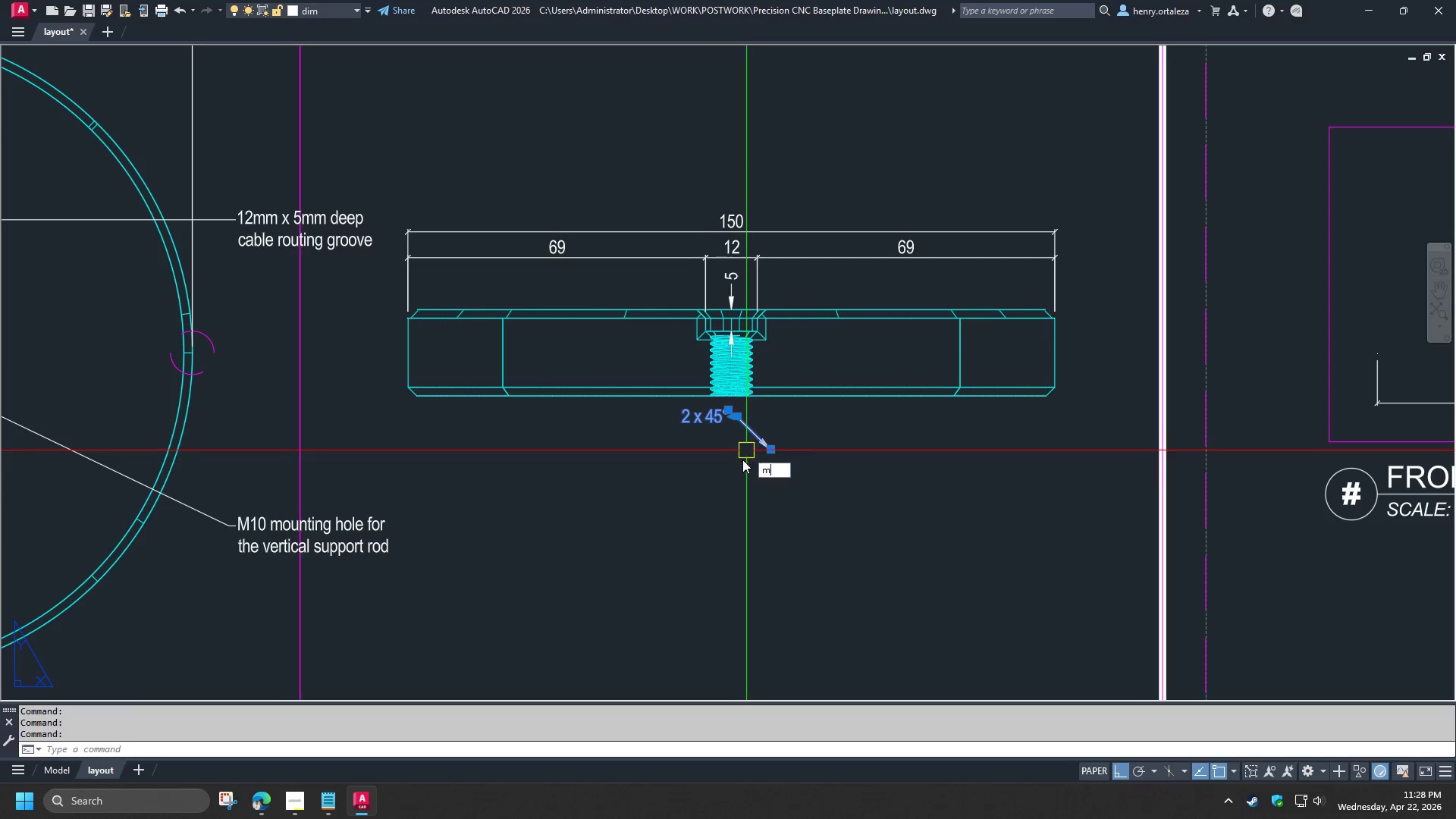 
key(Space)
 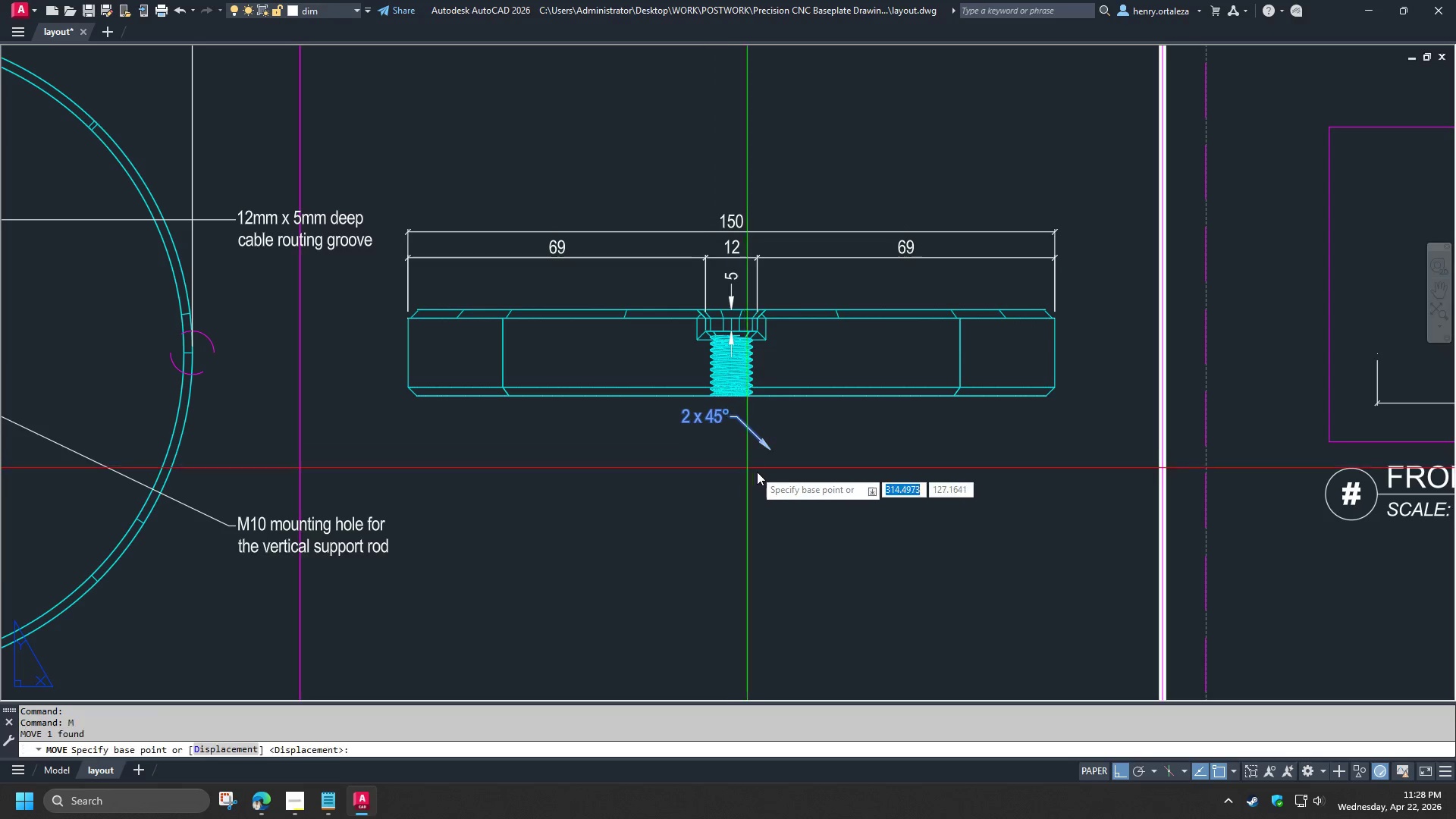 
left_click_drag(start_coordinate=[757, 472], to_coordinate=[753, 469])
 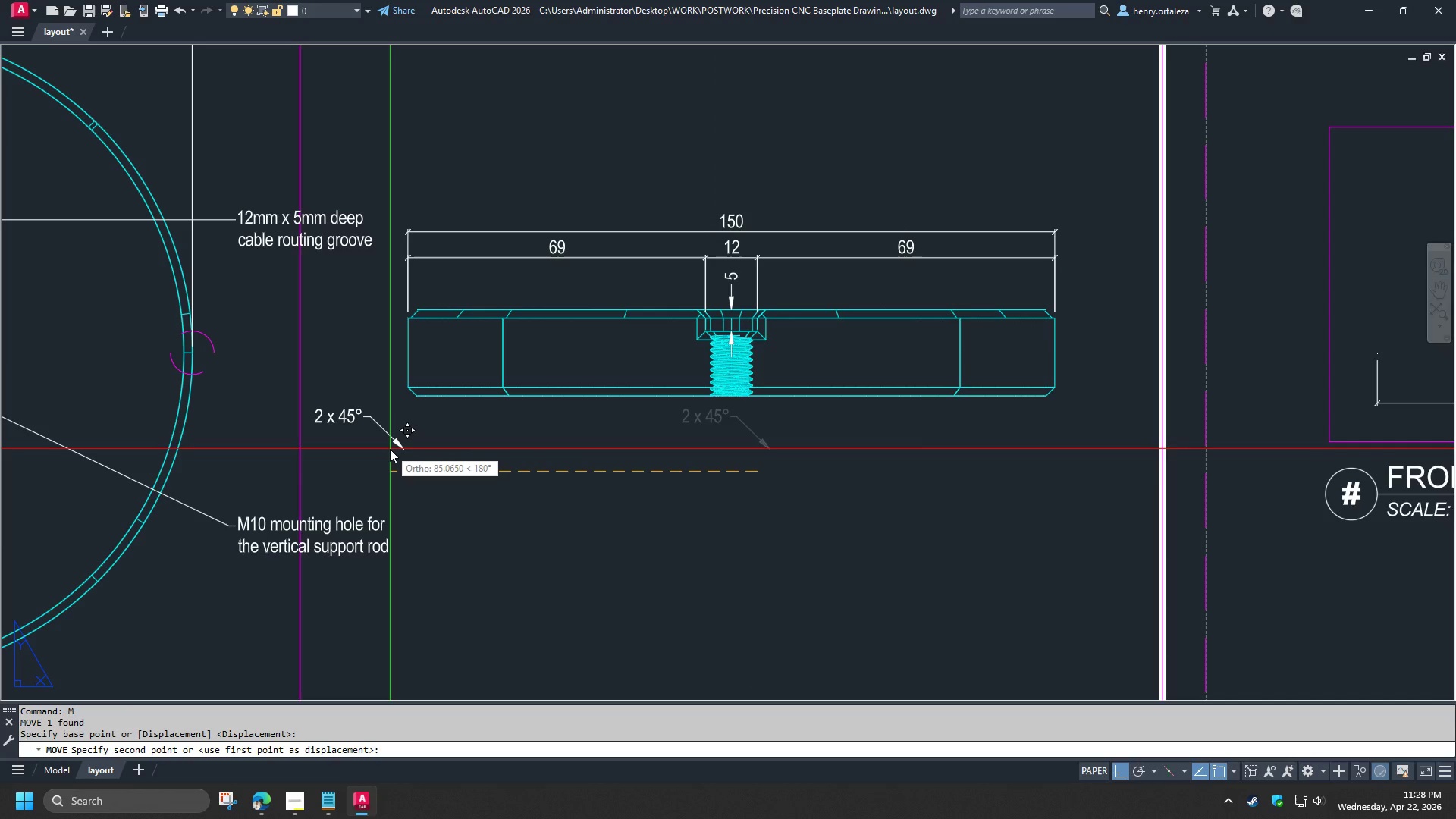 
left_click([390, 449])
 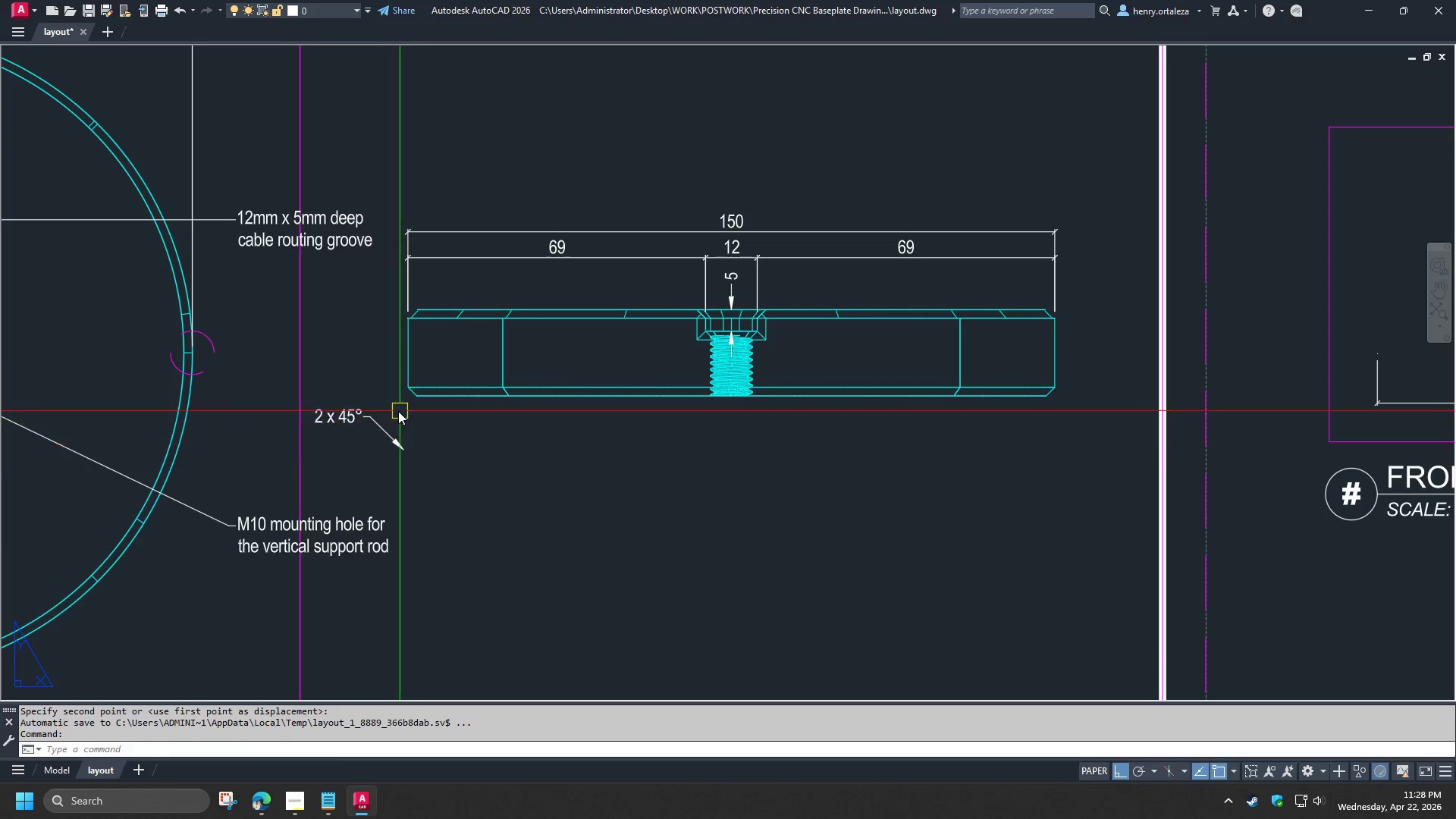 
scroll: coordinate [392, 414], scroll_direction: up, amount: 2.0
 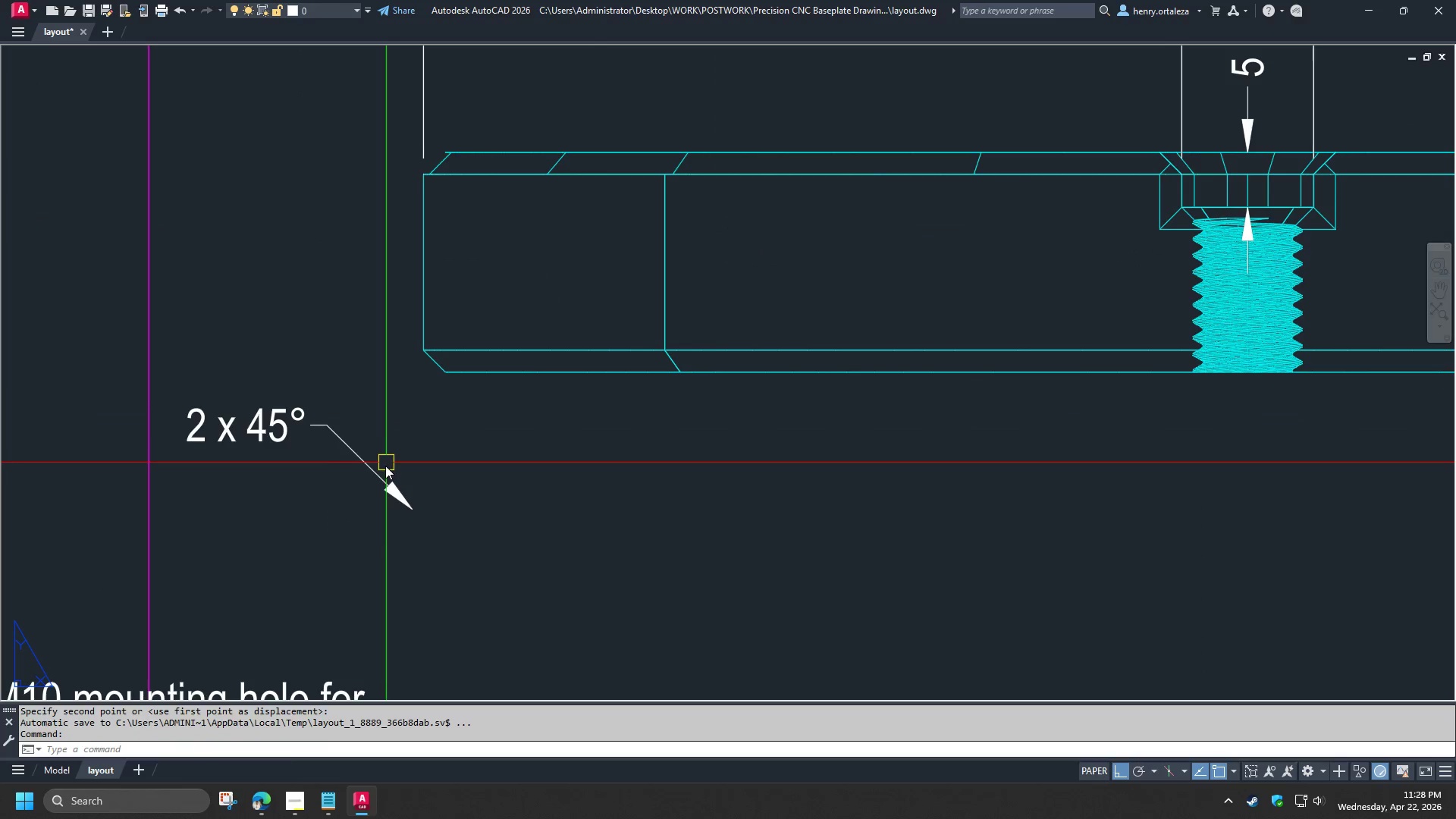 
left_click([385, 466])
 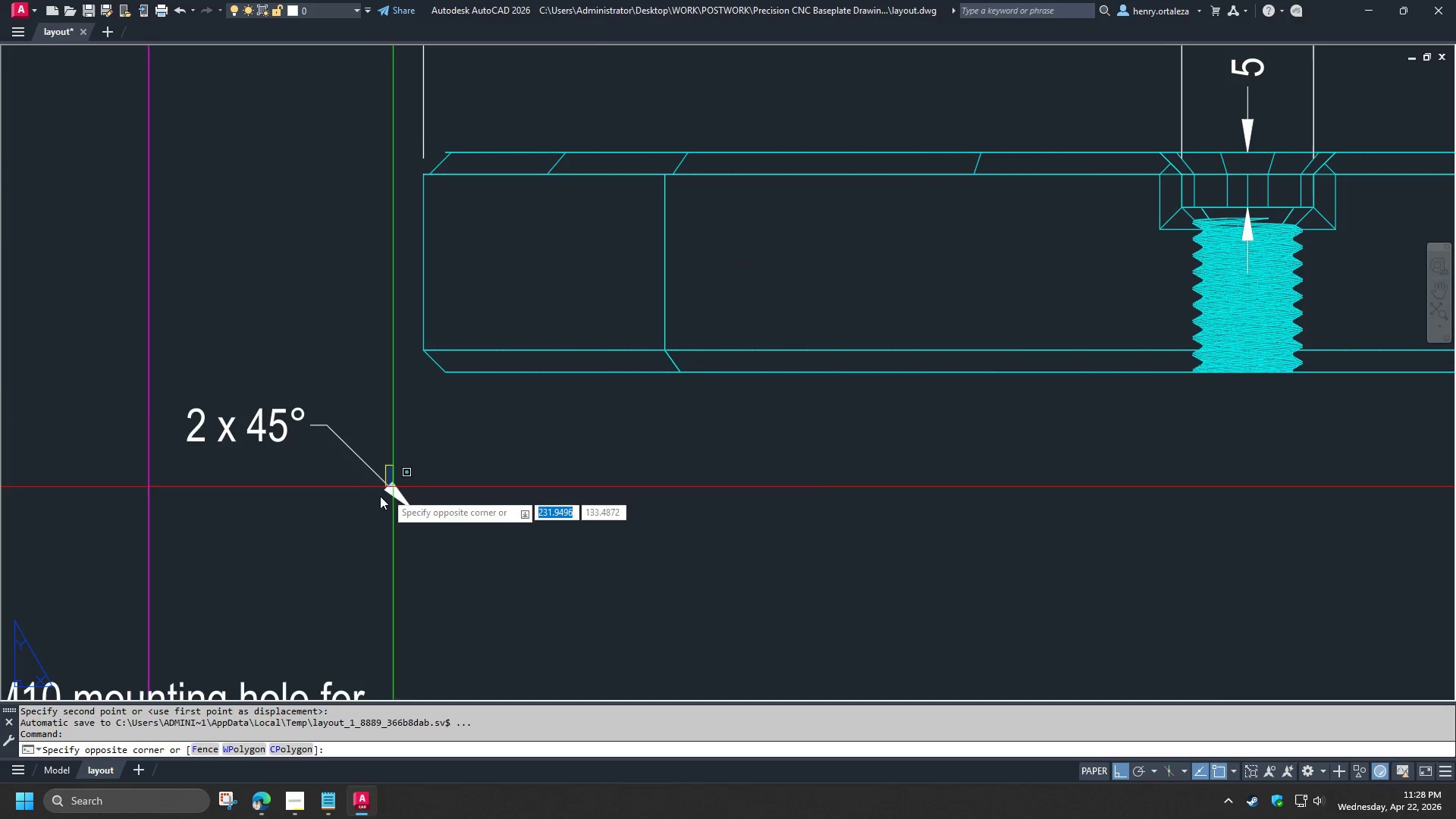 
left_click_drag(start_coordinate=[375, 499], to_coordinate=[376, 503])
 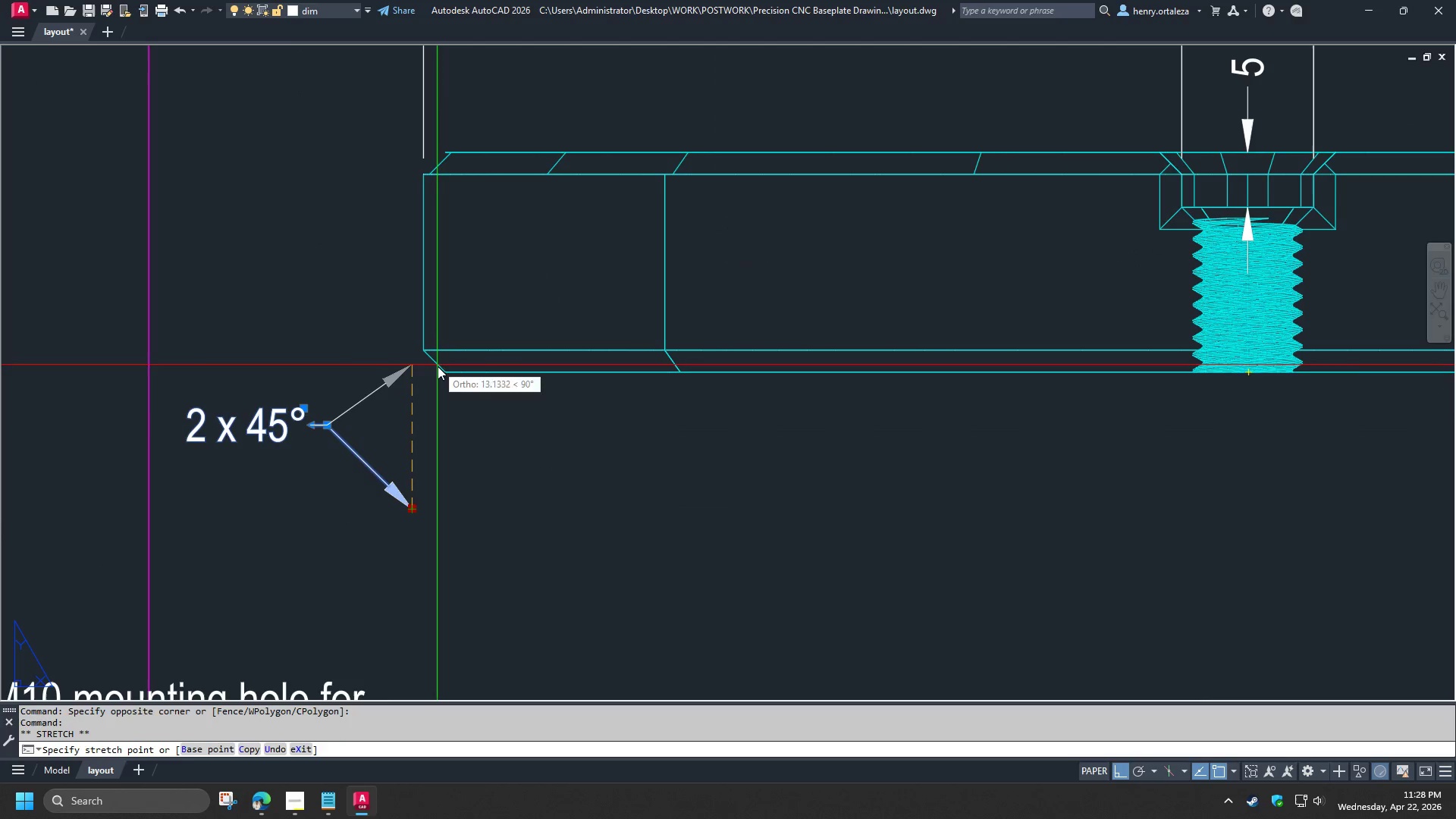 
key(Shift+ShiftLeft)
 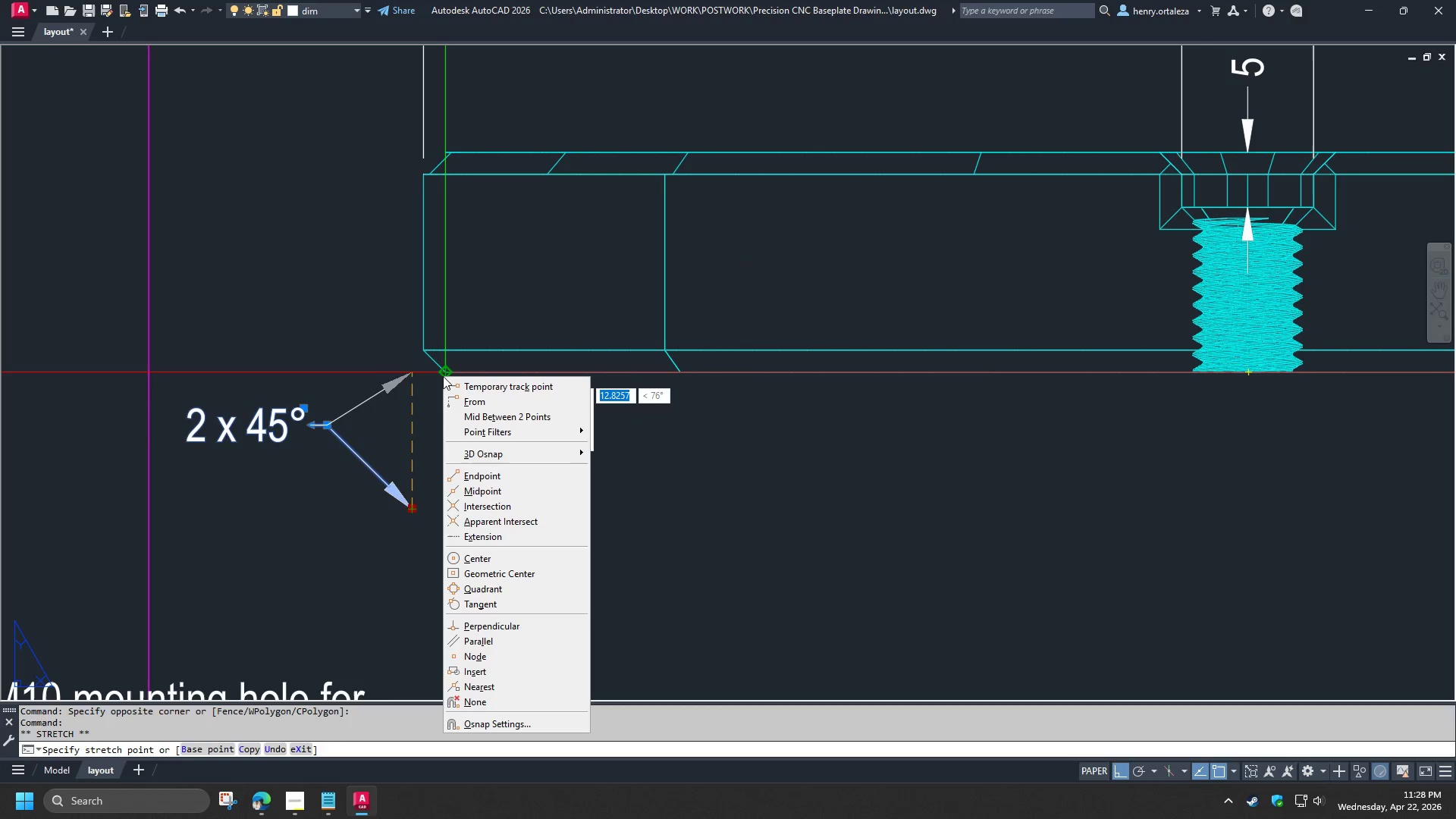 
right_click([443, 376])
 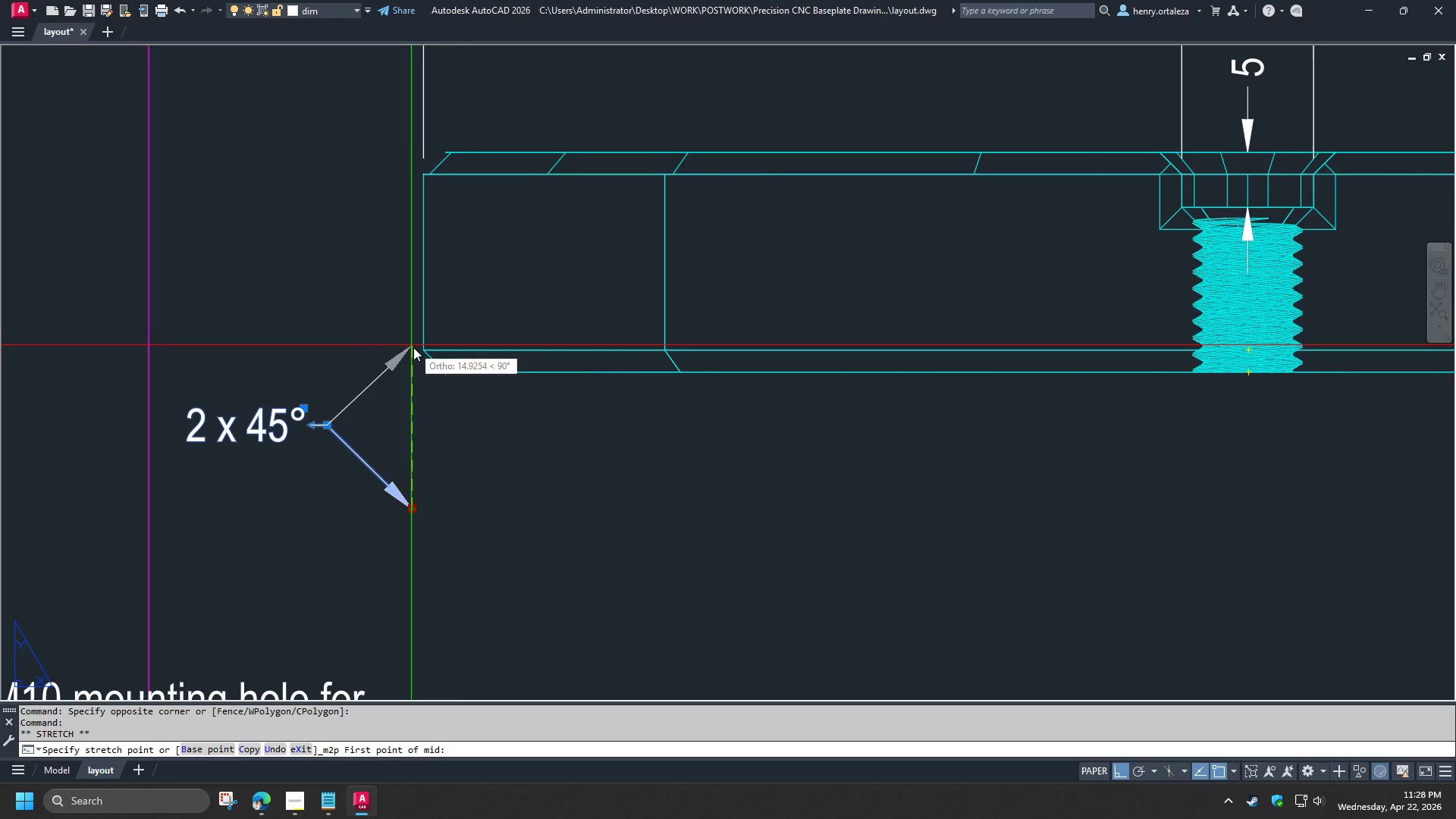 
left_click_drag(start_coordinate=[418, 350], to_coordinate=[424, 355])
 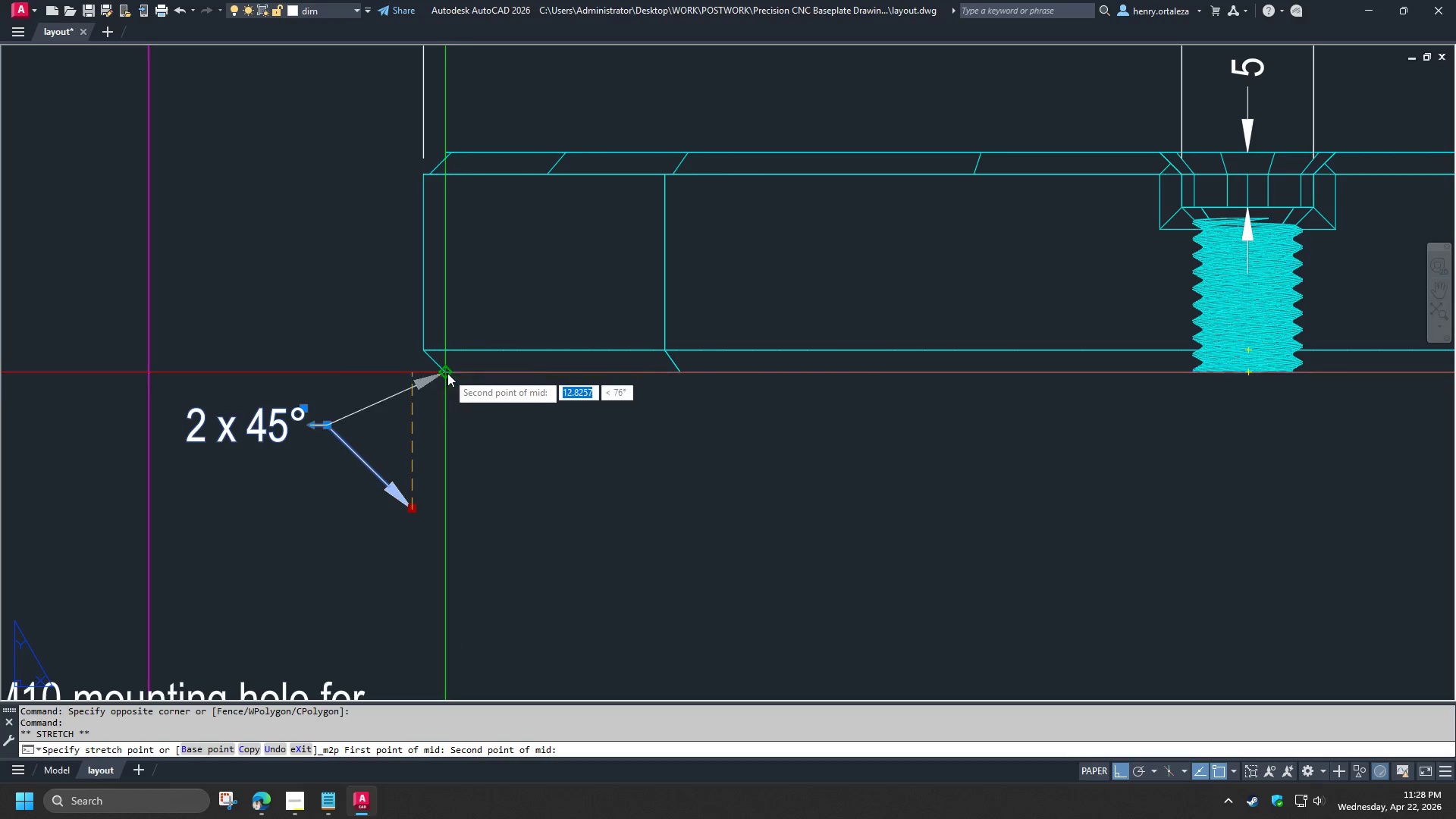 
left_click([447, 372])
 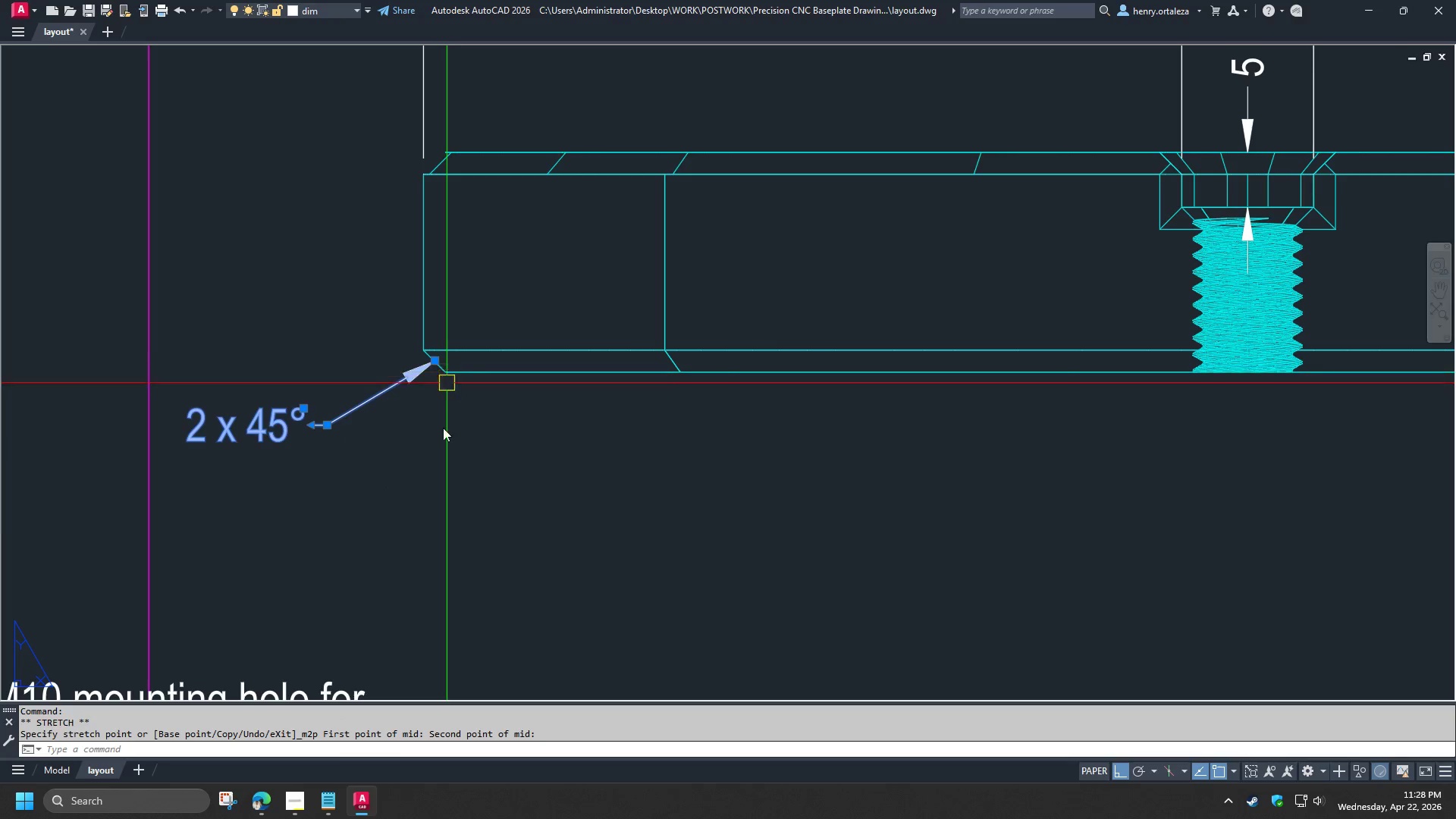 
key(Escape)
 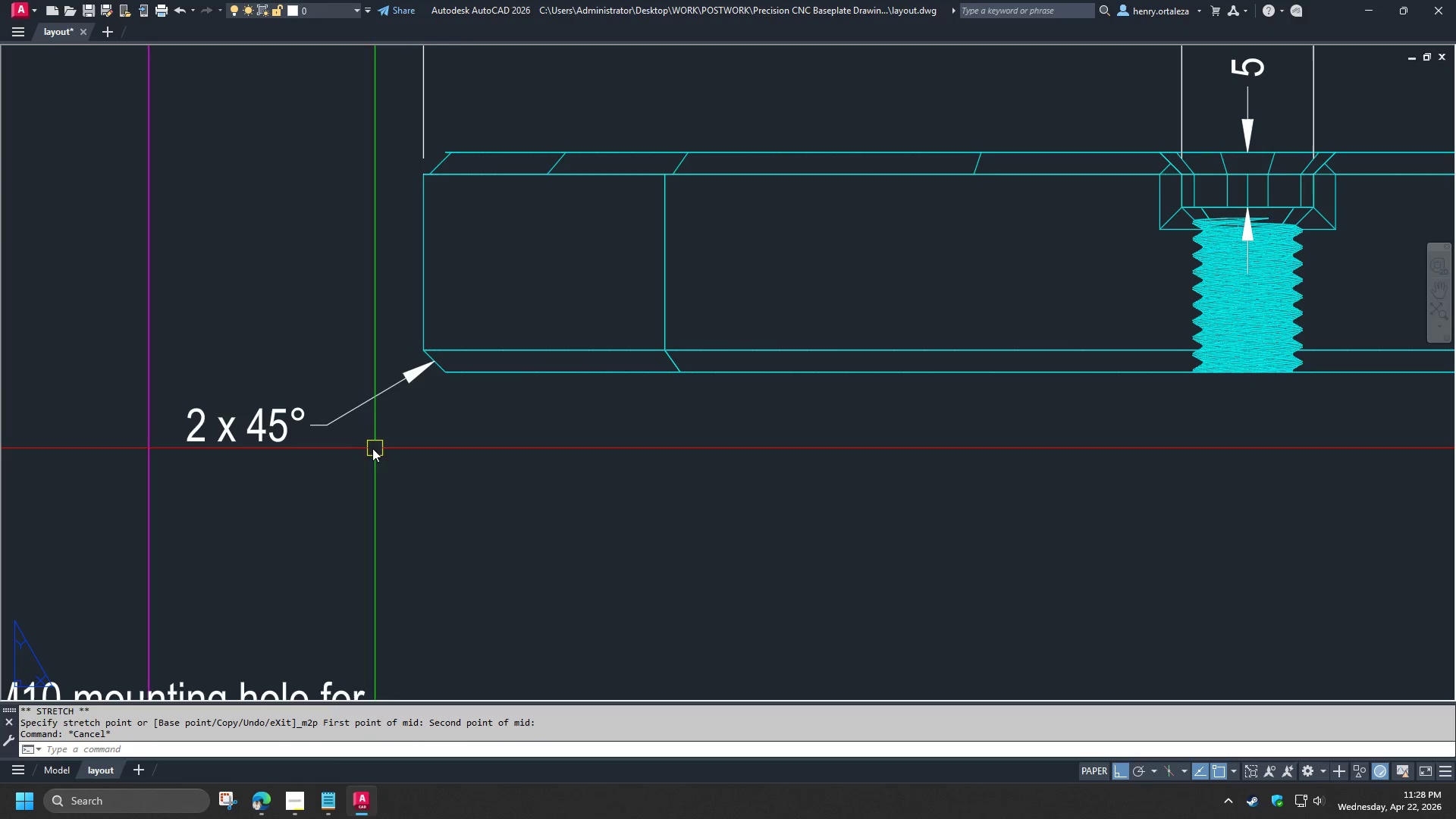 
key(S)
 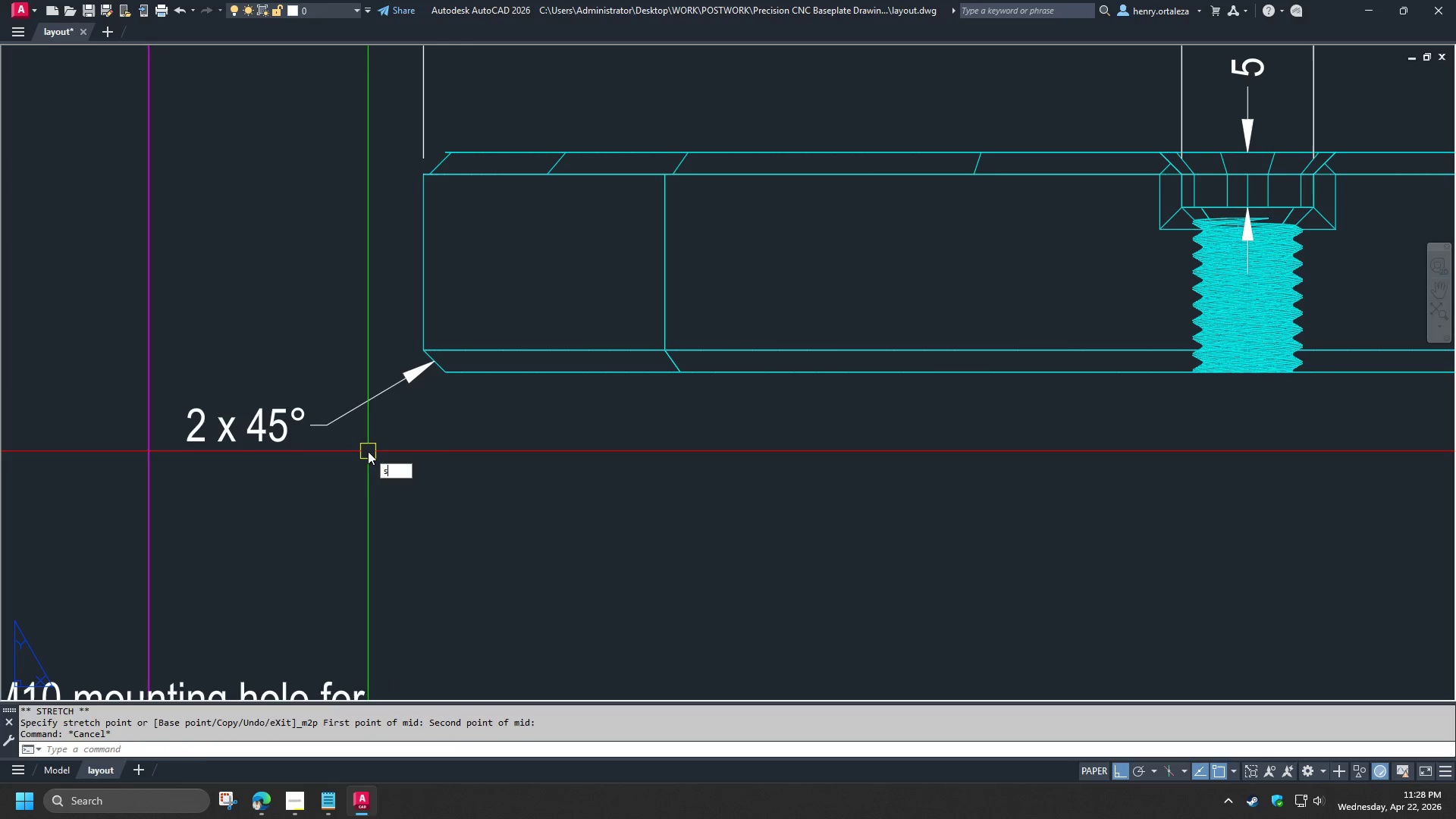 
key(Space)
 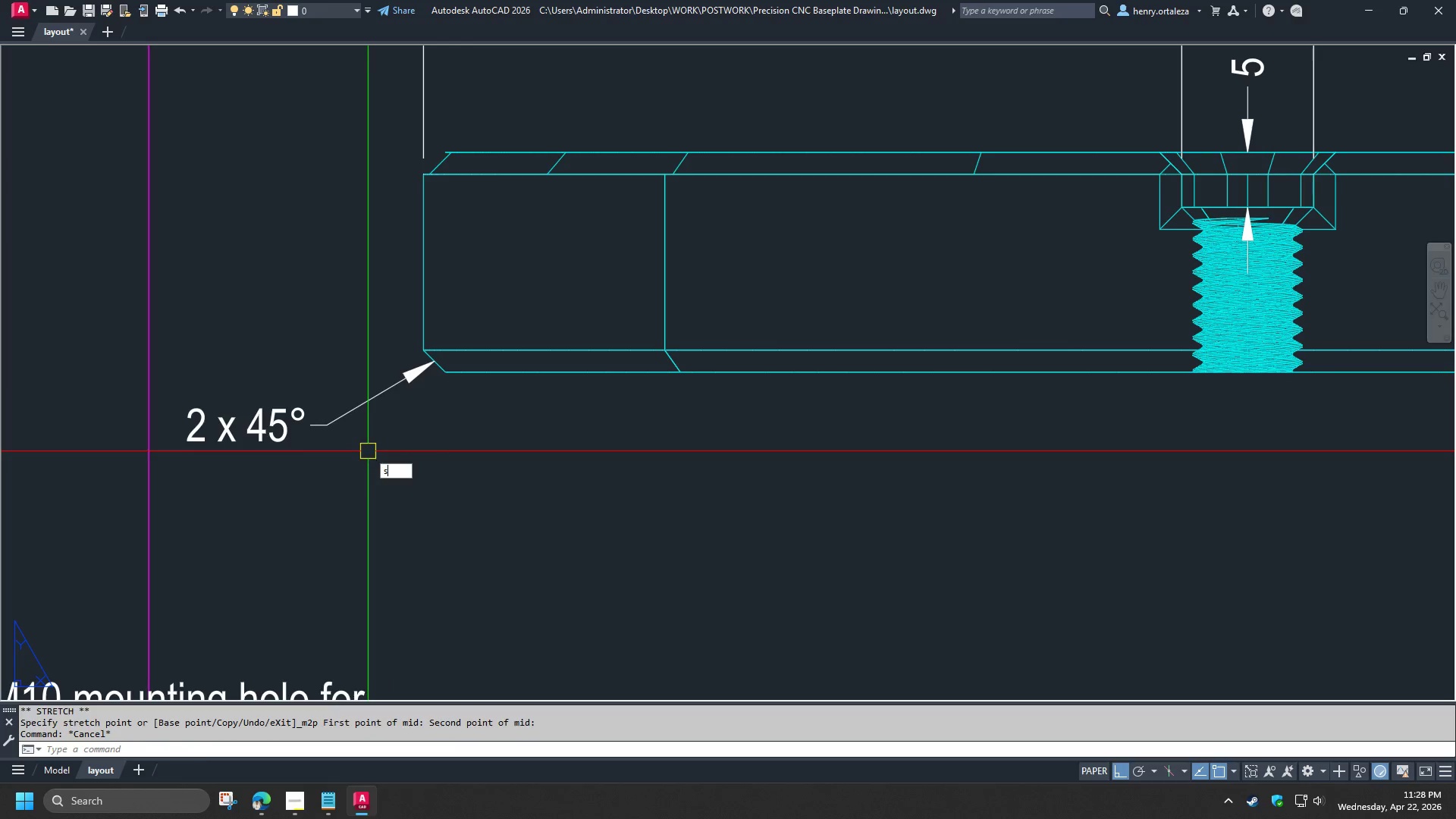 
left_click_drag(start_coordinate=[368, 451], to_coordinate=[344, 438])
 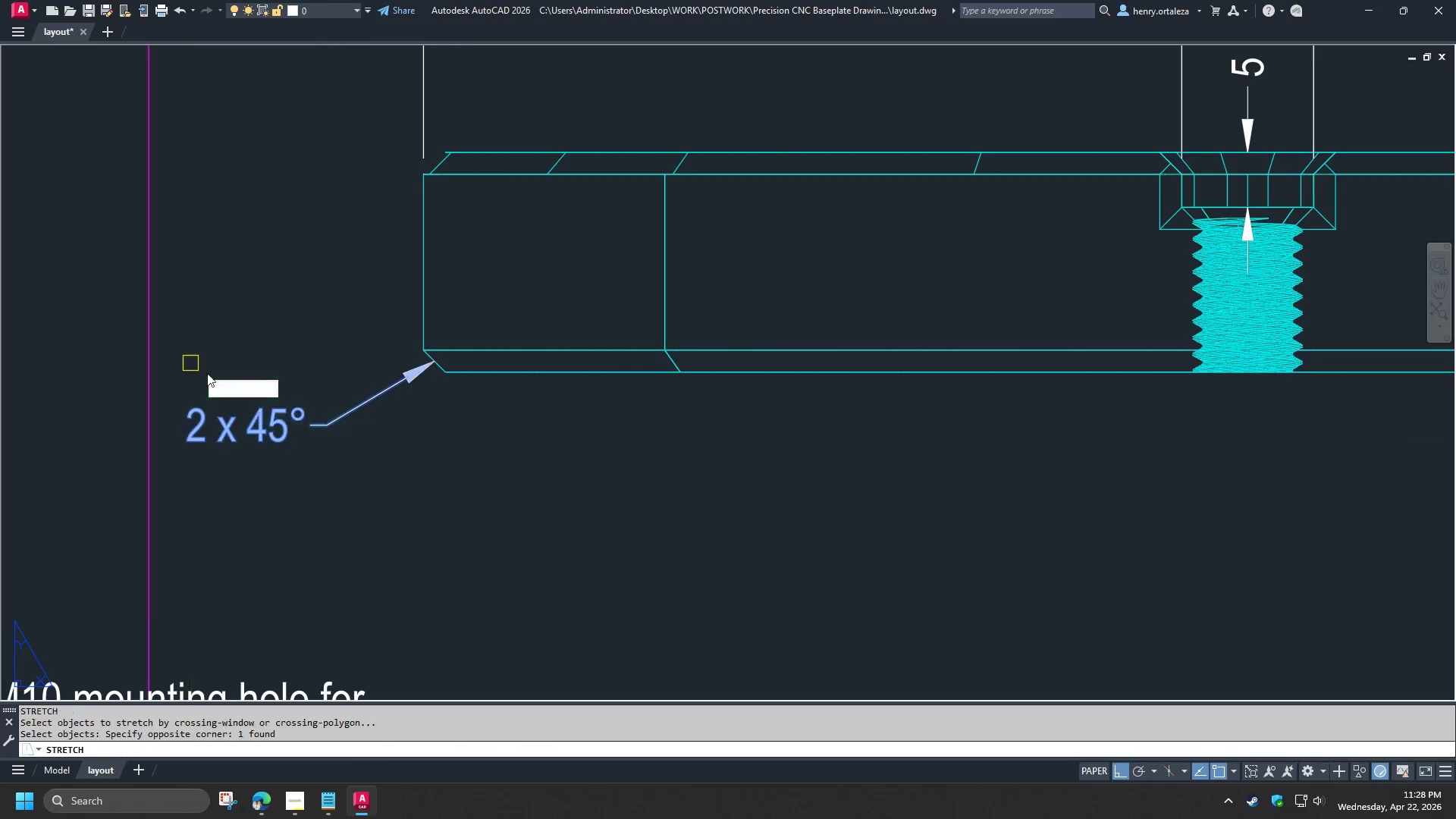 
key(Space)
 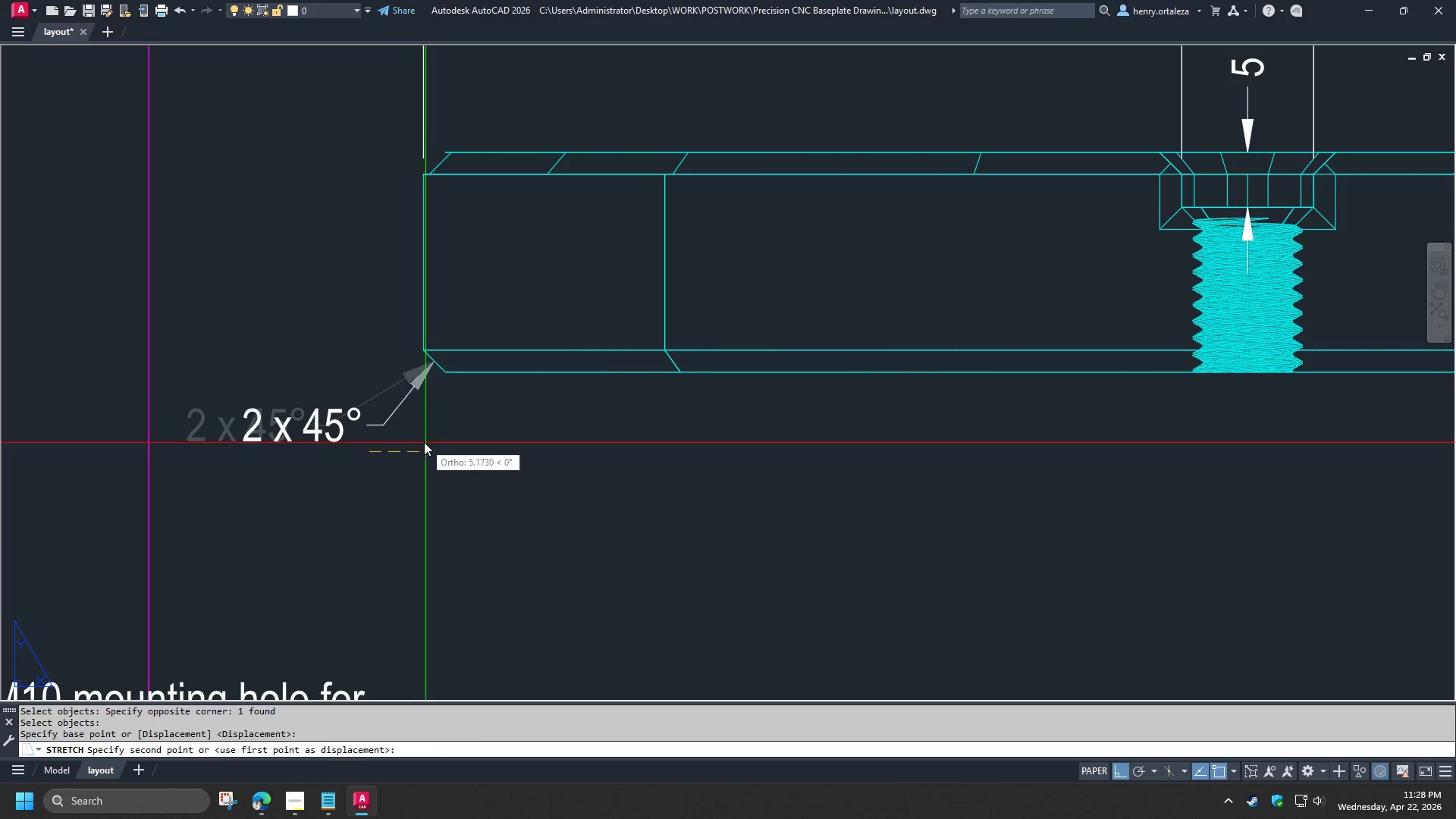 
left_click([421, 441])
 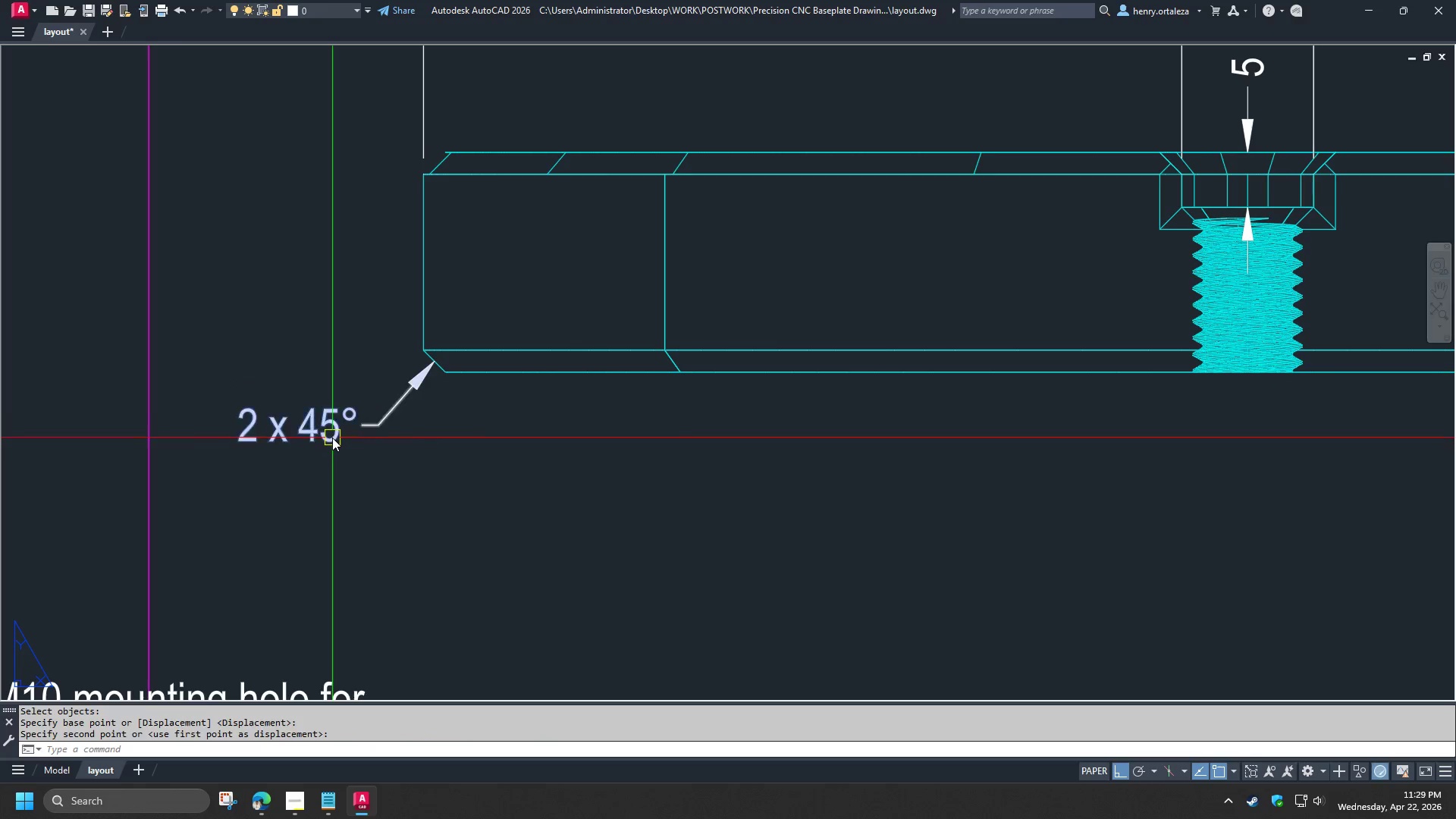 
double_click([332, 438])
 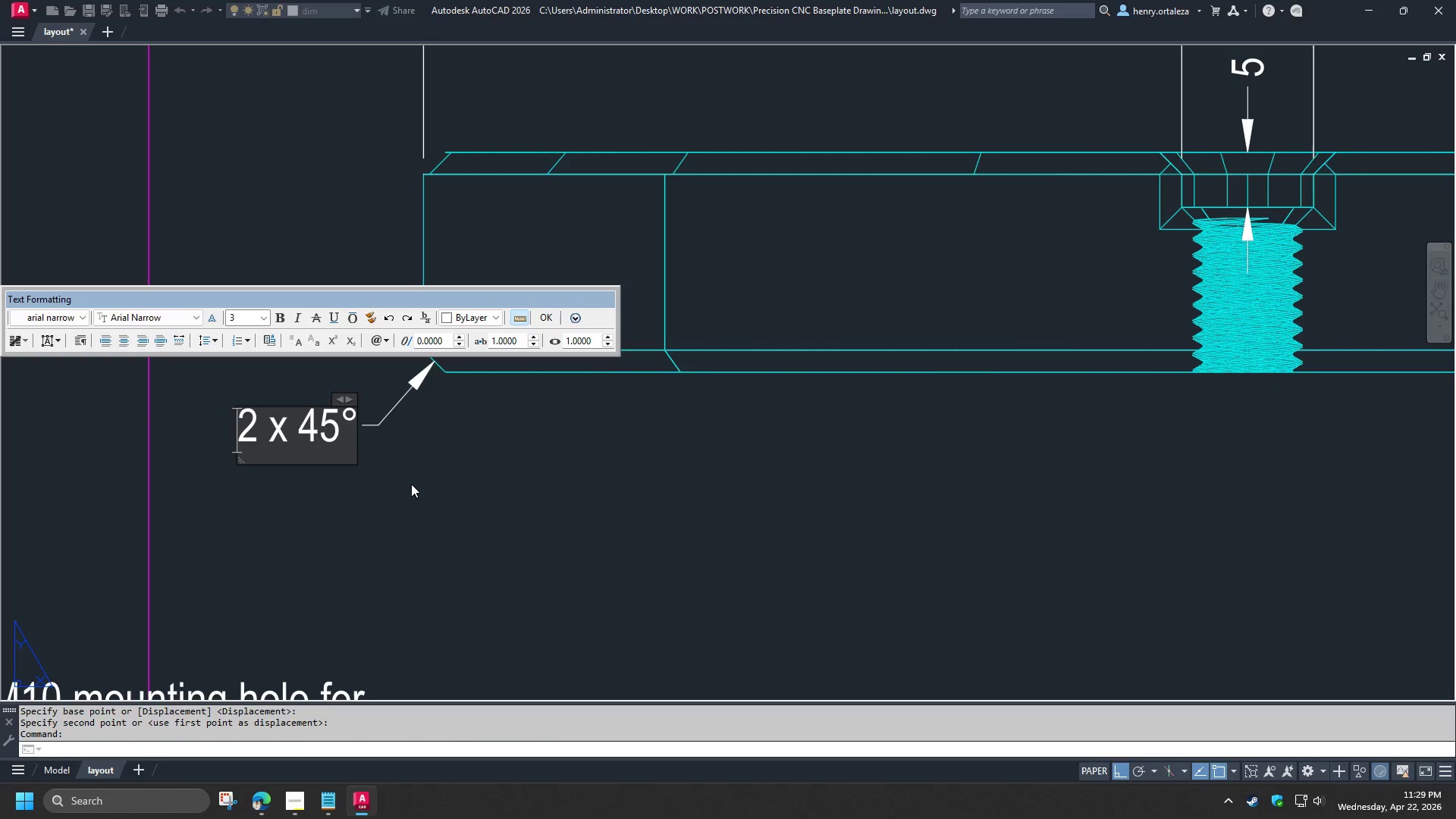 
hold_key(key=ArrowRight, duration=0.98)
 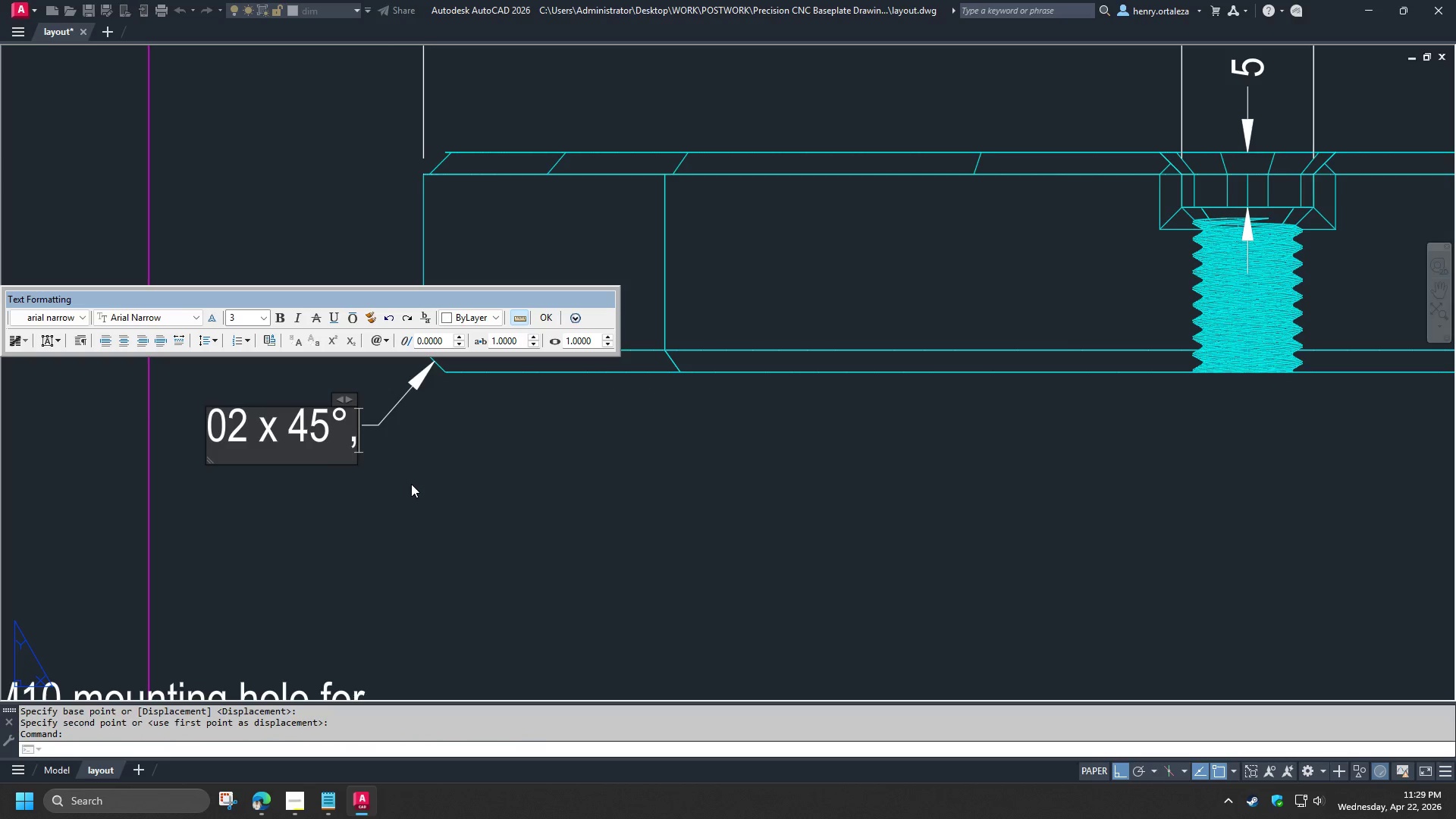 
type(0,[Delete] TYP)
key(Backspace)
key(Backspace)
key(Backspace)
type(typ)
 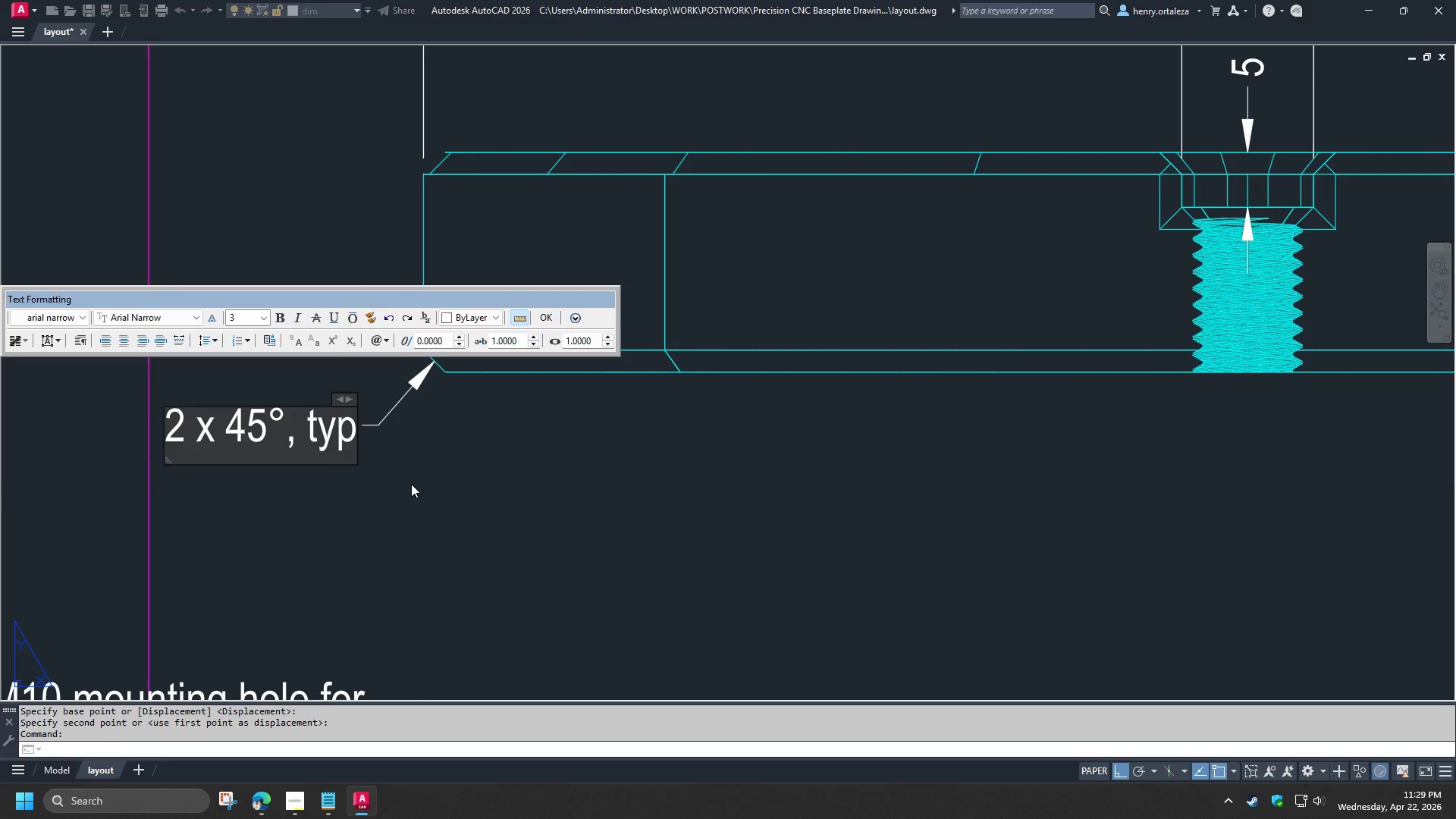 
hold_key(key=ArrowLeft, duration=0.92)
 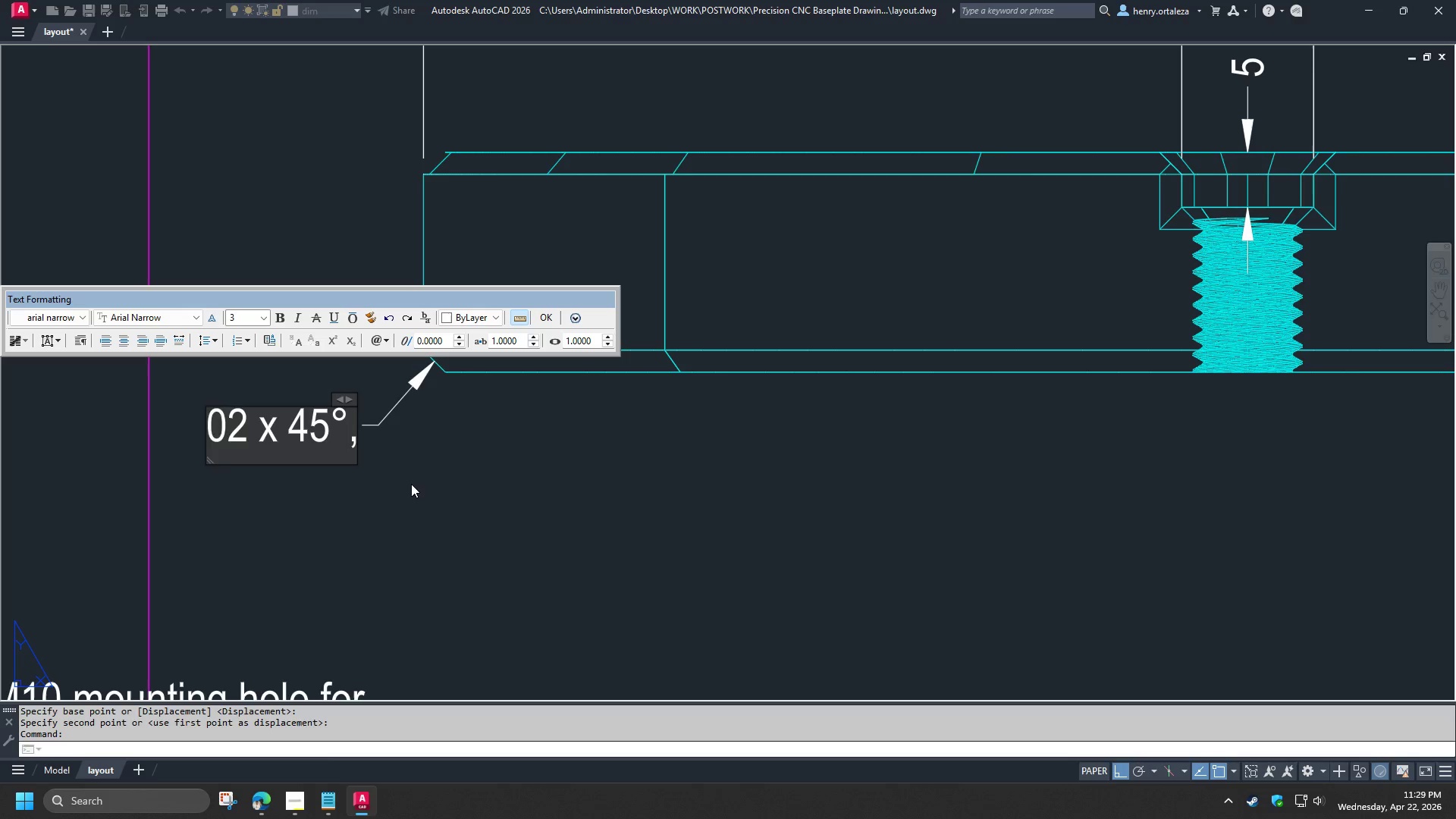 
hold_key(key=ArrowRight, duration=0.81)
 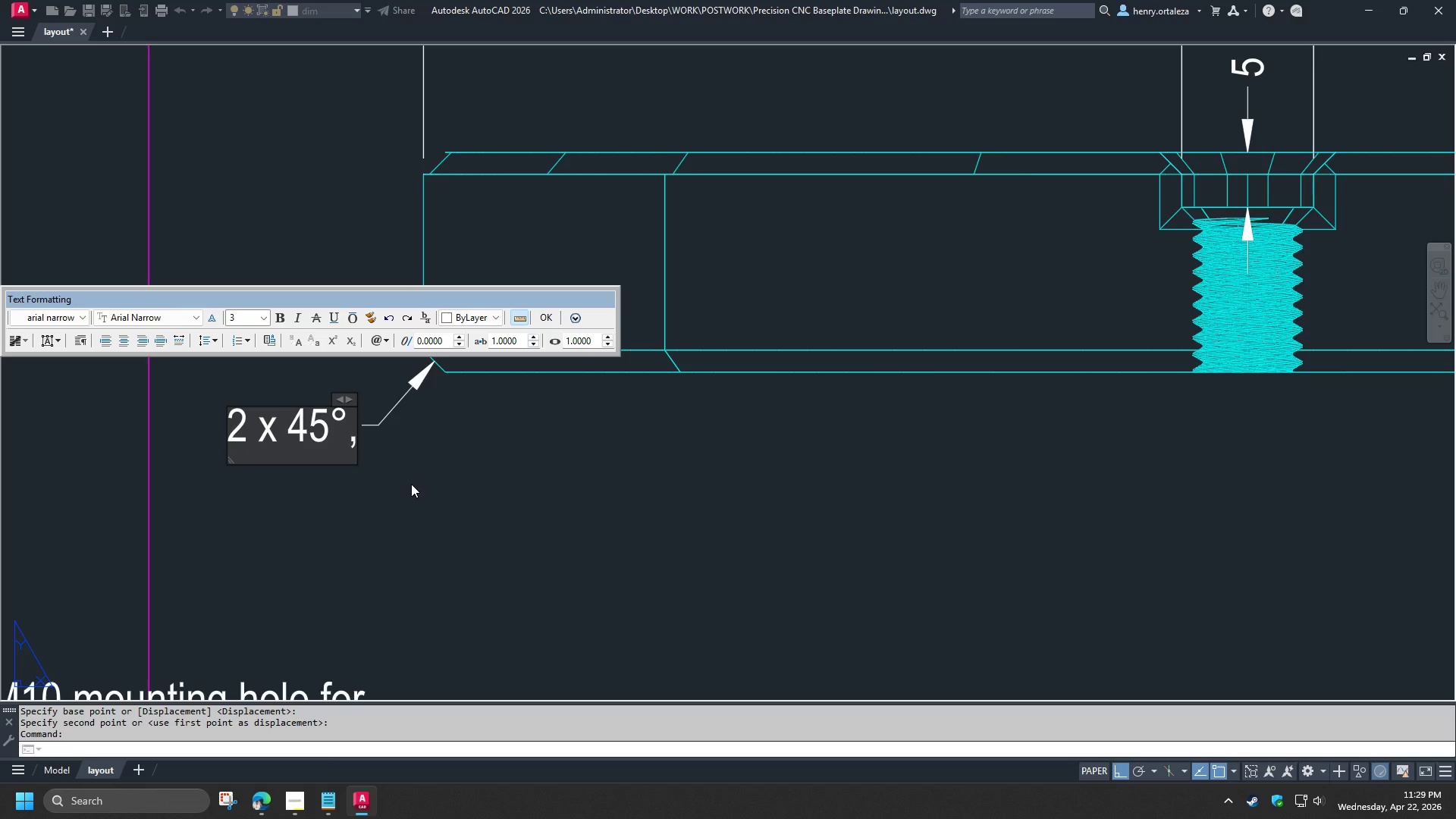 
key(Control+ControlLeft)
 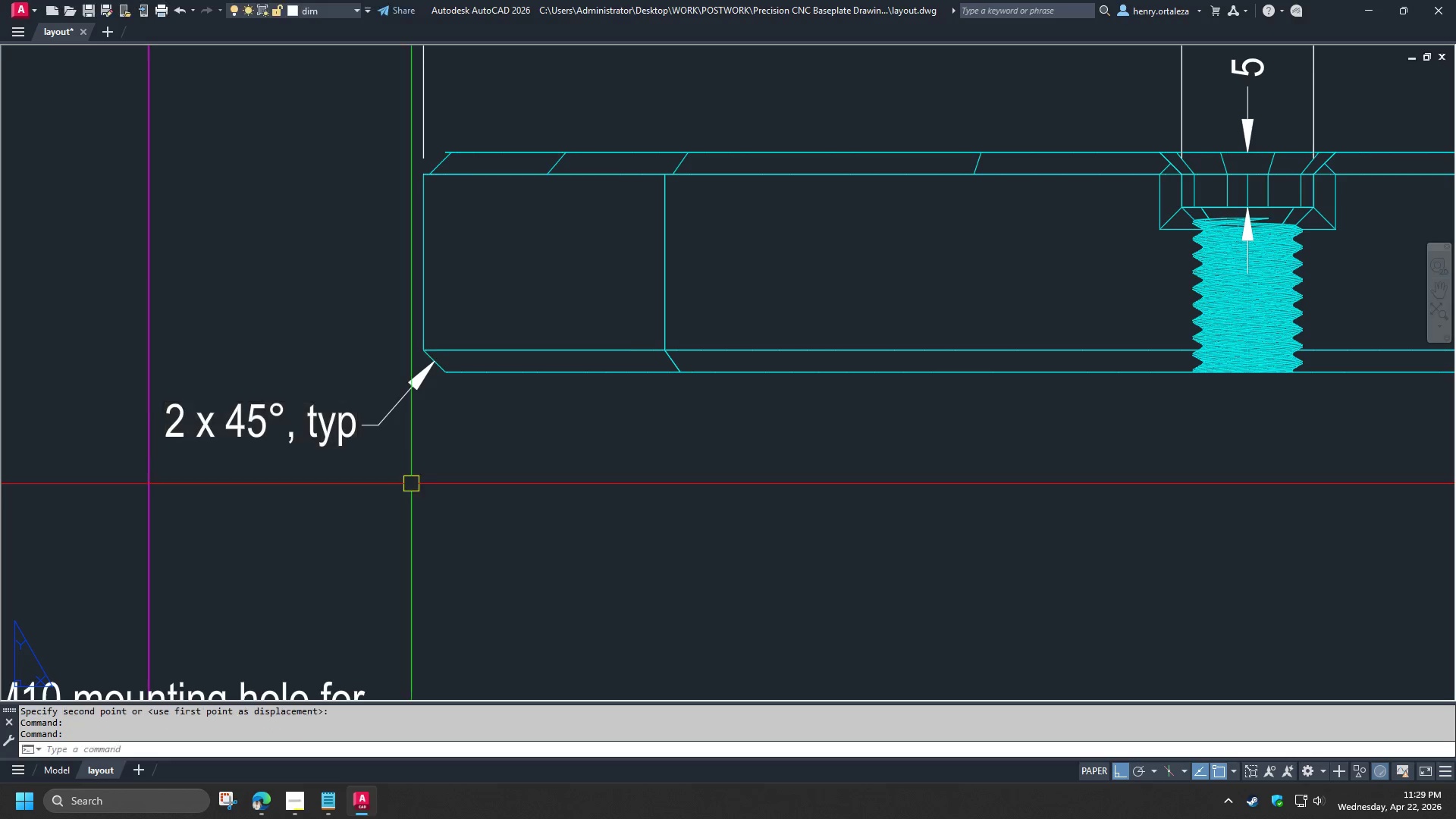 
key(Control+Enter)
 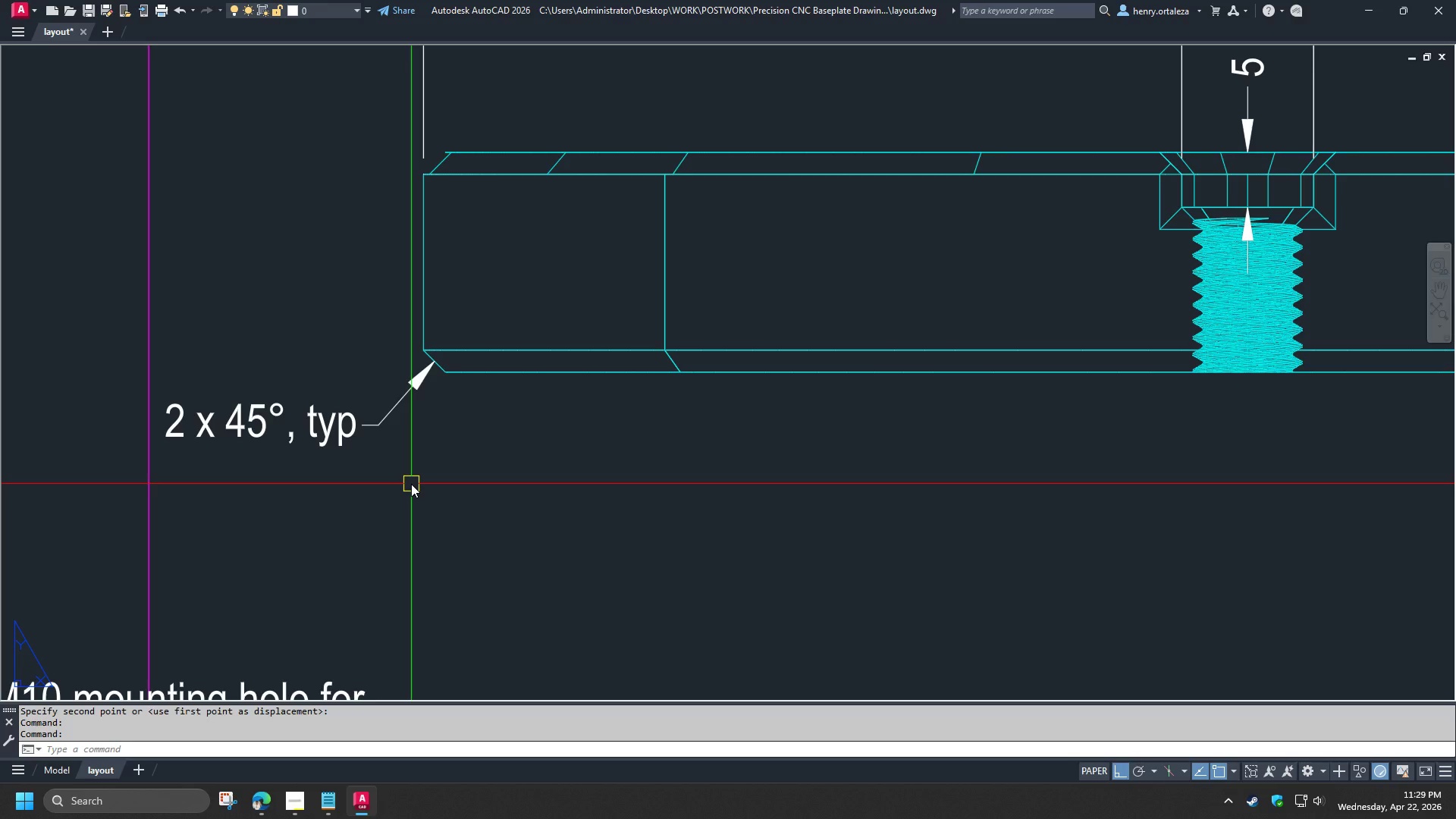 
scroll: coordinate [411, 484], scroll_direction: down, amount: 2.0
 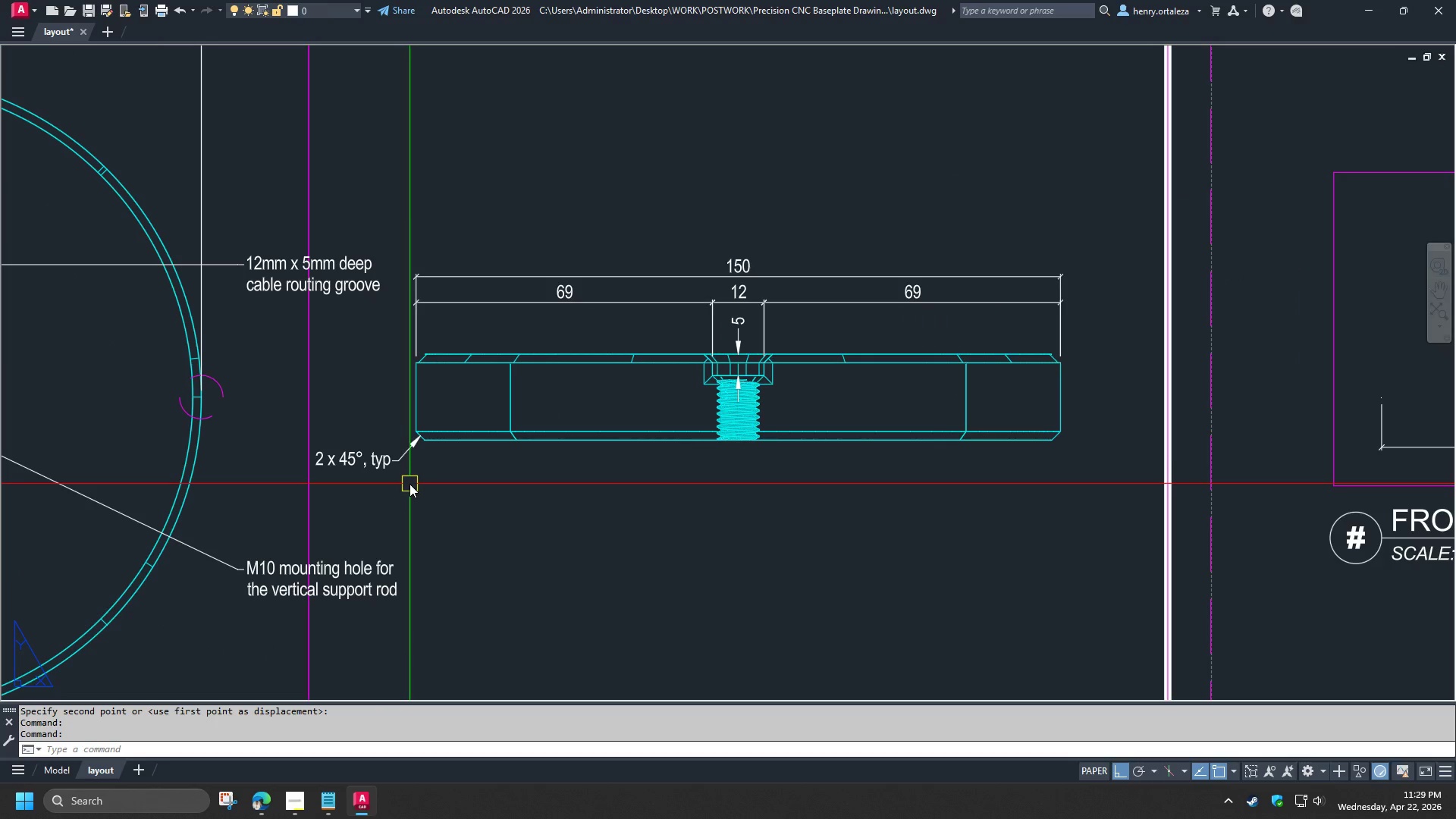 
type(re )
 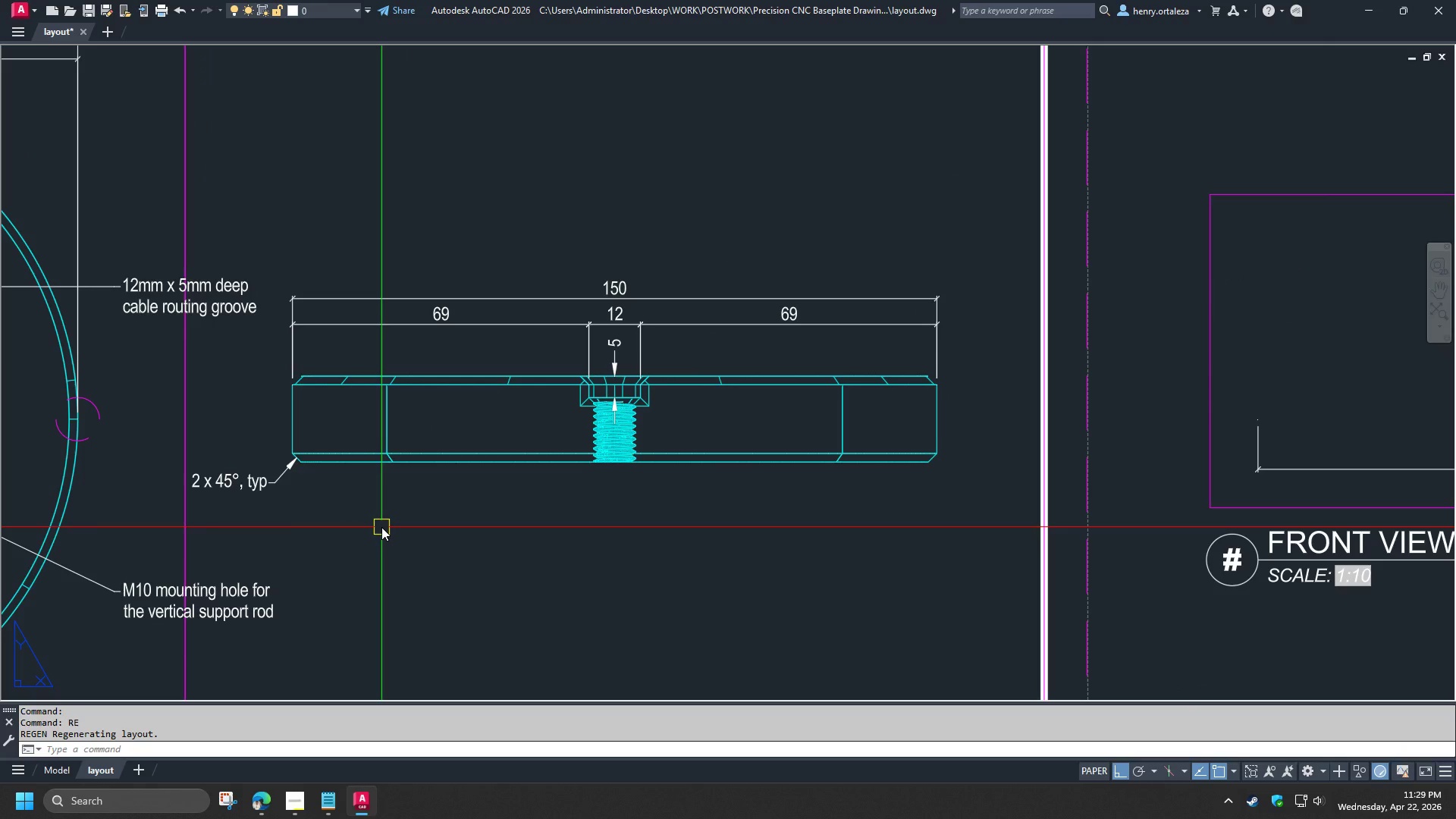 
scroll: coordinate [381, 527], scroll_direction: down, amount: 2.0
 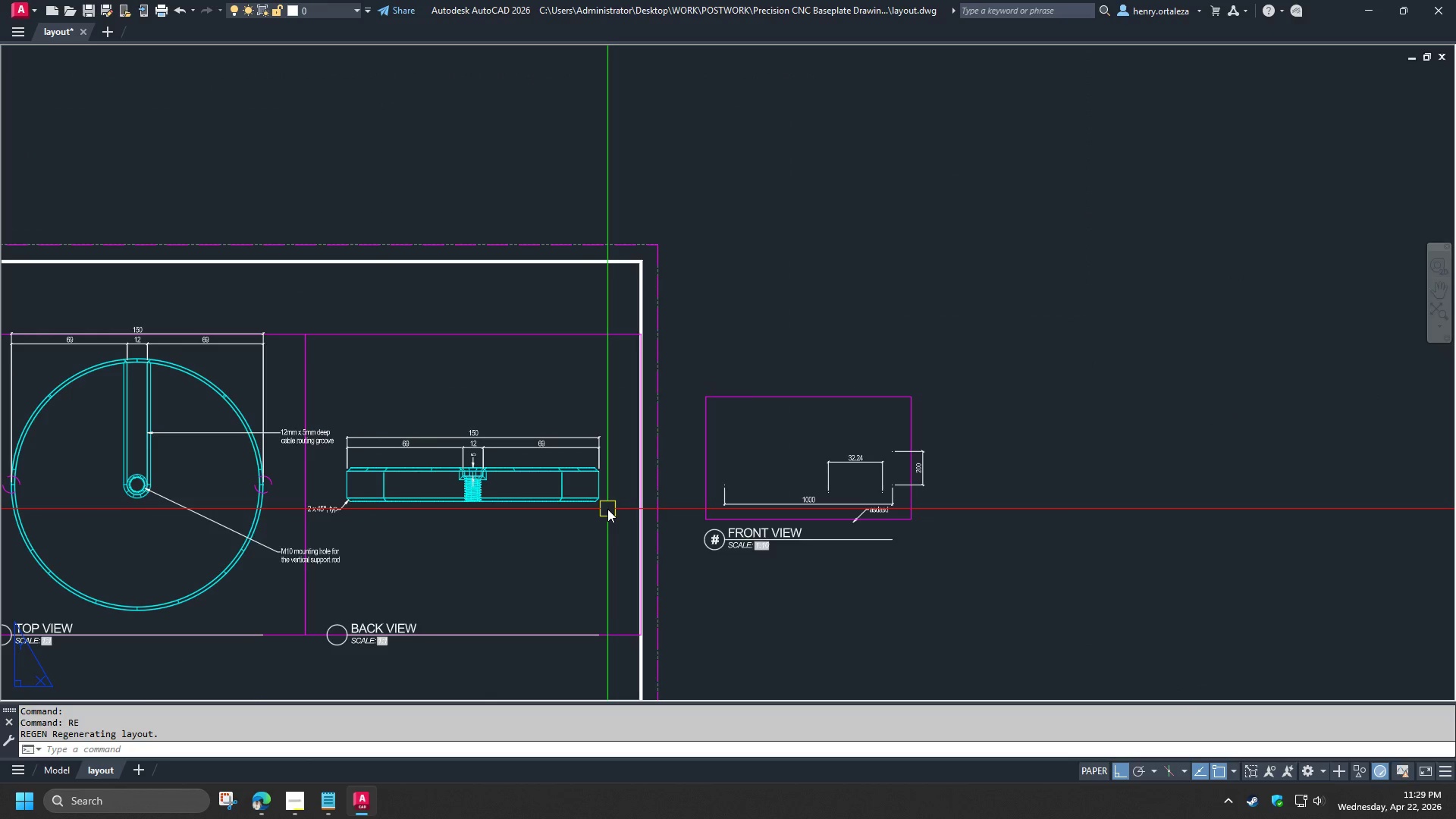 
scroll: coordinate [607, 509], scroll_direction: up, amount: 1.0
 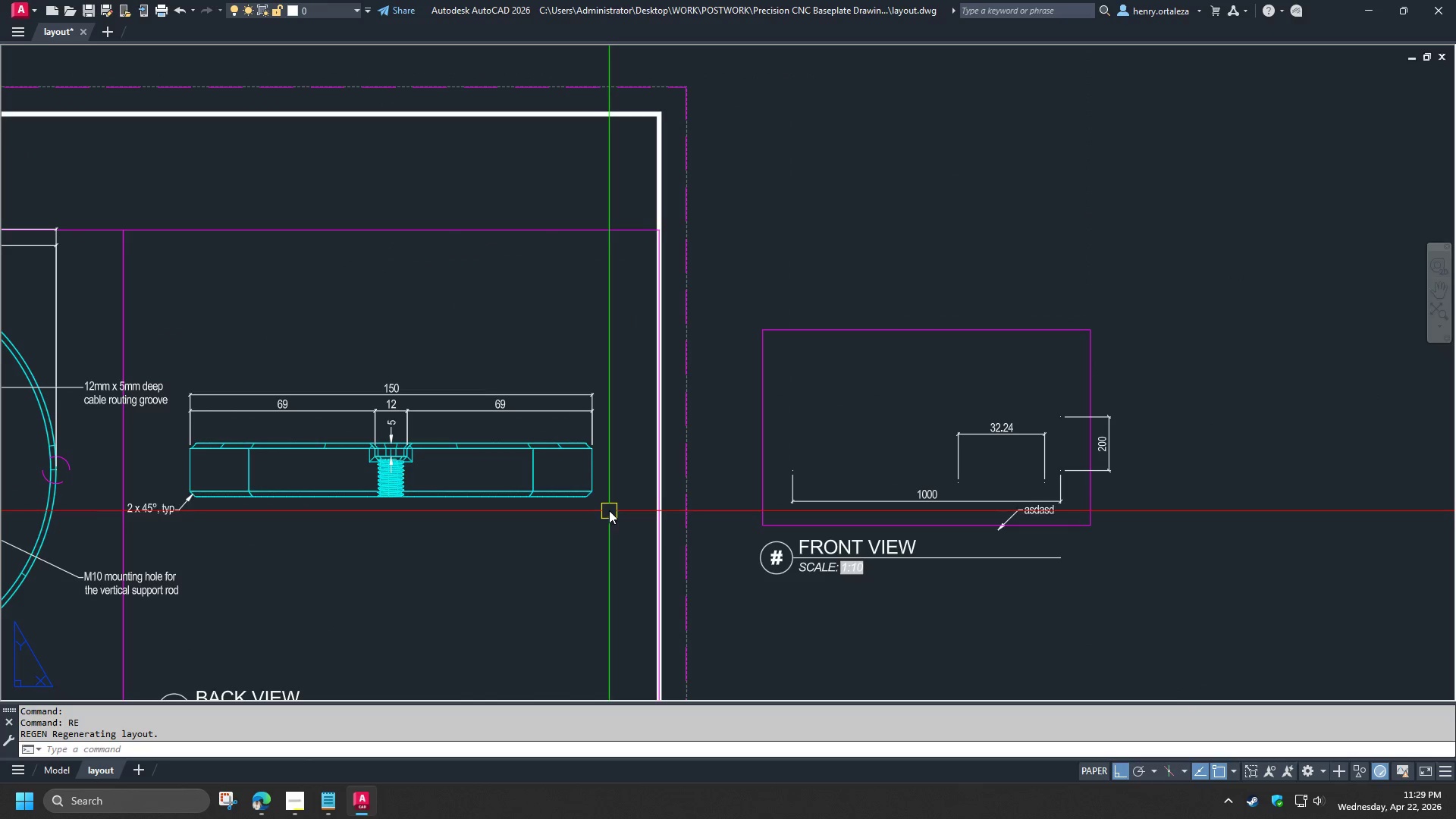 
type(dl)
 